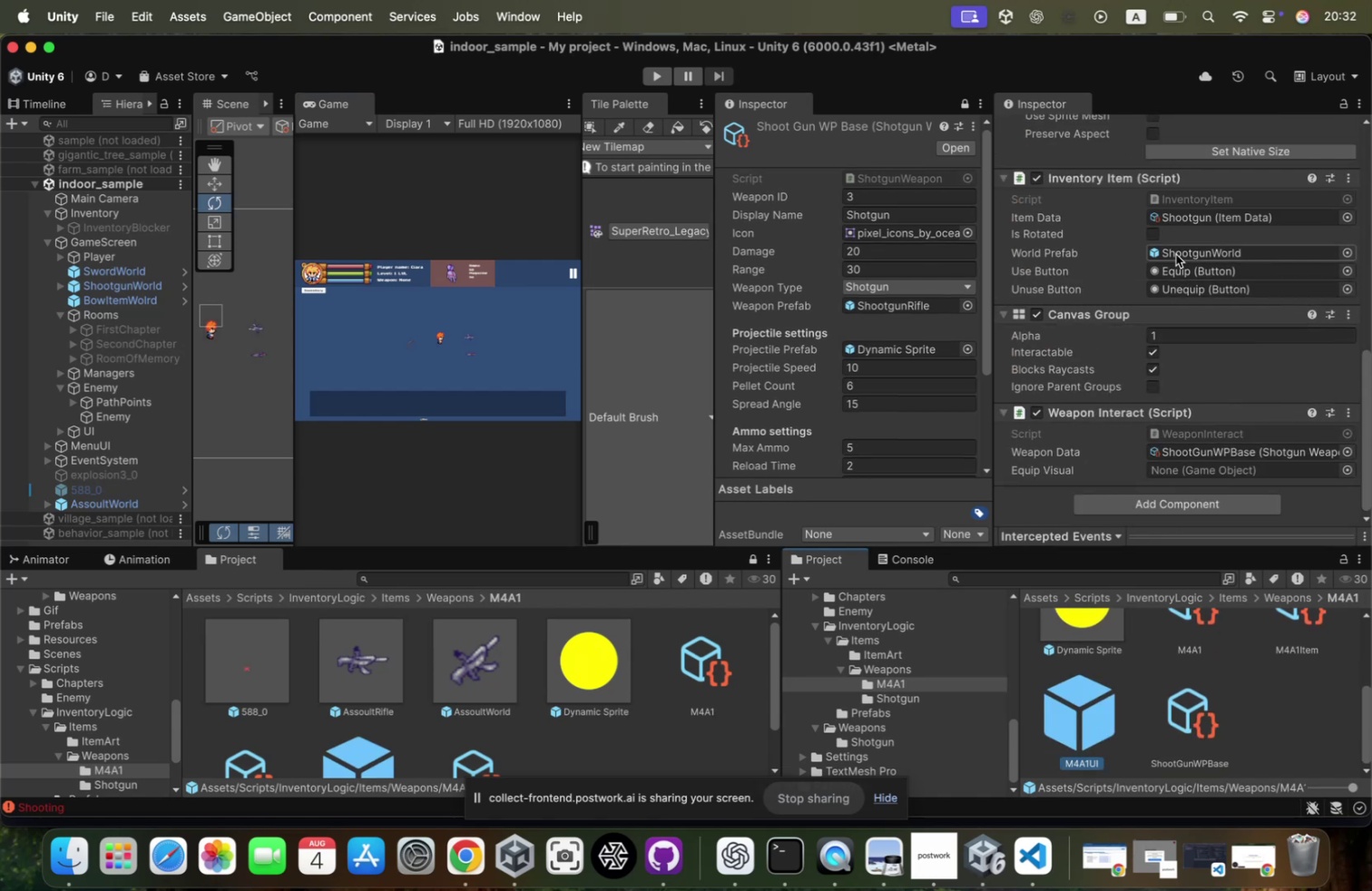 
wait(8.14)
 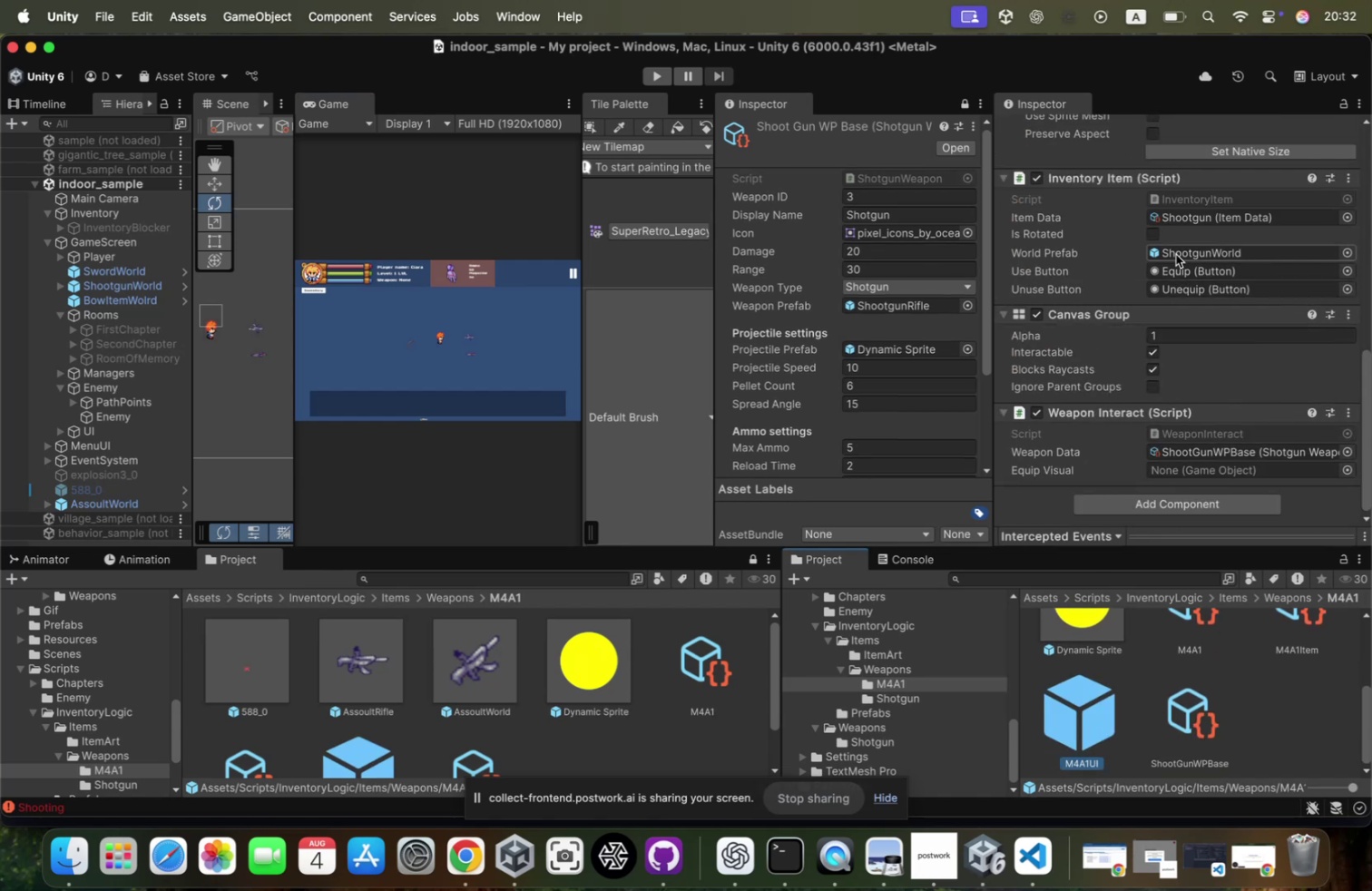 
left_click_drag(start_coordinate=[463, 680], to_coordinate=[1180, 249])
 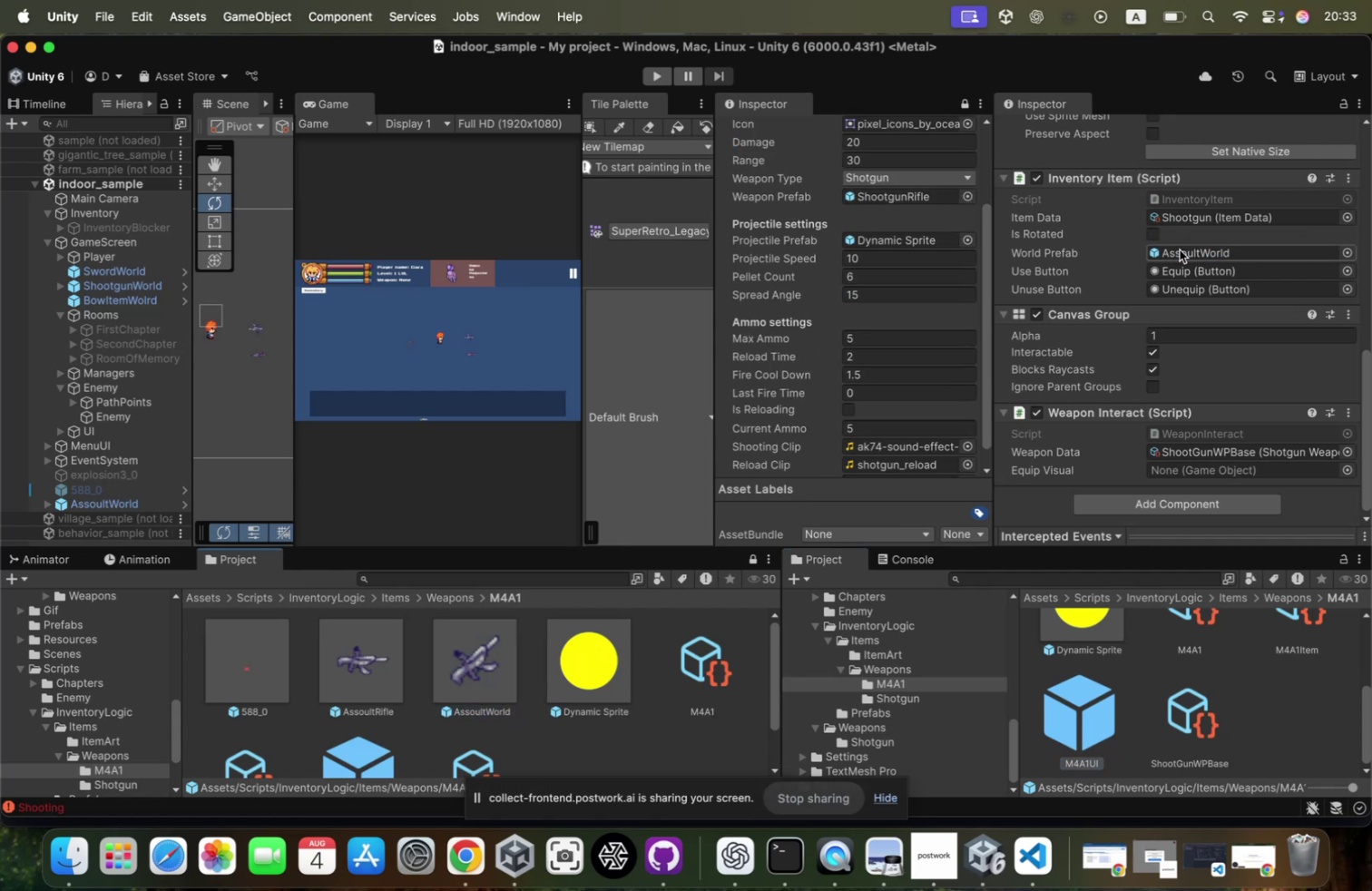 
left_click([1180, 250])
 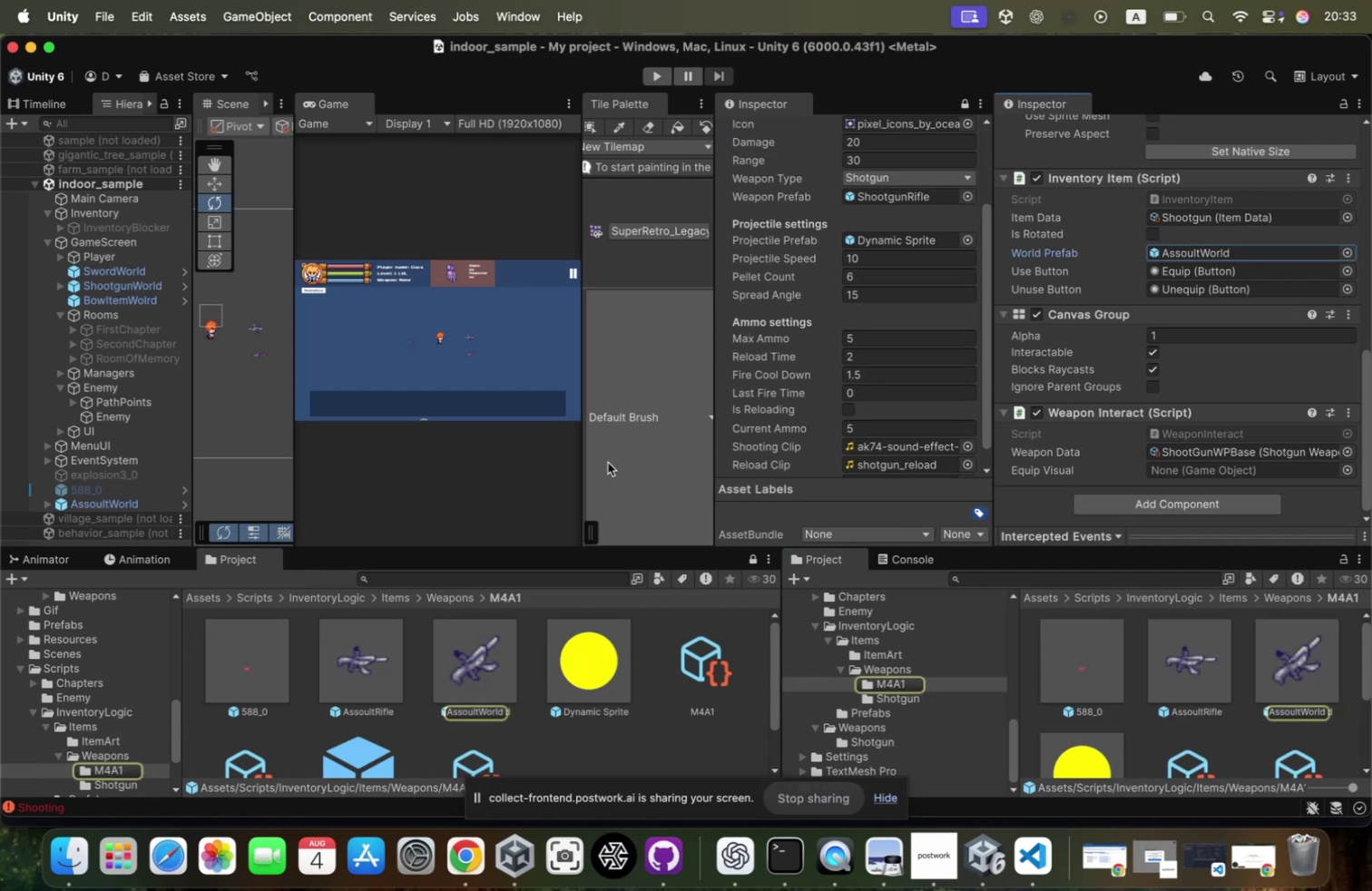 
scroll: coordinate [703, 613], scroll_direction: down, amount: 9.0
 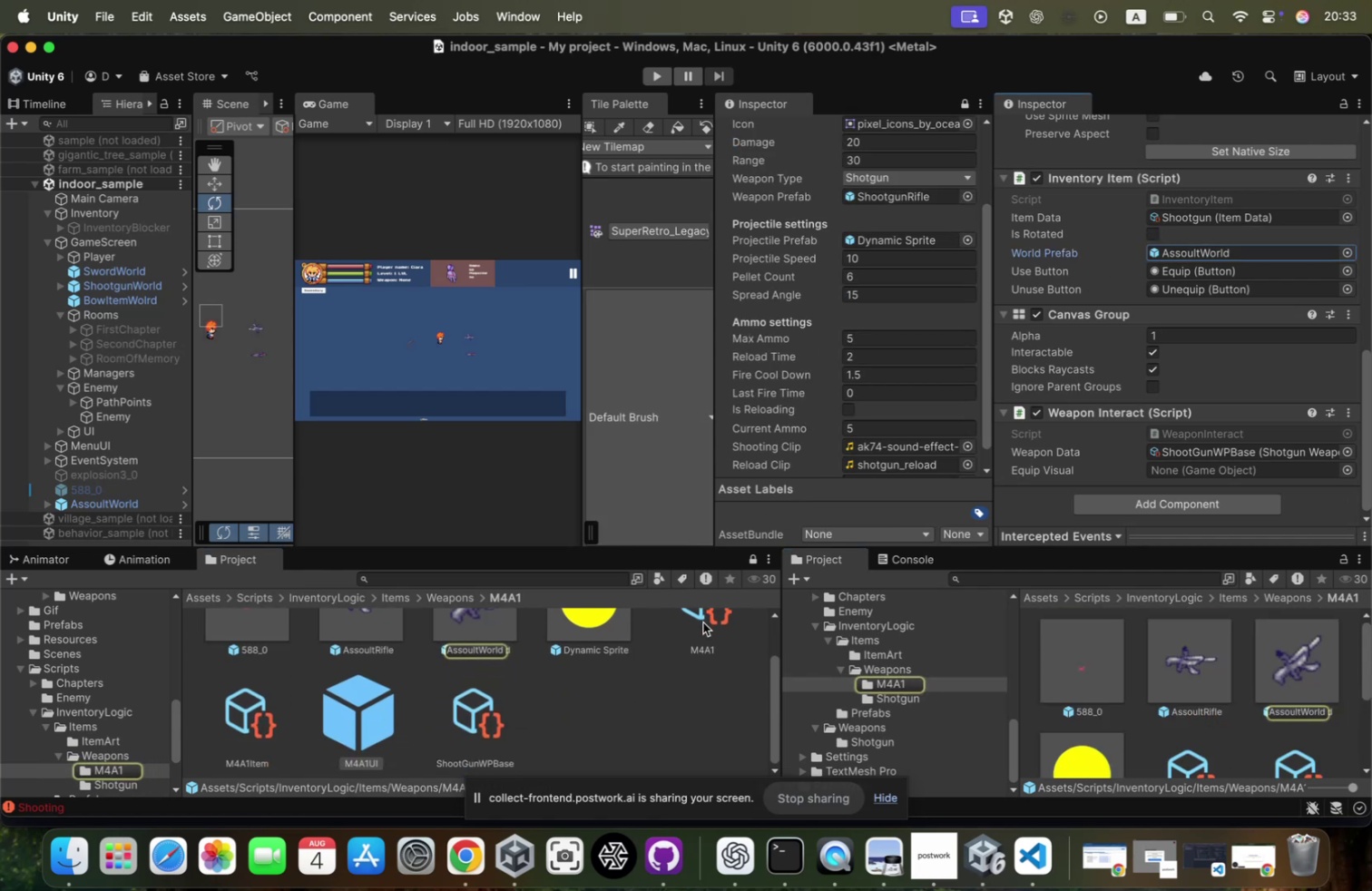 
scroll: coordinate [703, 622], scroll_direction: up, amount: 18.0
 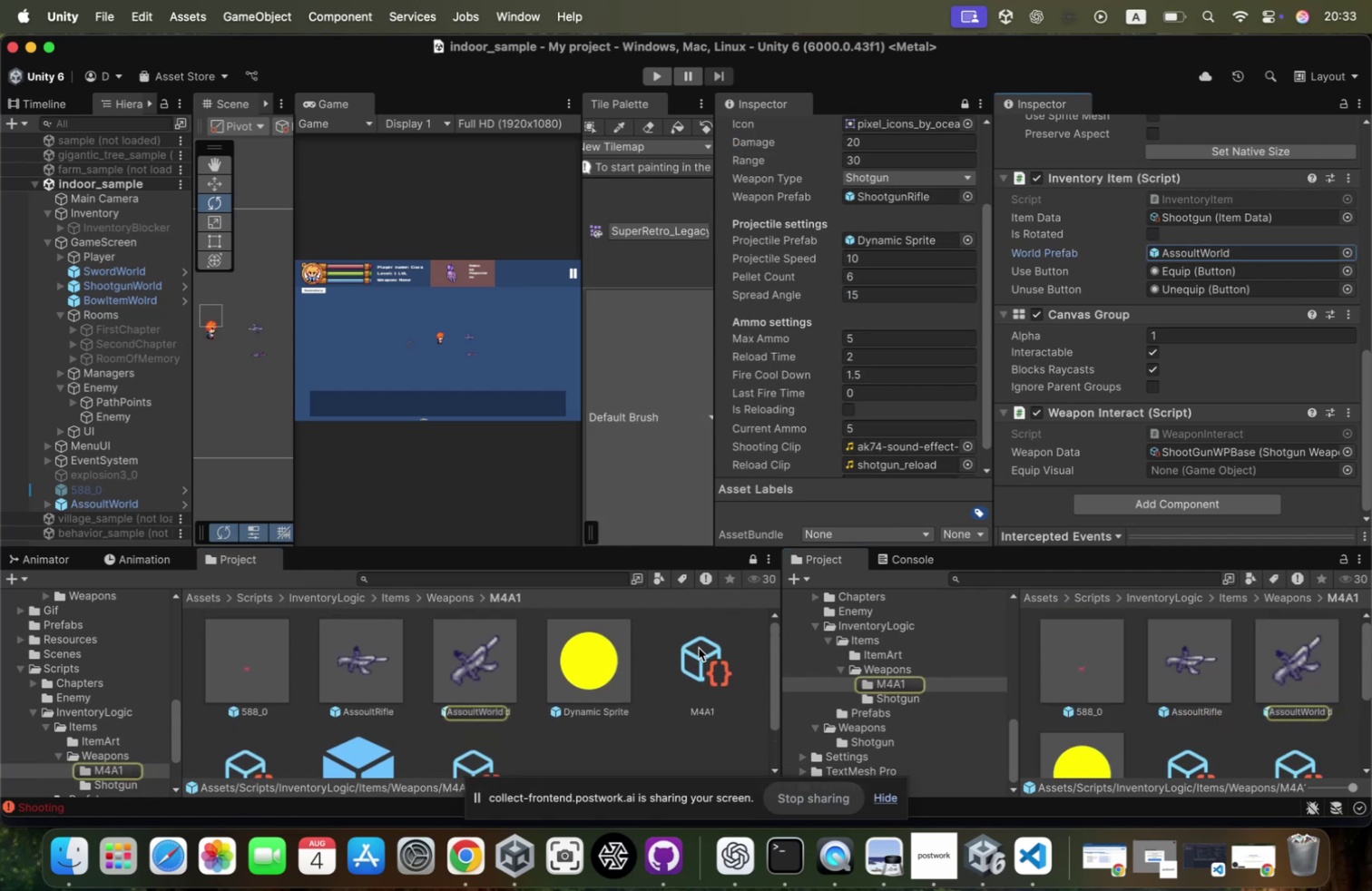 
left_click_drag(start_coordinate=[699, 647], to_coordinate=[1187, 215])
 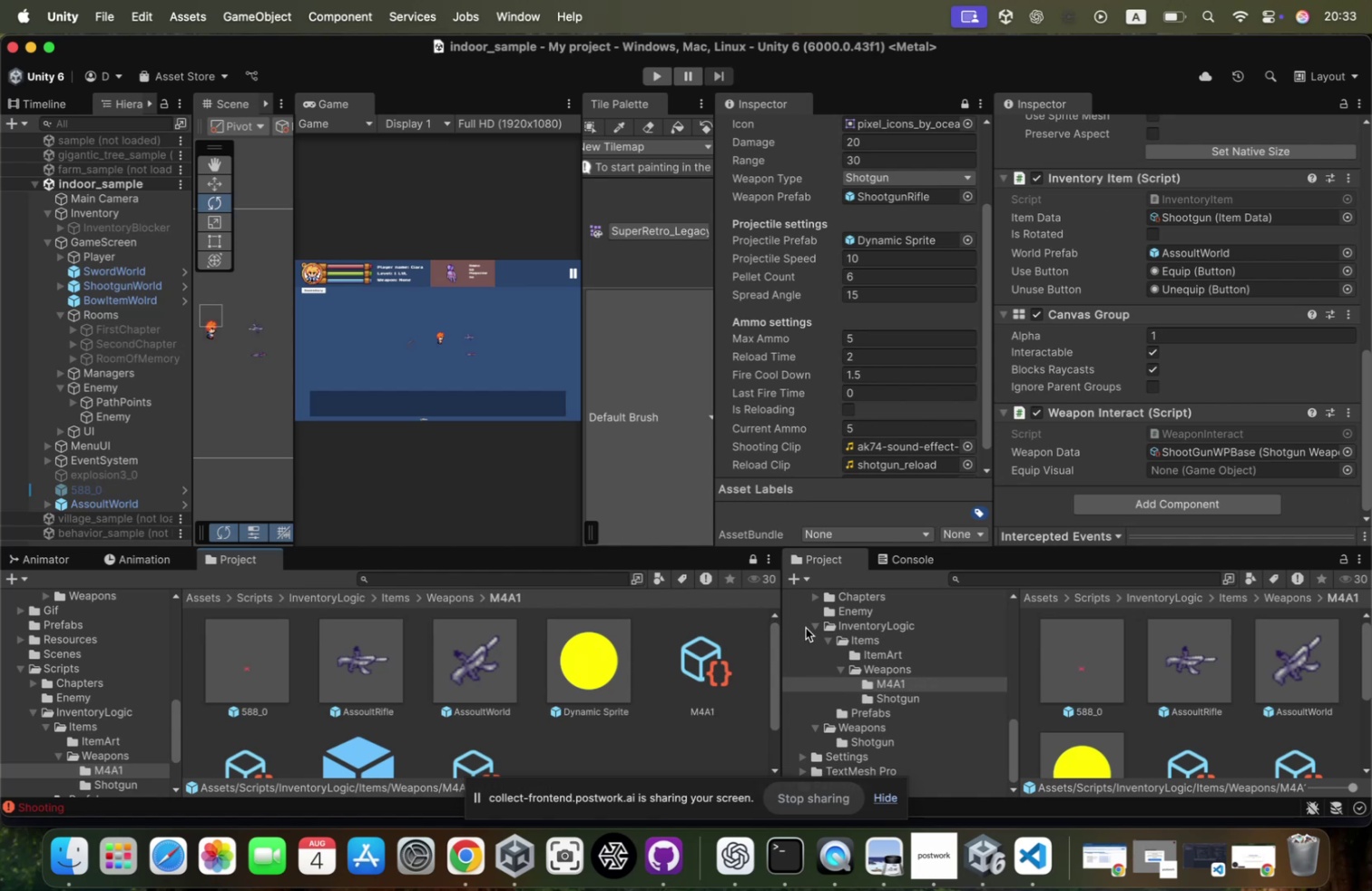 
scroll: coordinate [574, 700], scroll_direction: down, amount: 93.0
 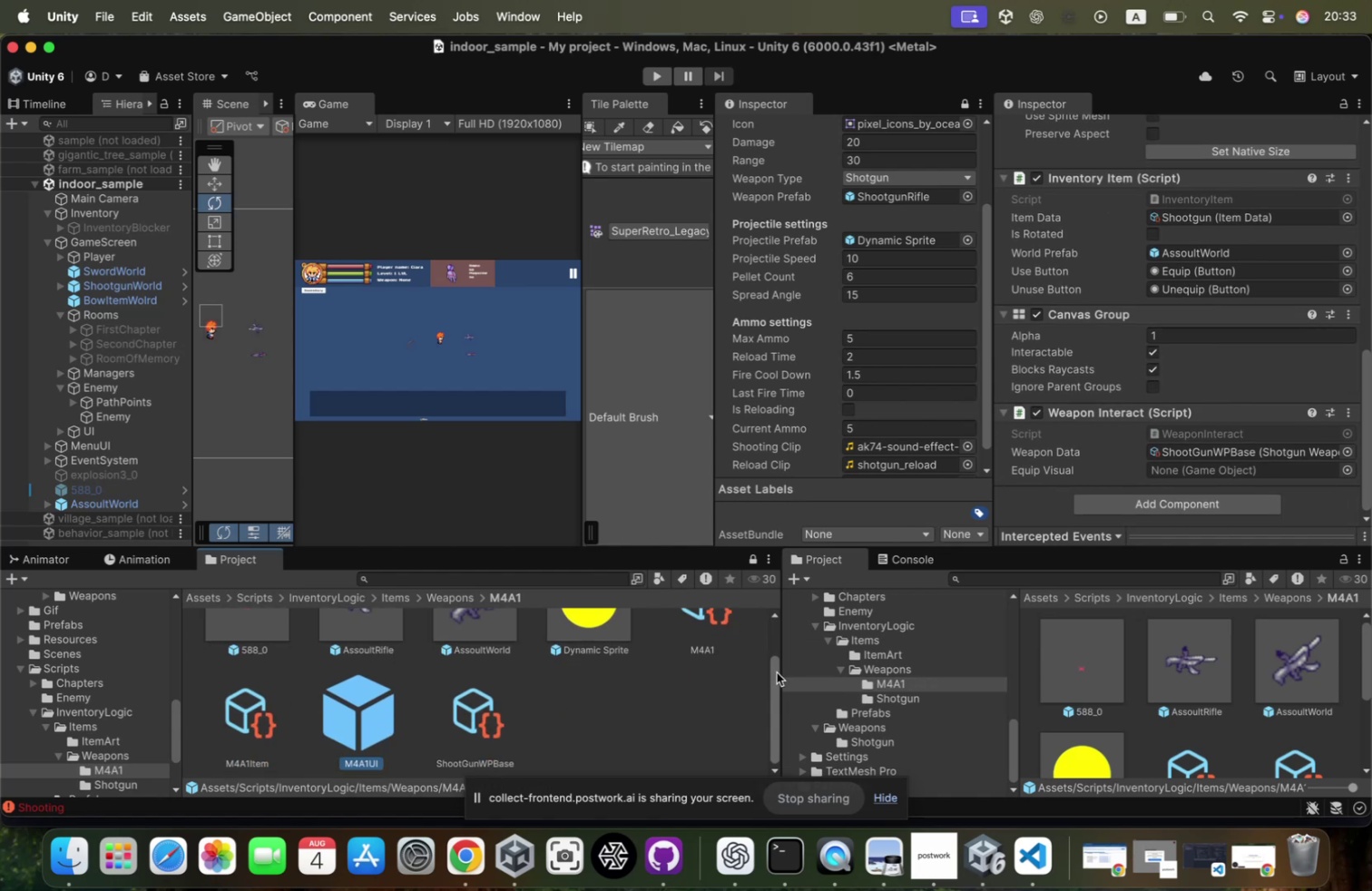 
scroll: coordinate [777, 671], scroll_direction: up, amount: 50.0
 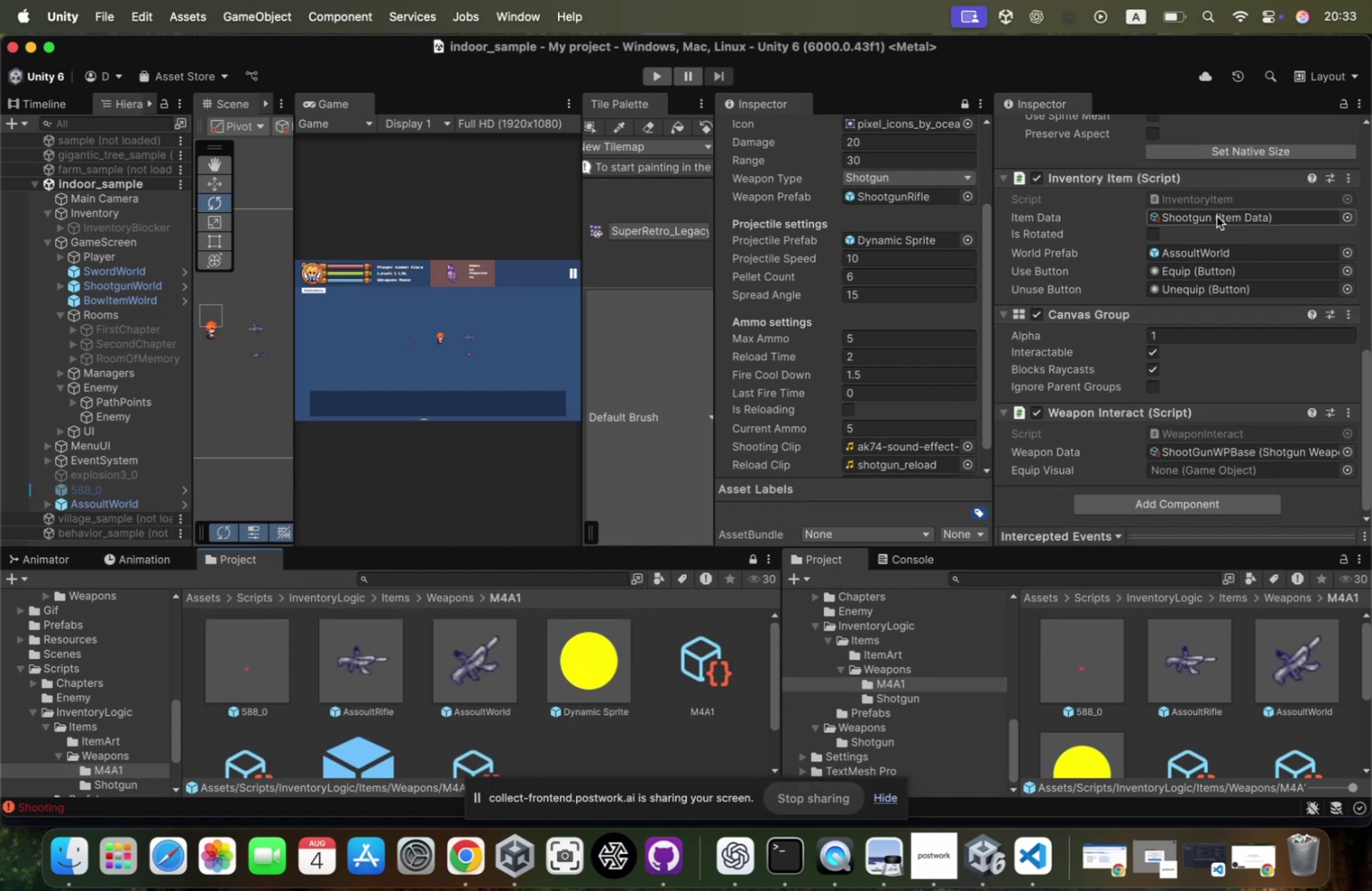 
scroll: coordinate [673, 620], scroll_direction: down, amount: 16.0
 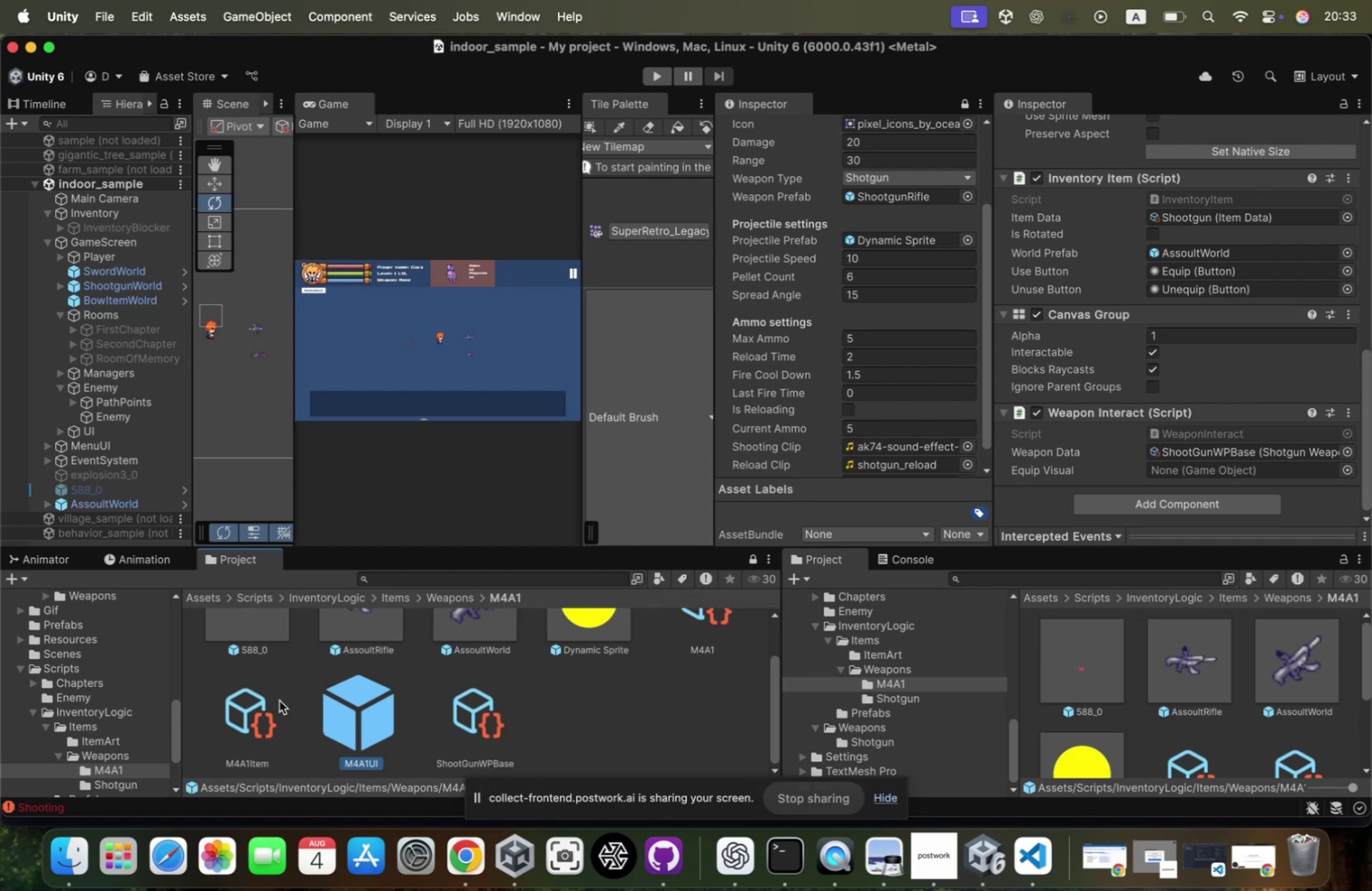 
left_click_drag(start_coordinate=[239, 713], to_coordinate=[1269, 216])
 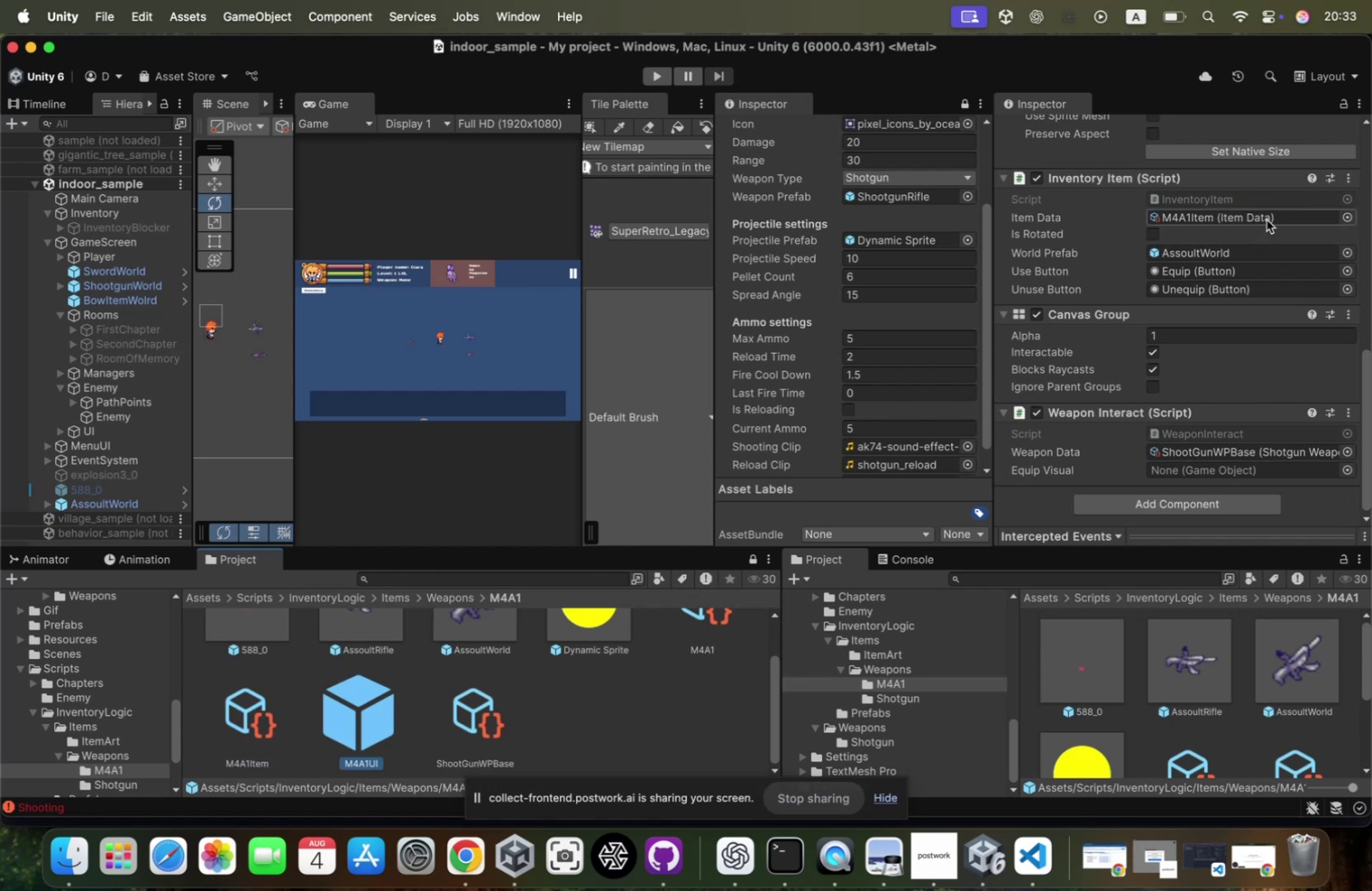 
left_click([1257, 220])
 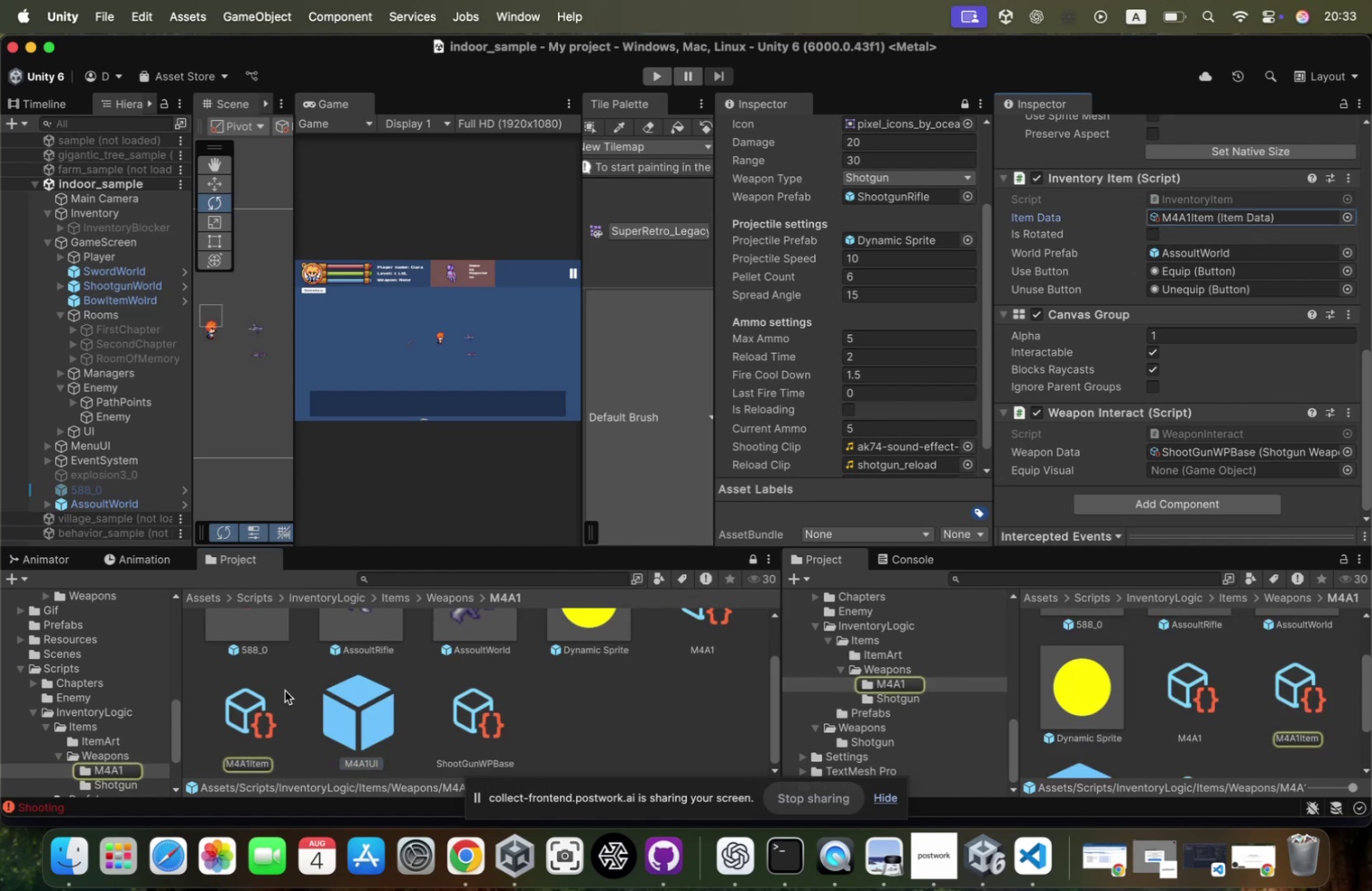 
left_click([248, 700])
 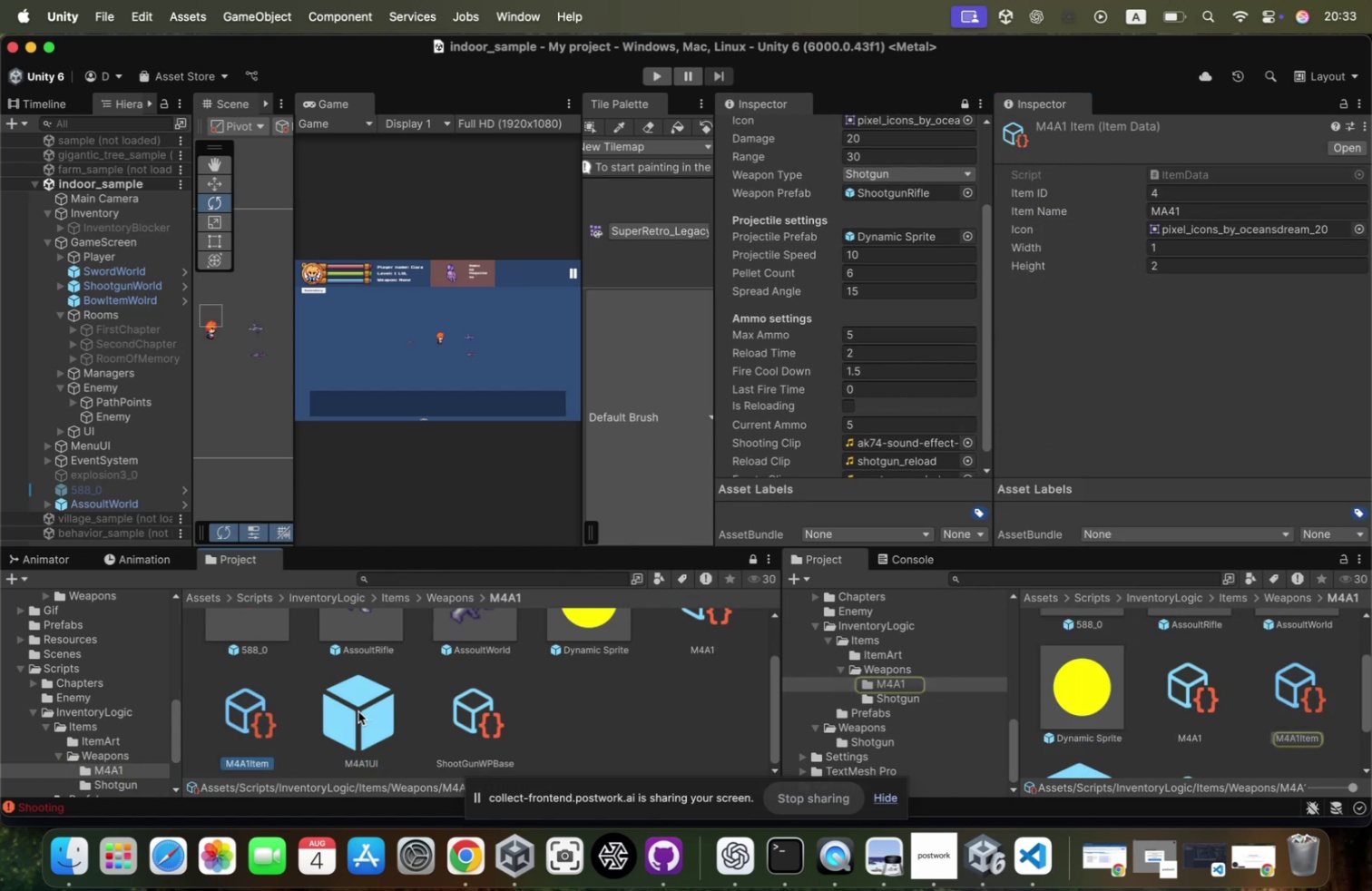 
scroll: coordinate [1219, 403], scroll_direction: down, amount: 97.0
 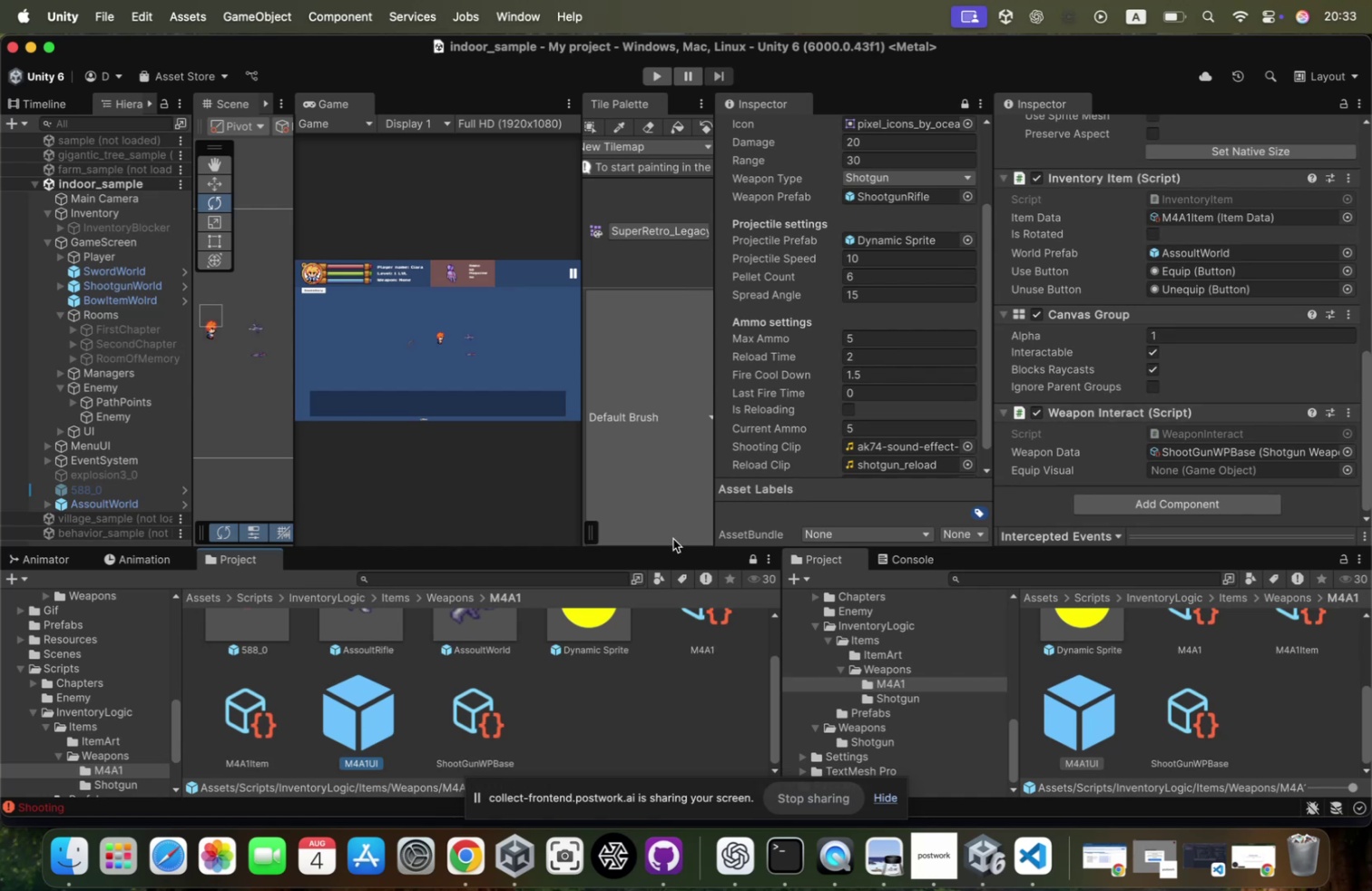 
wait(5.2)
 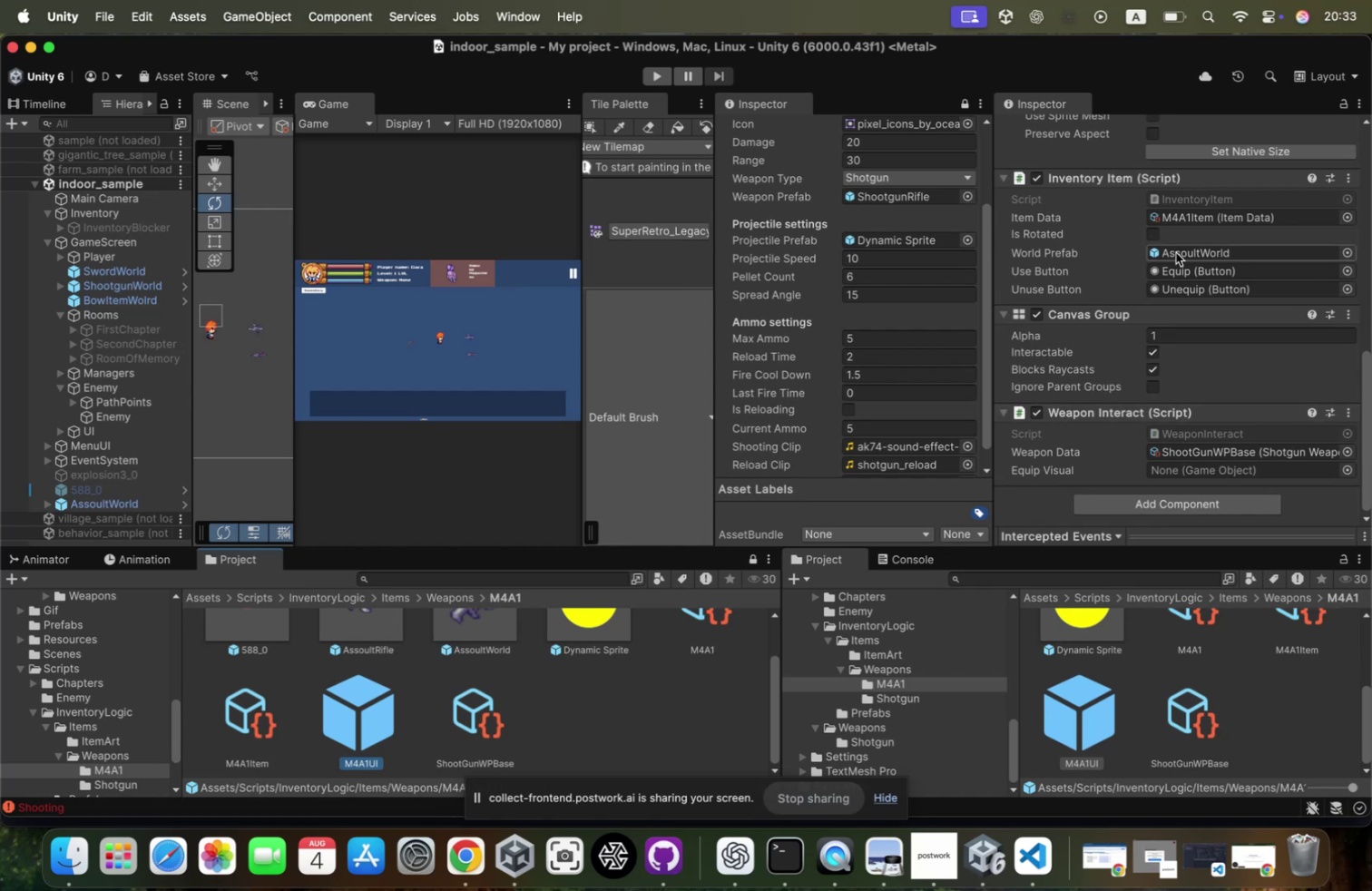 
scroll: coordinate [675, 651], scroll_direction: up, amount: 11.0
 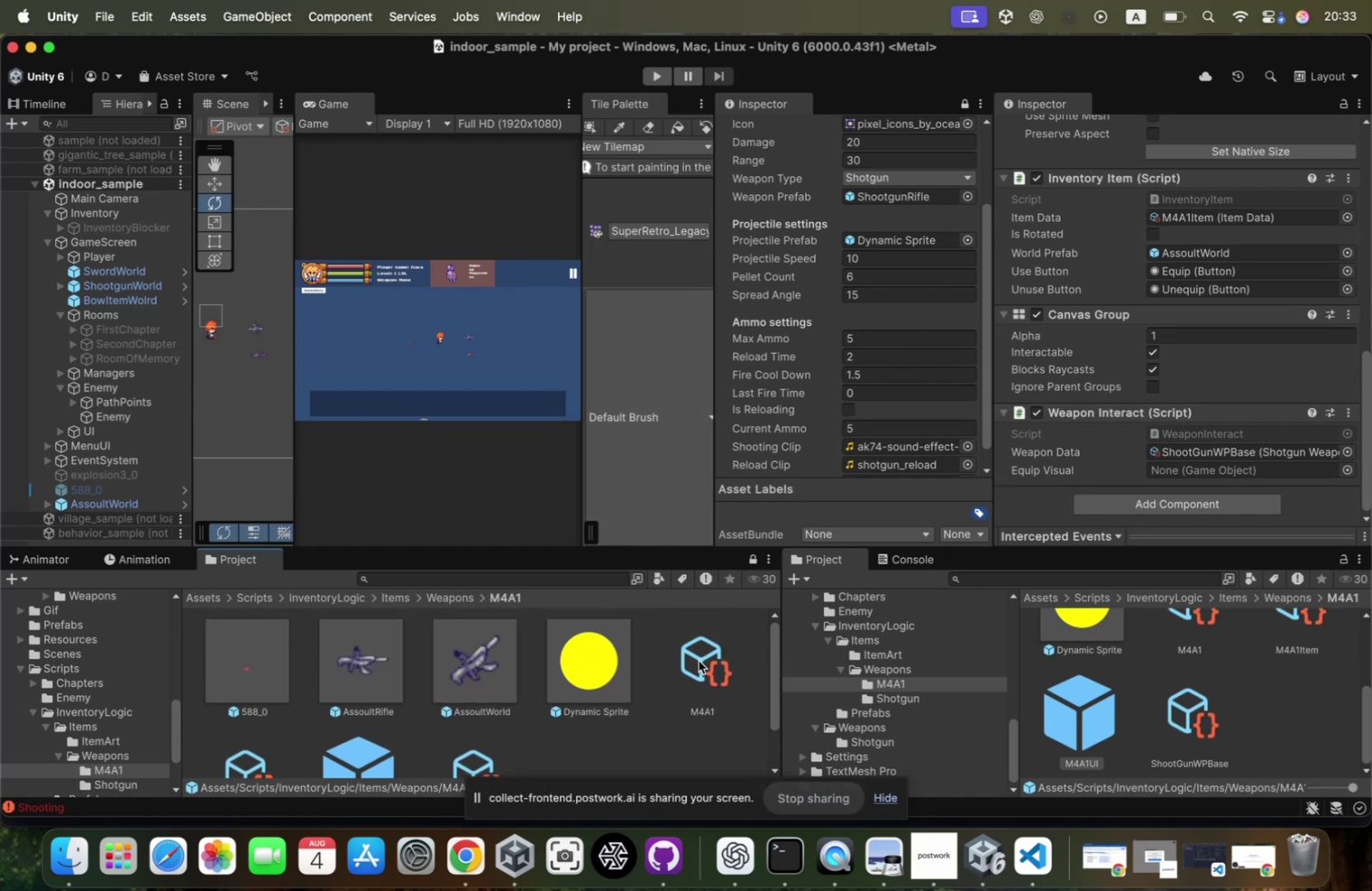 
left_click([699, 660])
 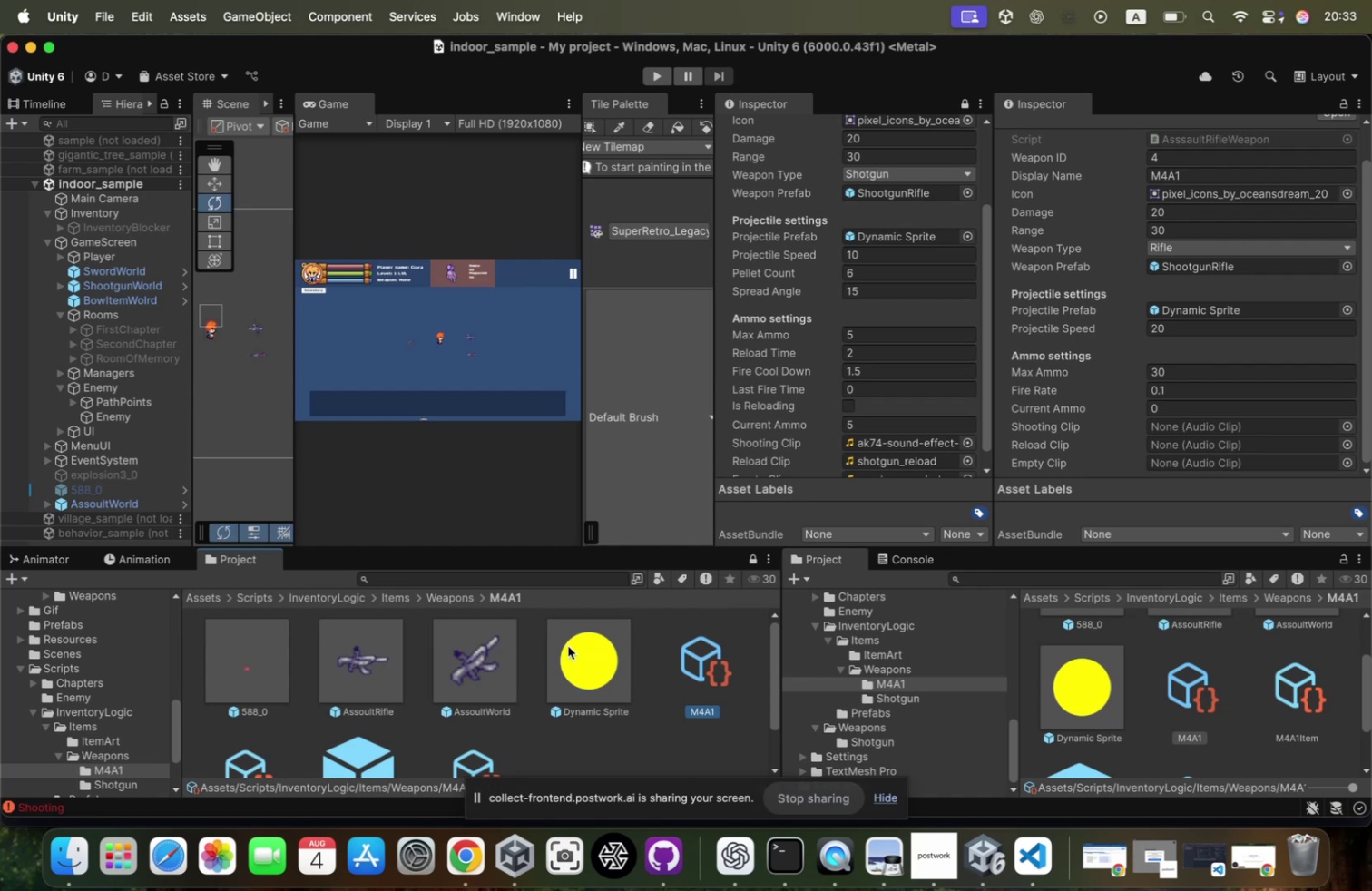 
wait(7.09)
 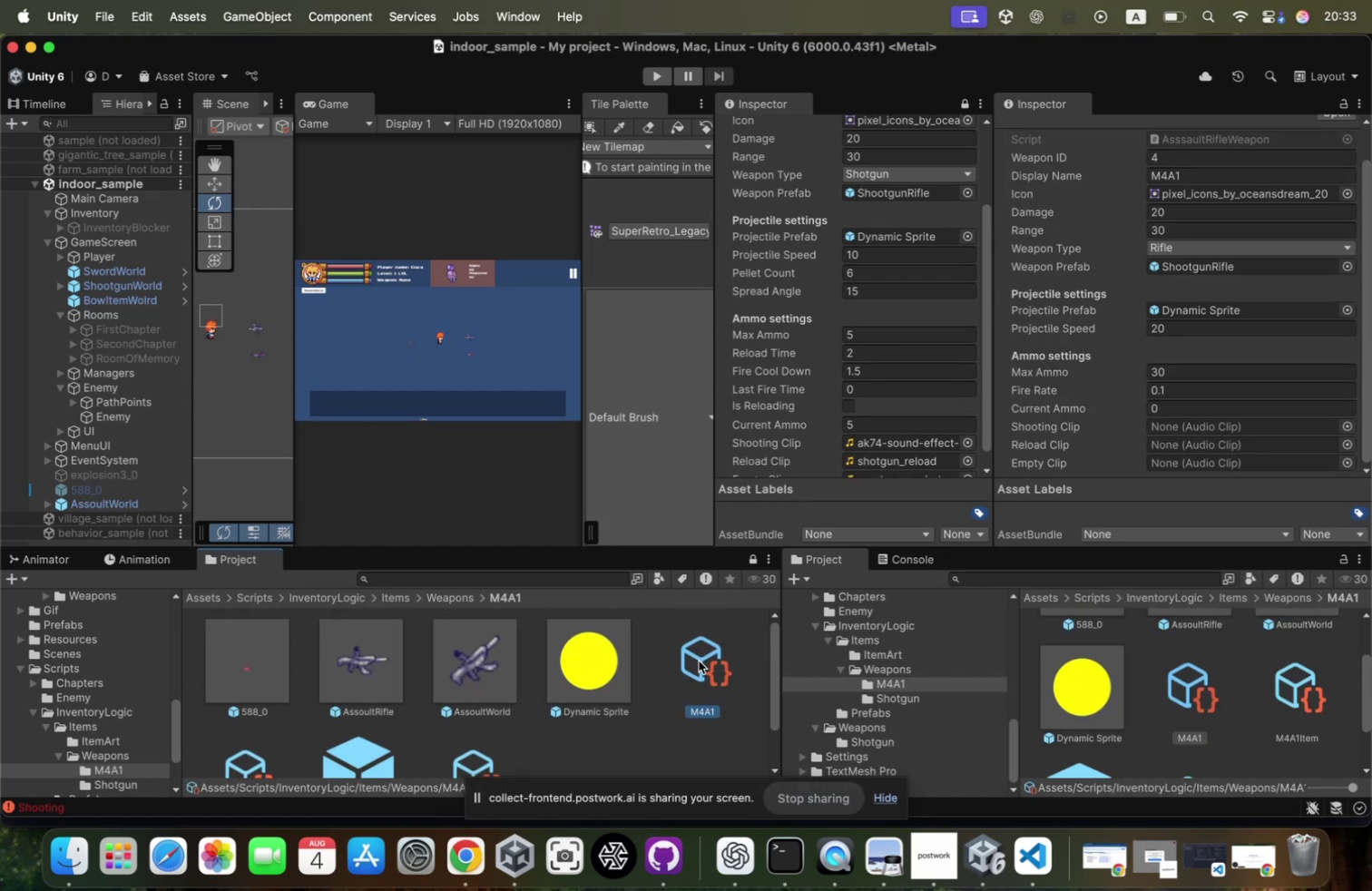 
left_click_drag(start_coordinate=[364, 658], to_coordinate=[1205, 268])
 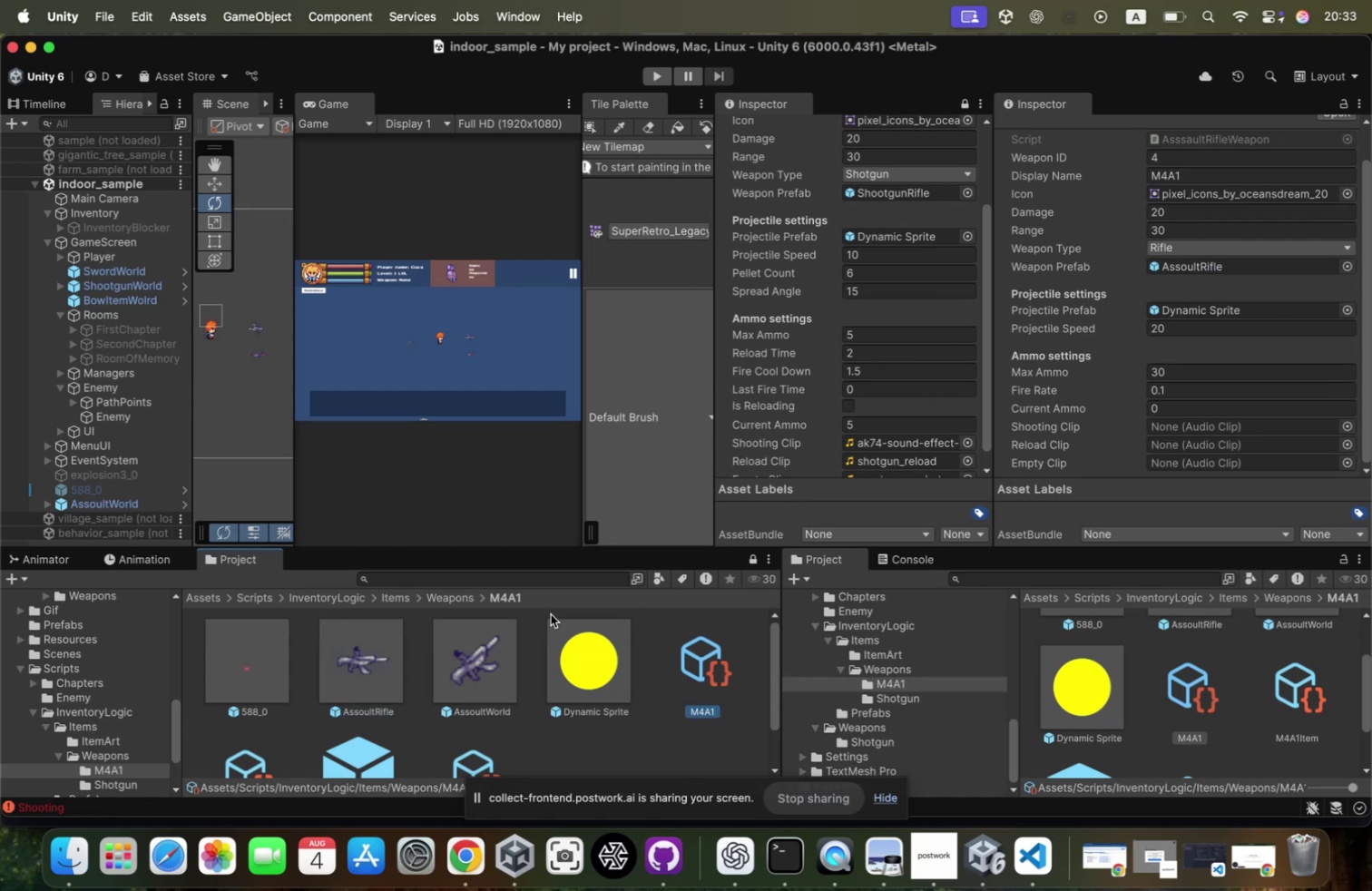 
scroll: coordinate [500, 689], scroll_direction: up, amount: 30.0
 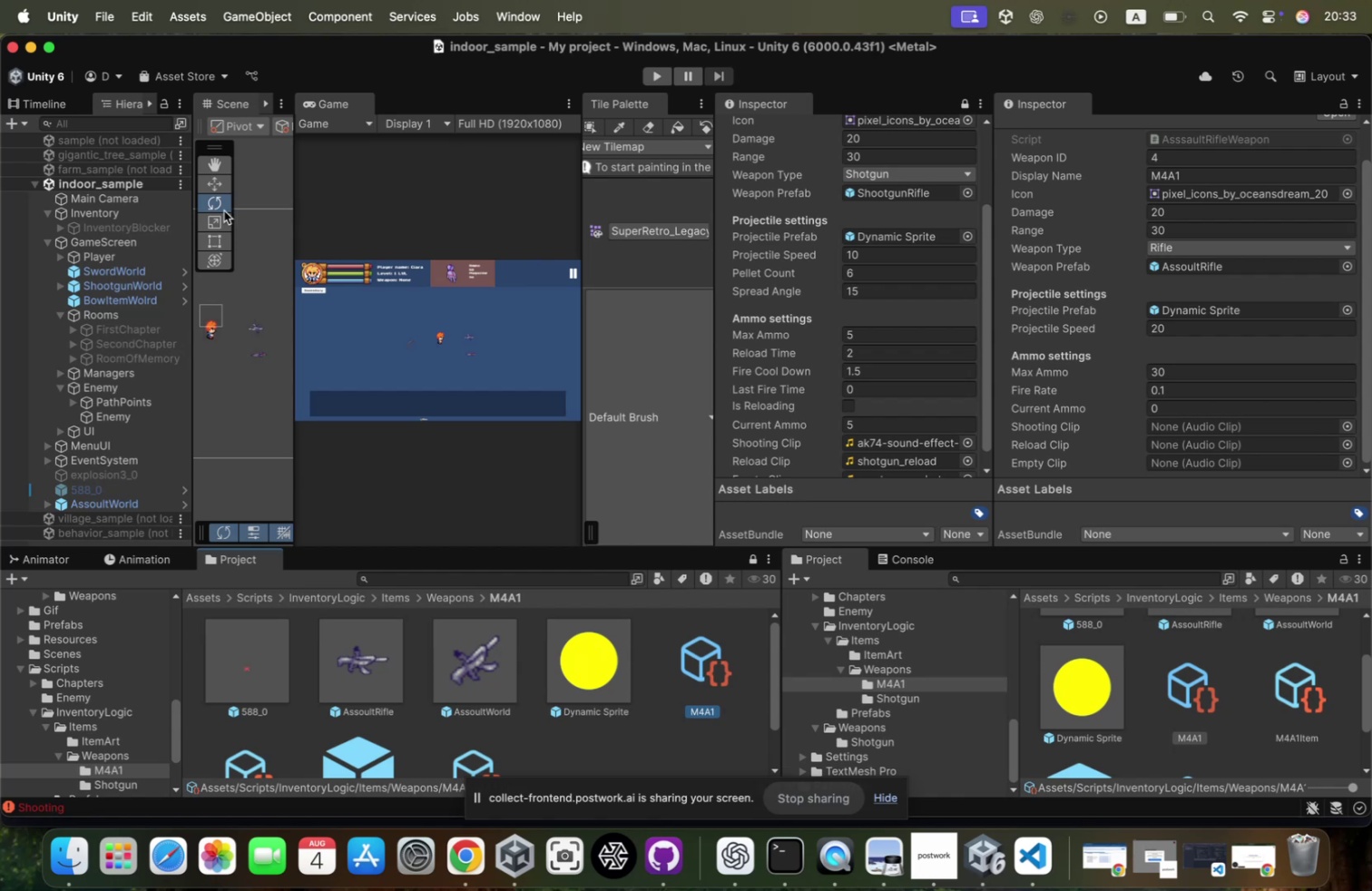 
right_click([156, 182])
 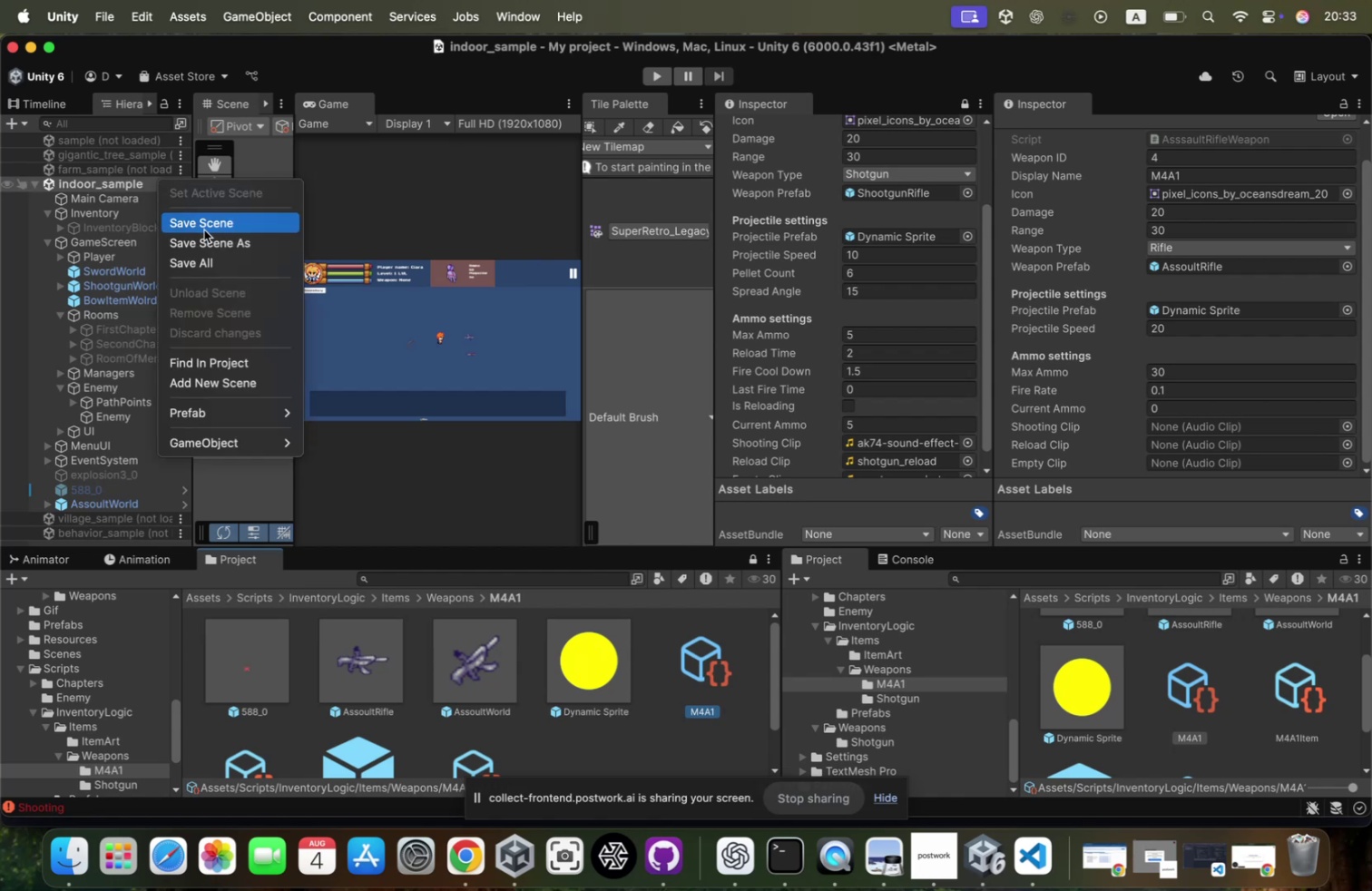 
left_click([204, 230])
 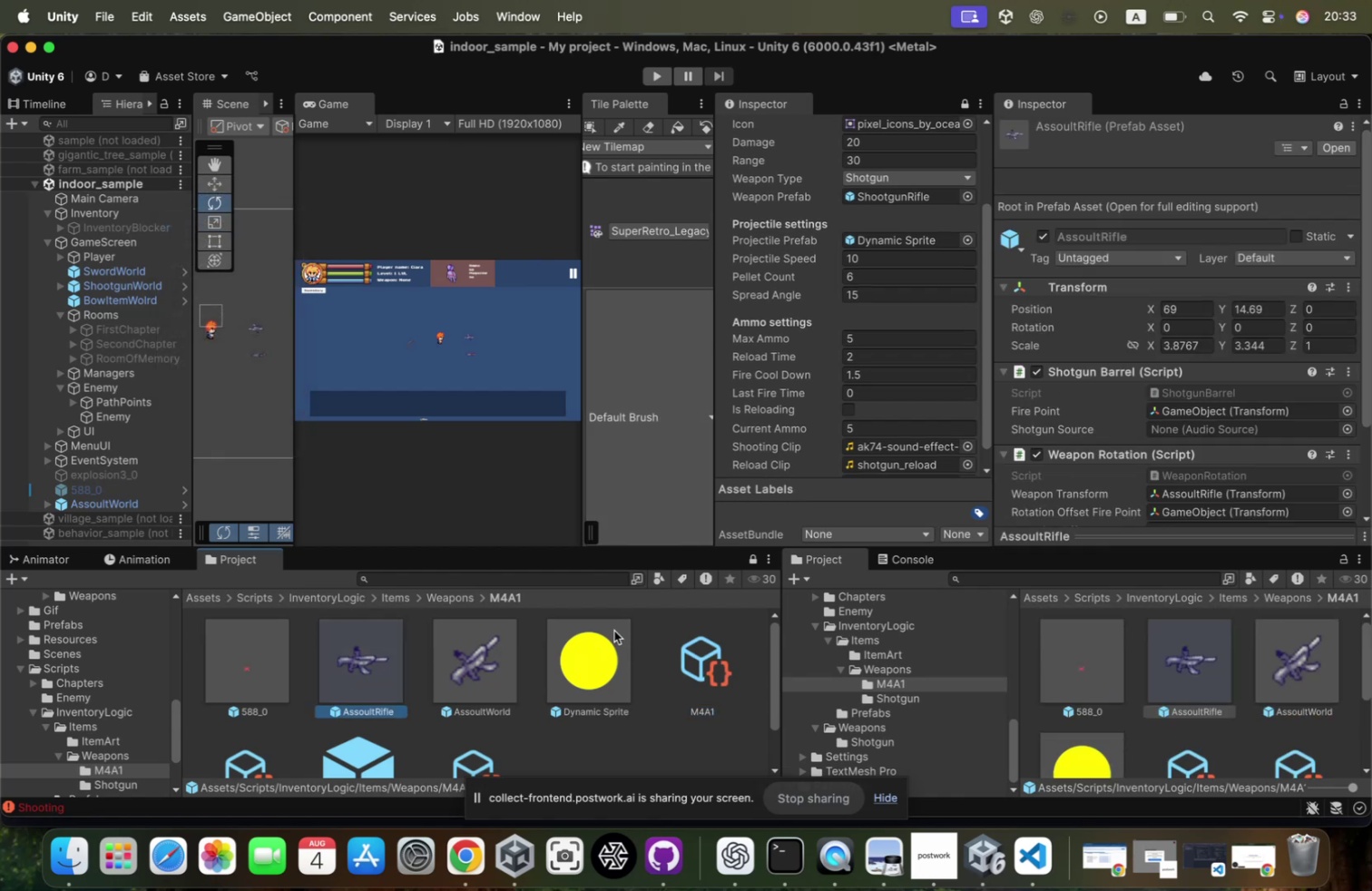 
scroll: coordinate [1121, 361], scroll_direction: down, amount: 13.0
 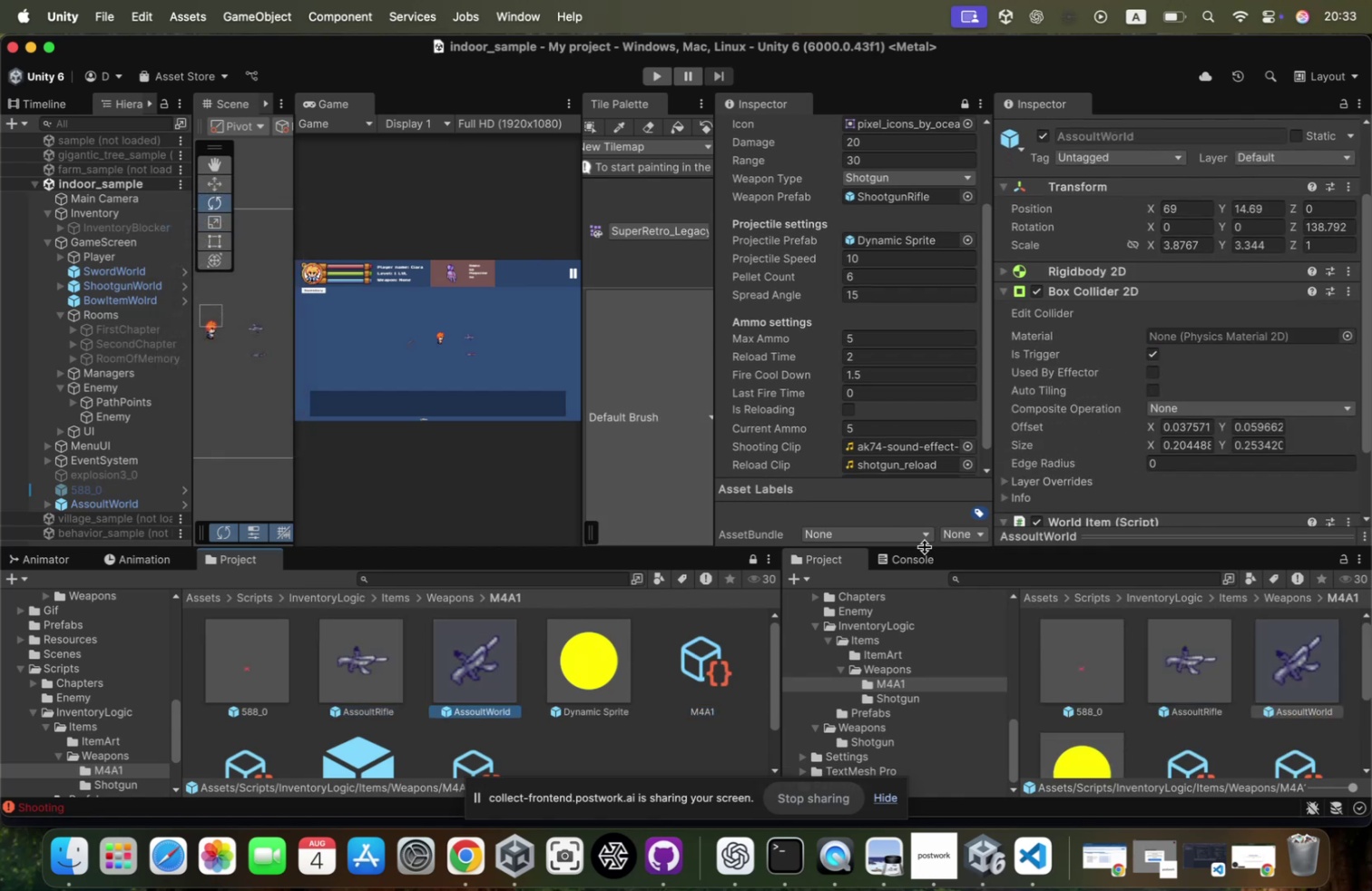 
wait(5.78)
 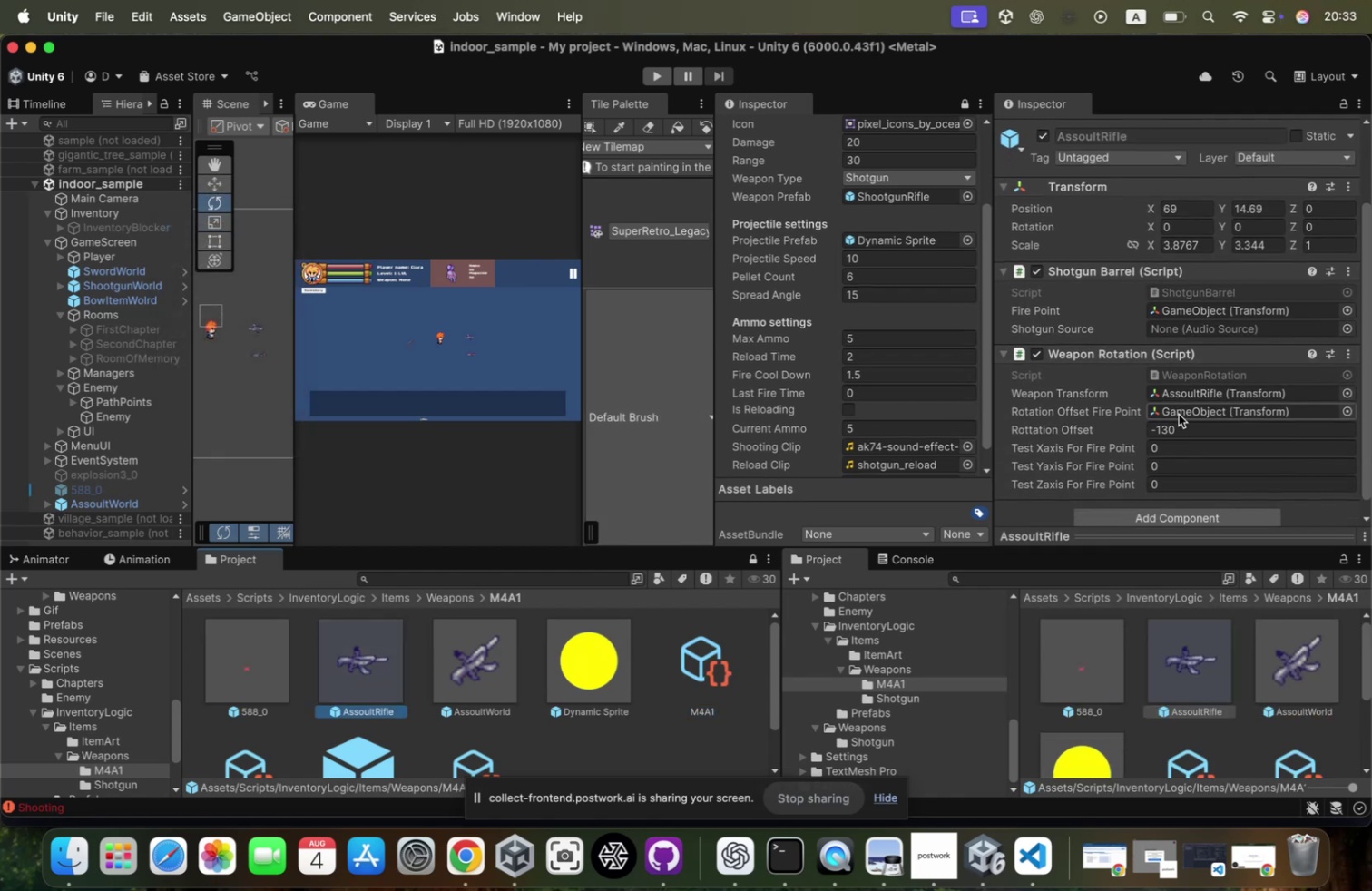 
scroll: coordinate [1044, 471], scroll_direction: down, amount: 81.0
 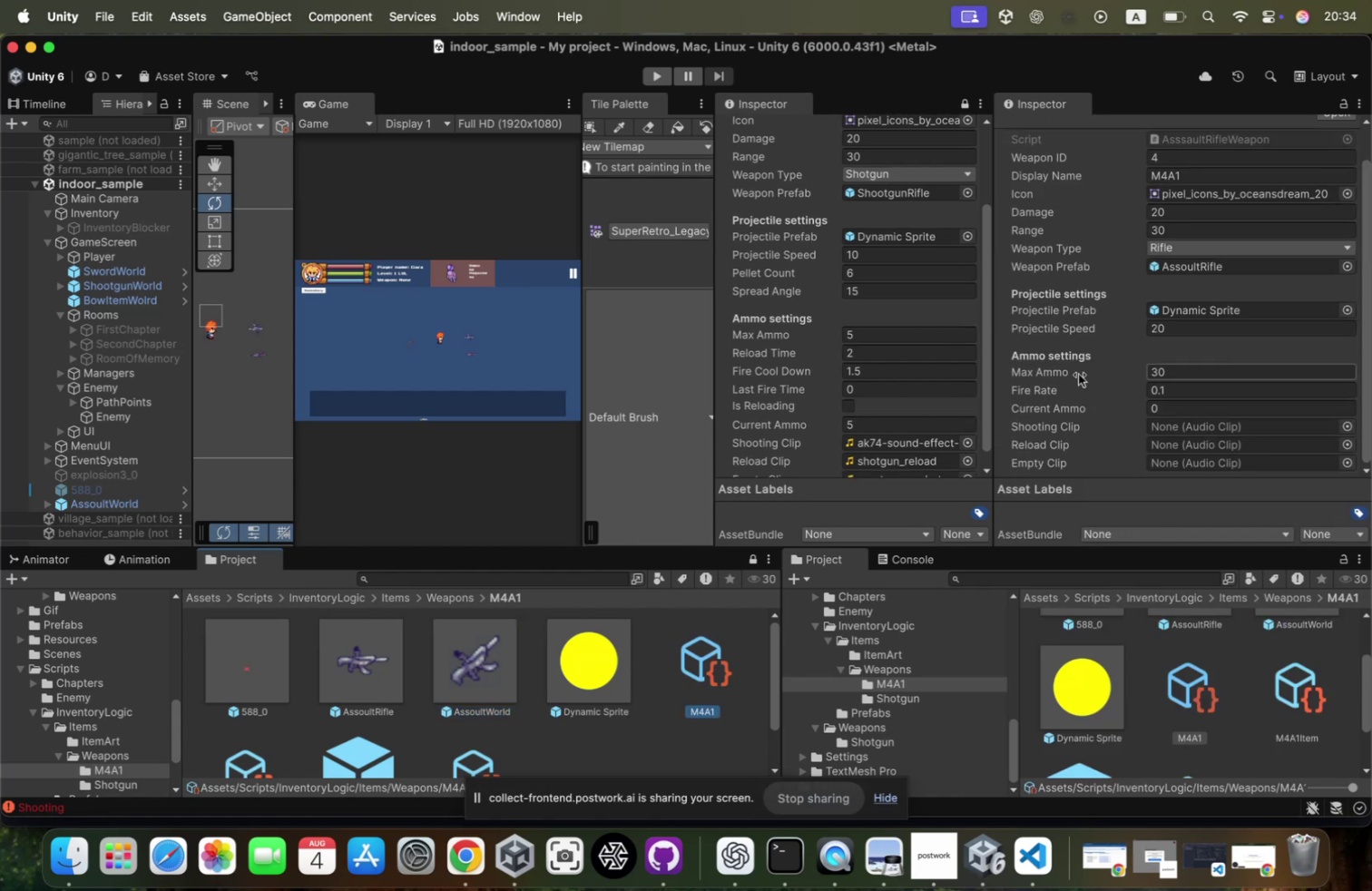 
wait(5.28)
 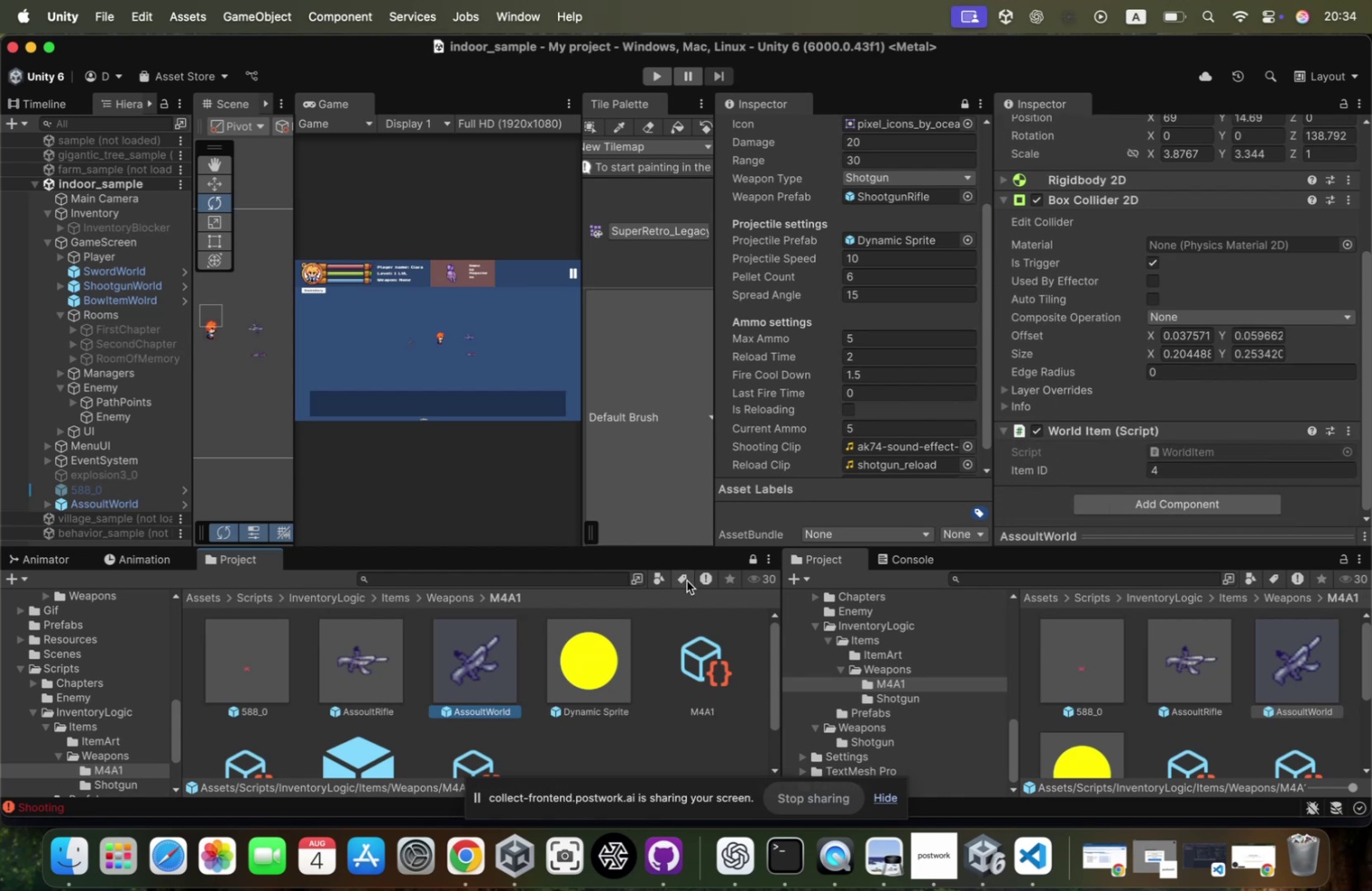 
scroll: coordinate [1199, 266], scroll_direction: up, amount: 3.0
 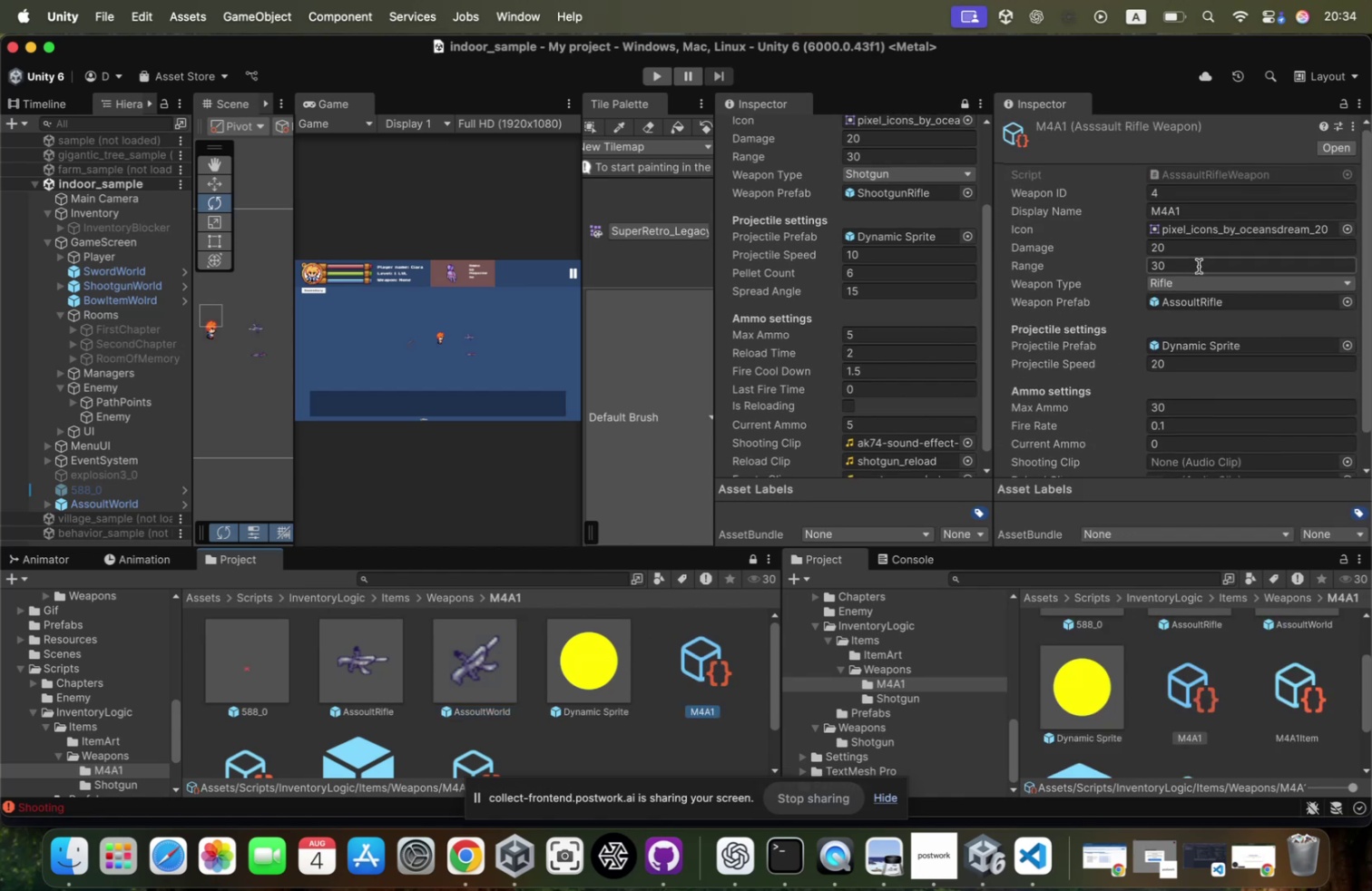 
scroll: coordinate [329, 698], scroll_direction: down, amount: 52.0
 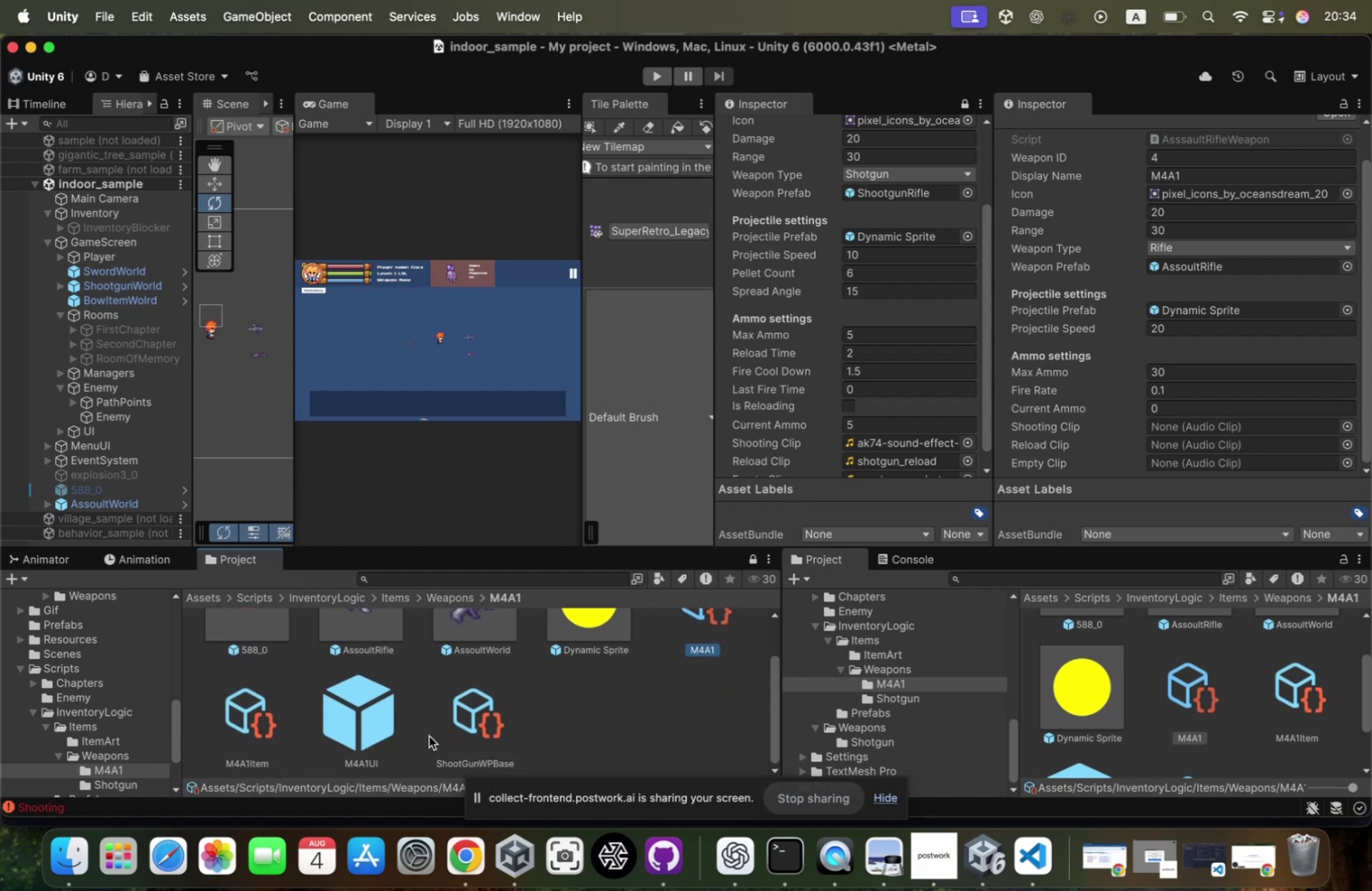 
left_click([486, 729])
 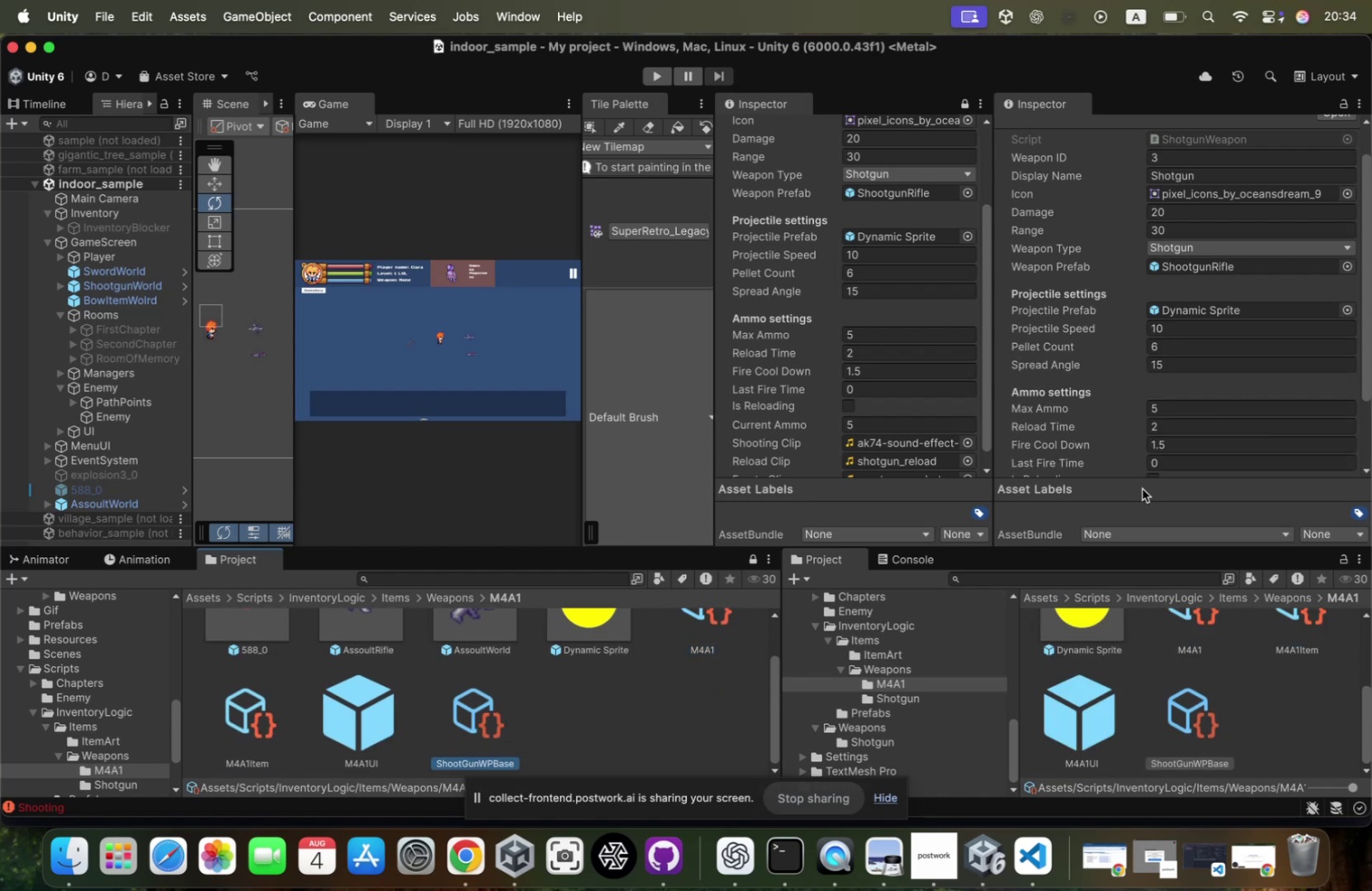 
scroll: coordinate [1212, 359], scroll_direction: down, amount: 94.0
 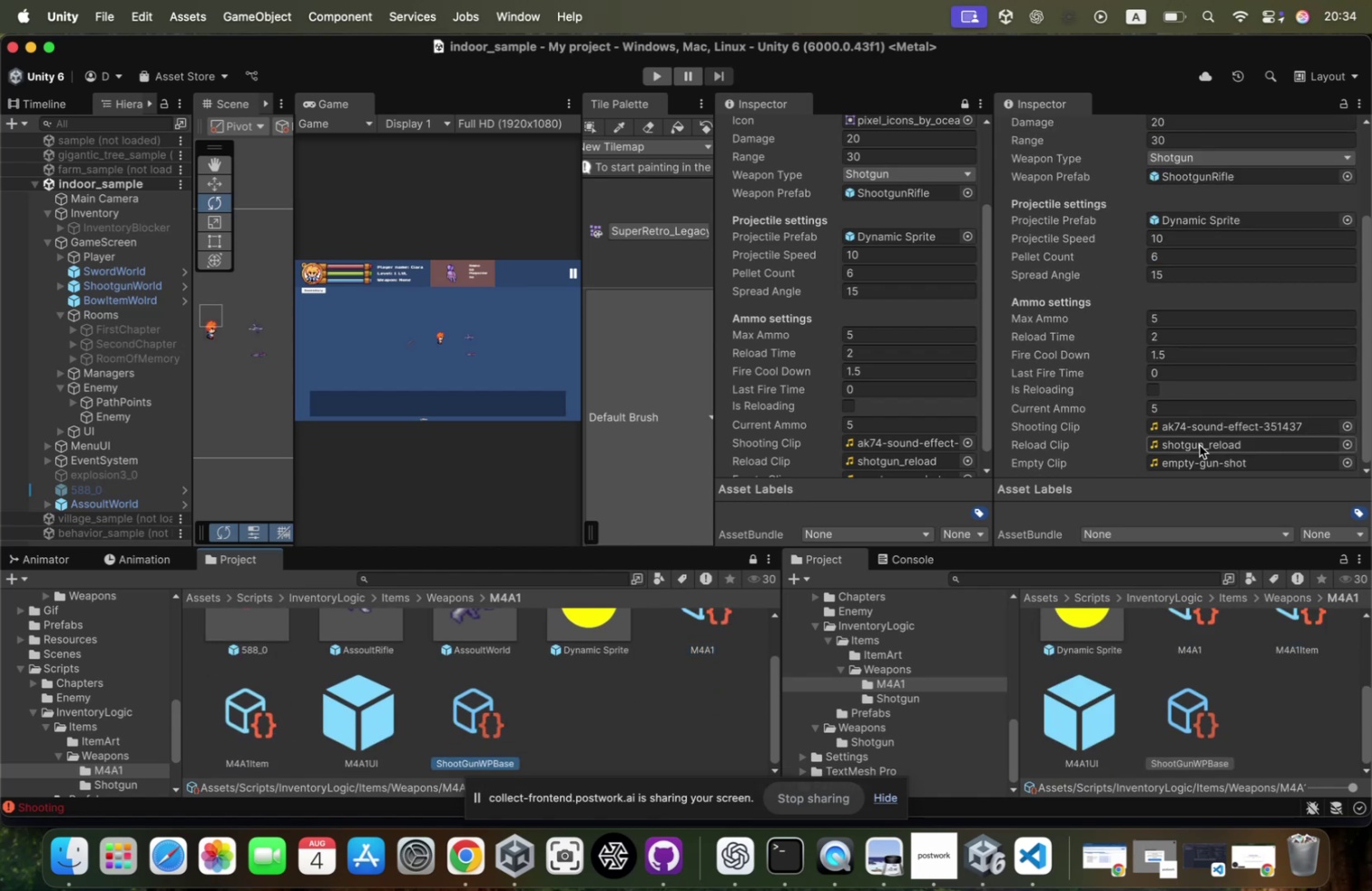 
right_click([1200, 445])
 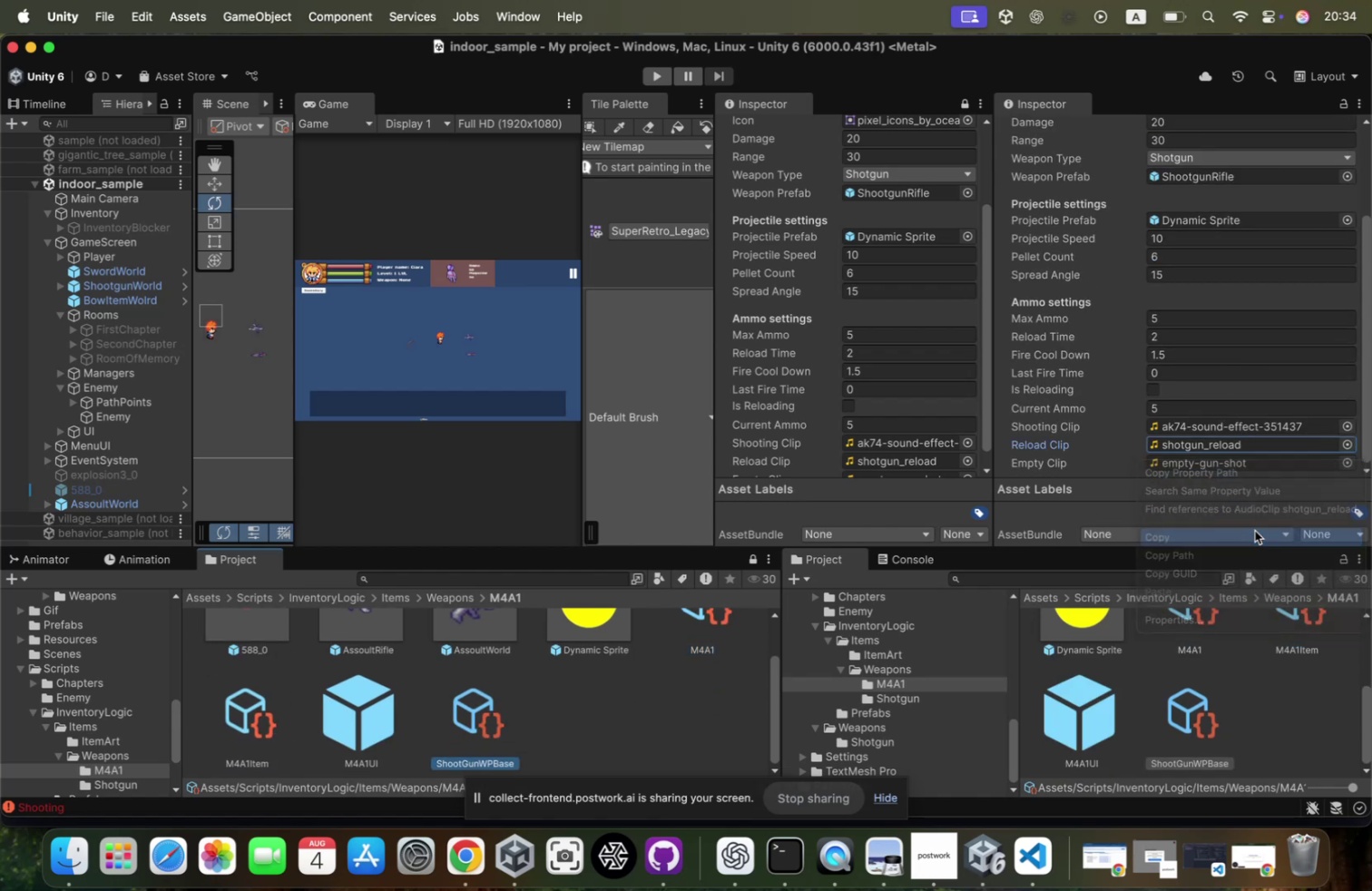 
wait(5.25)
 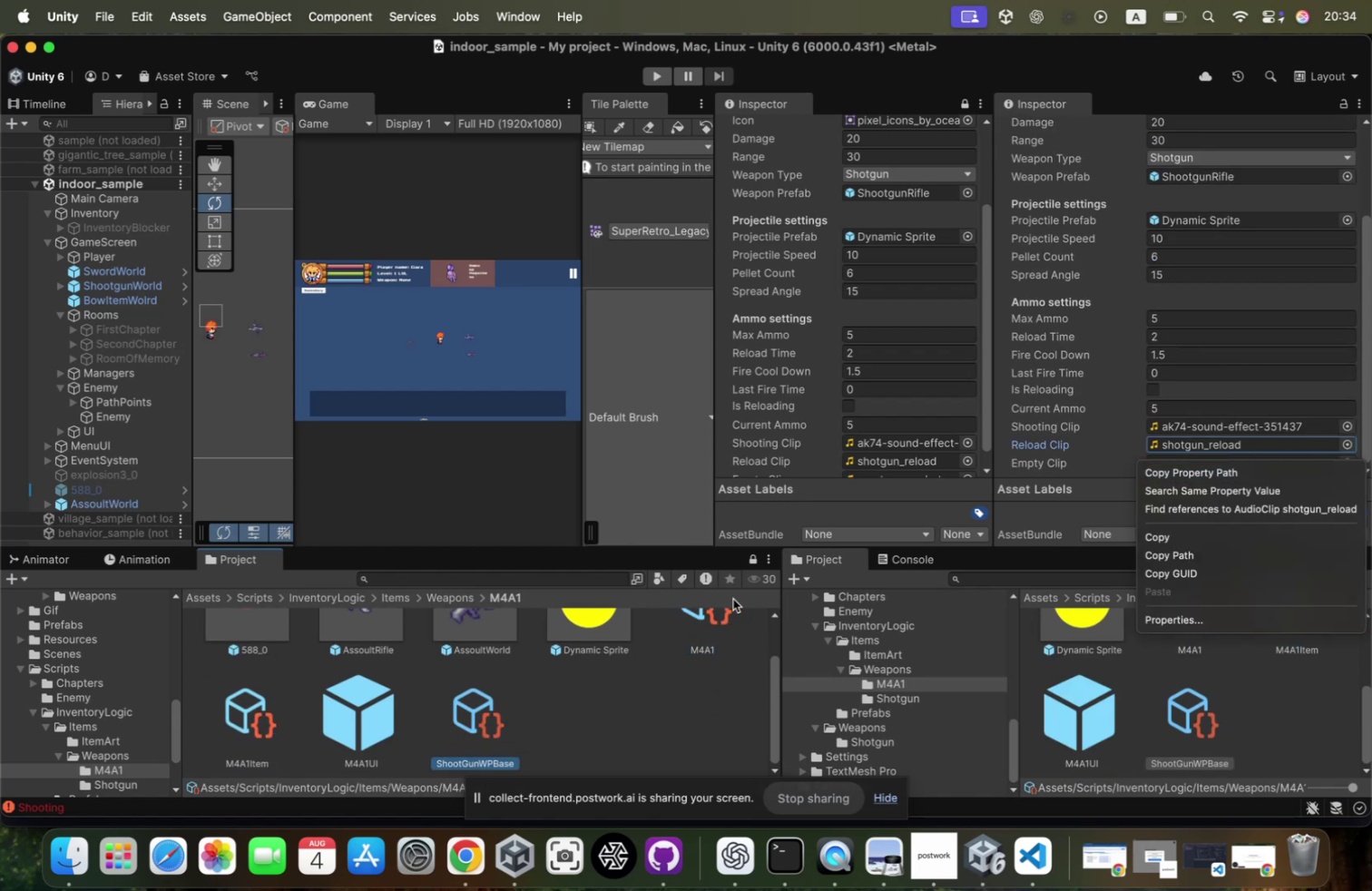 
left_click([695, 628])
 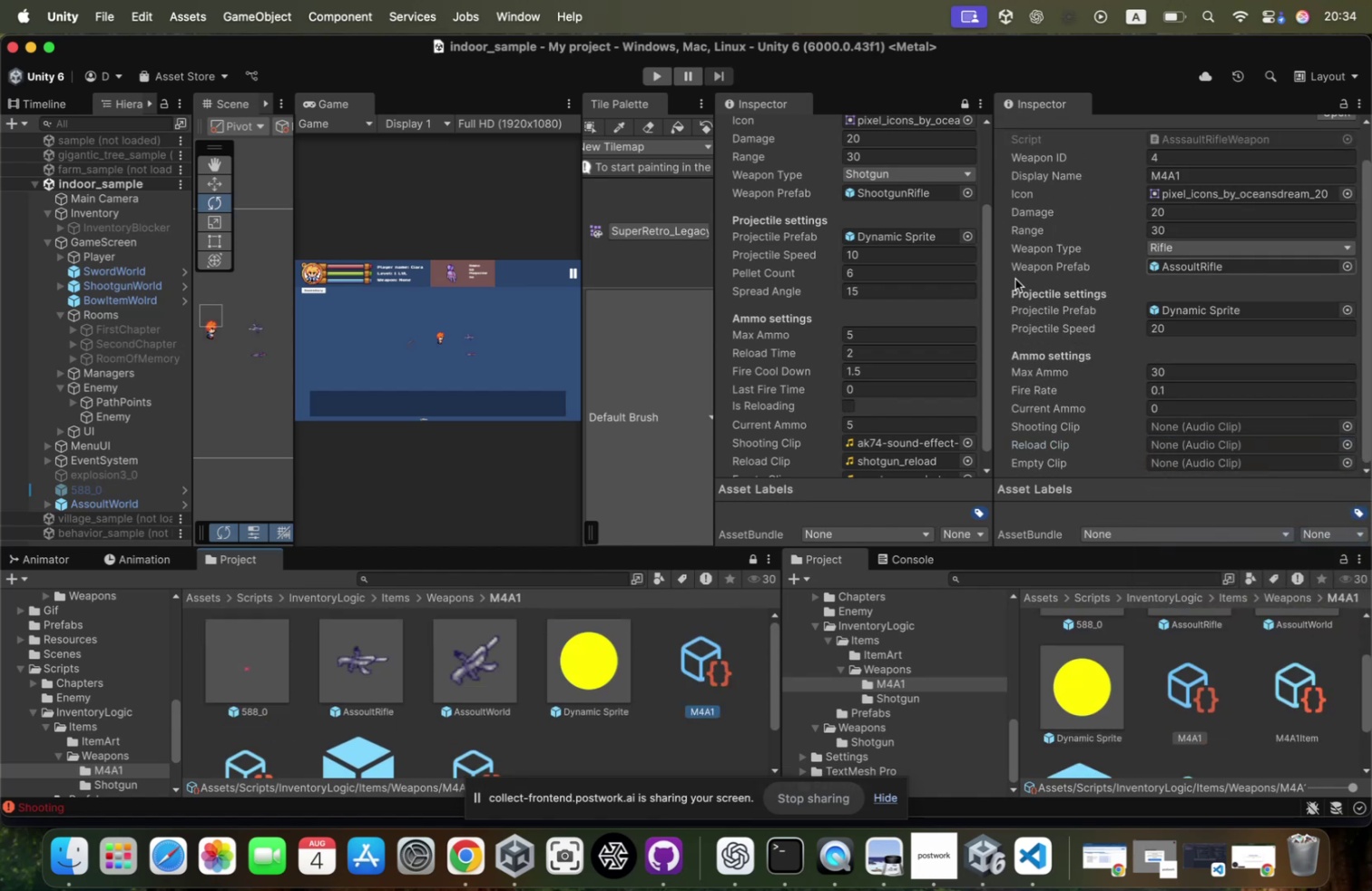 
scroll: coordinate [920, 377], scroll_direction: down, amount: 13.0
 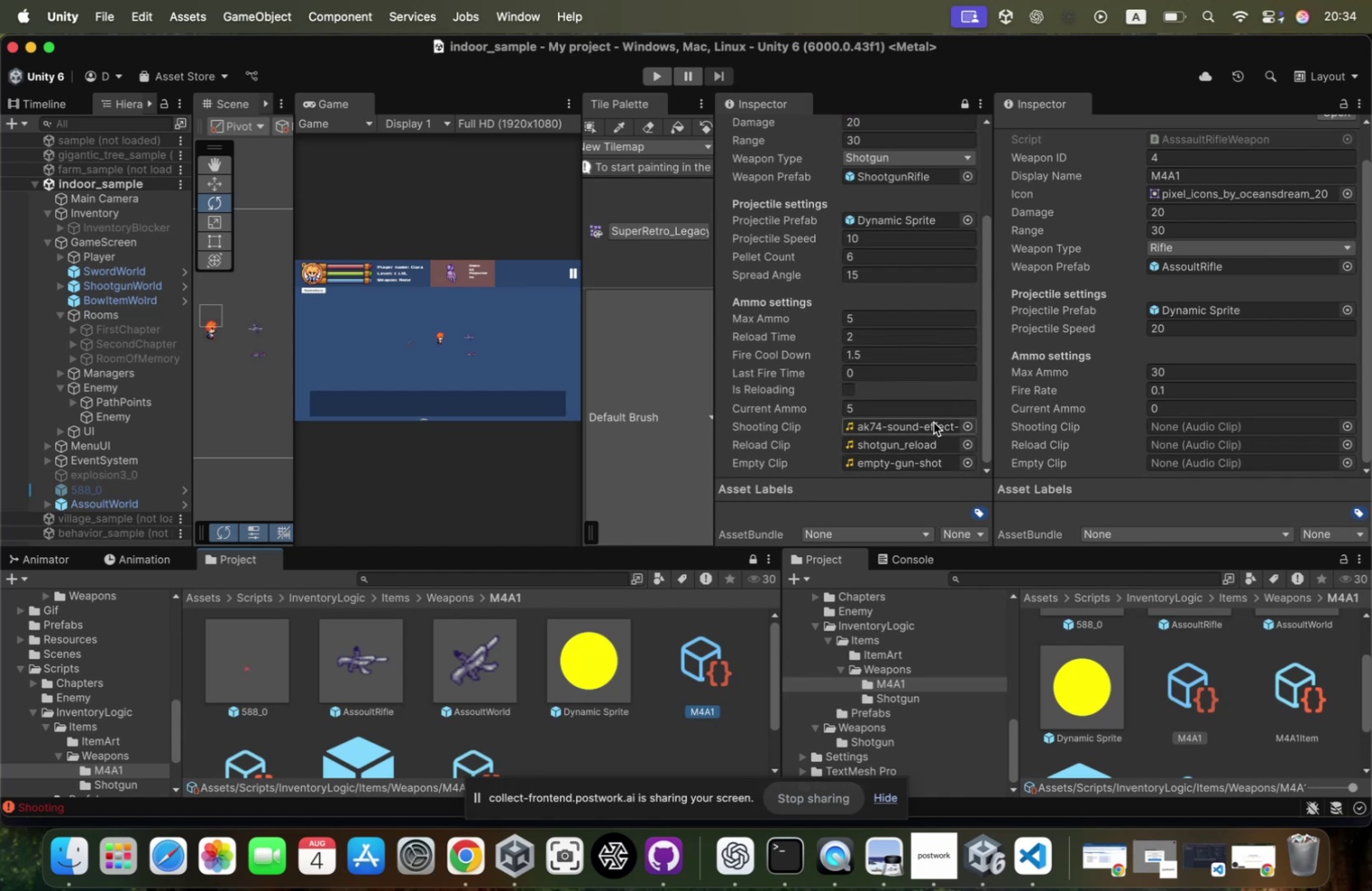 
left_click([934, 422])
 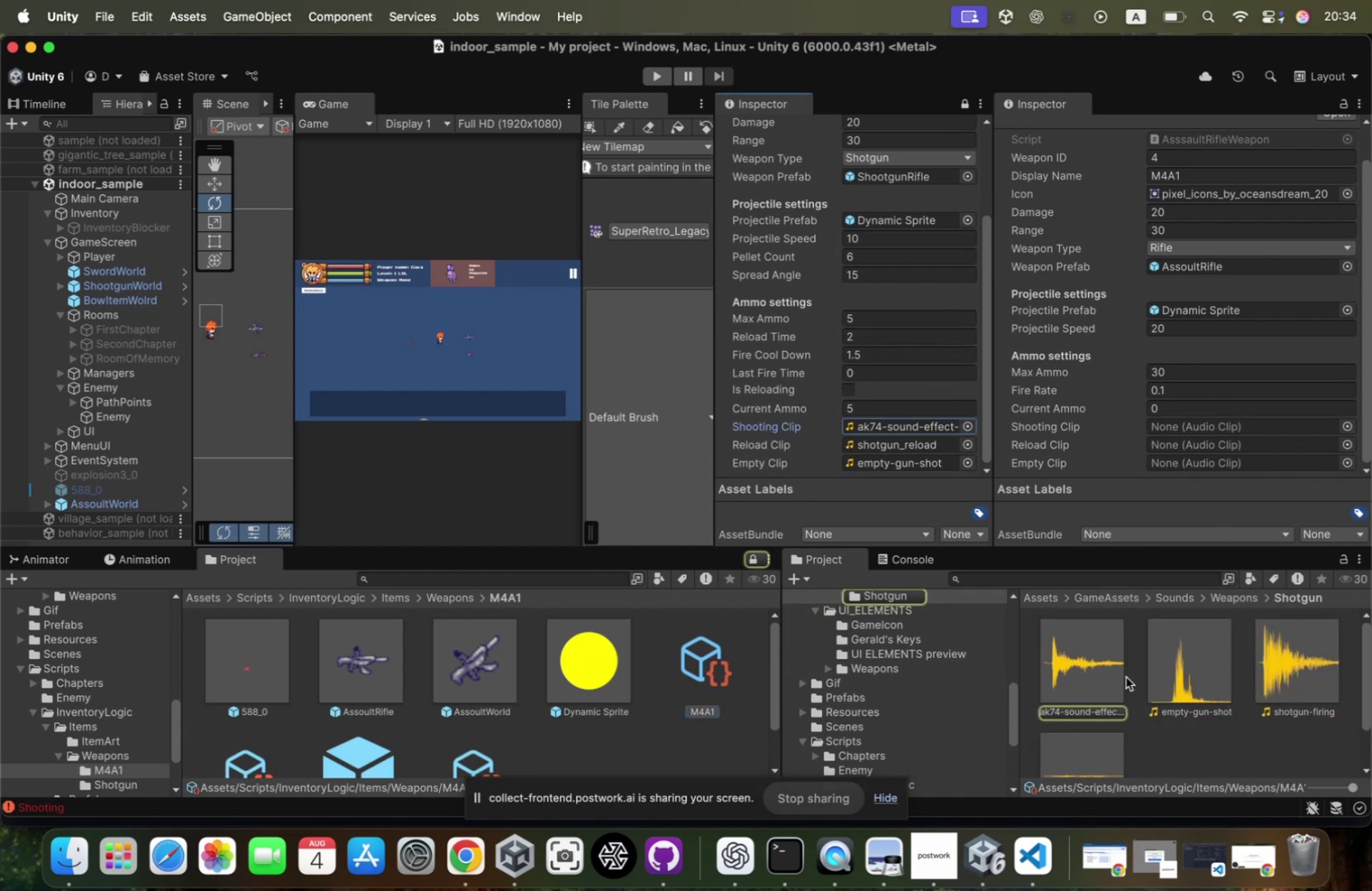 
left_click_drag(start_coordinate=[1083, 667], to_coordinate=[1189, 427])
 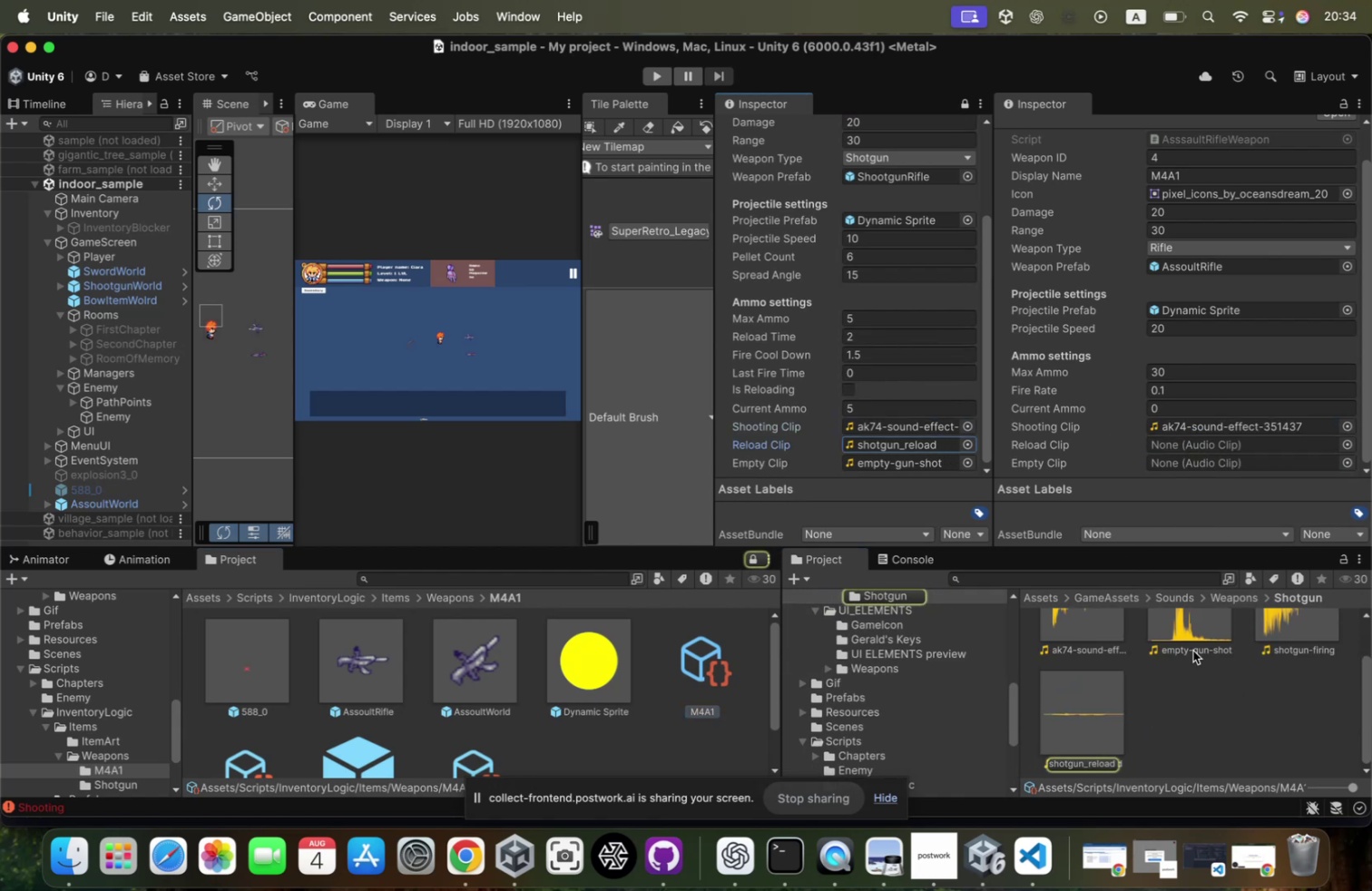 
left_click_drag(start_coordinate=[1091, 716], to_coordinate=[1218, 442])
 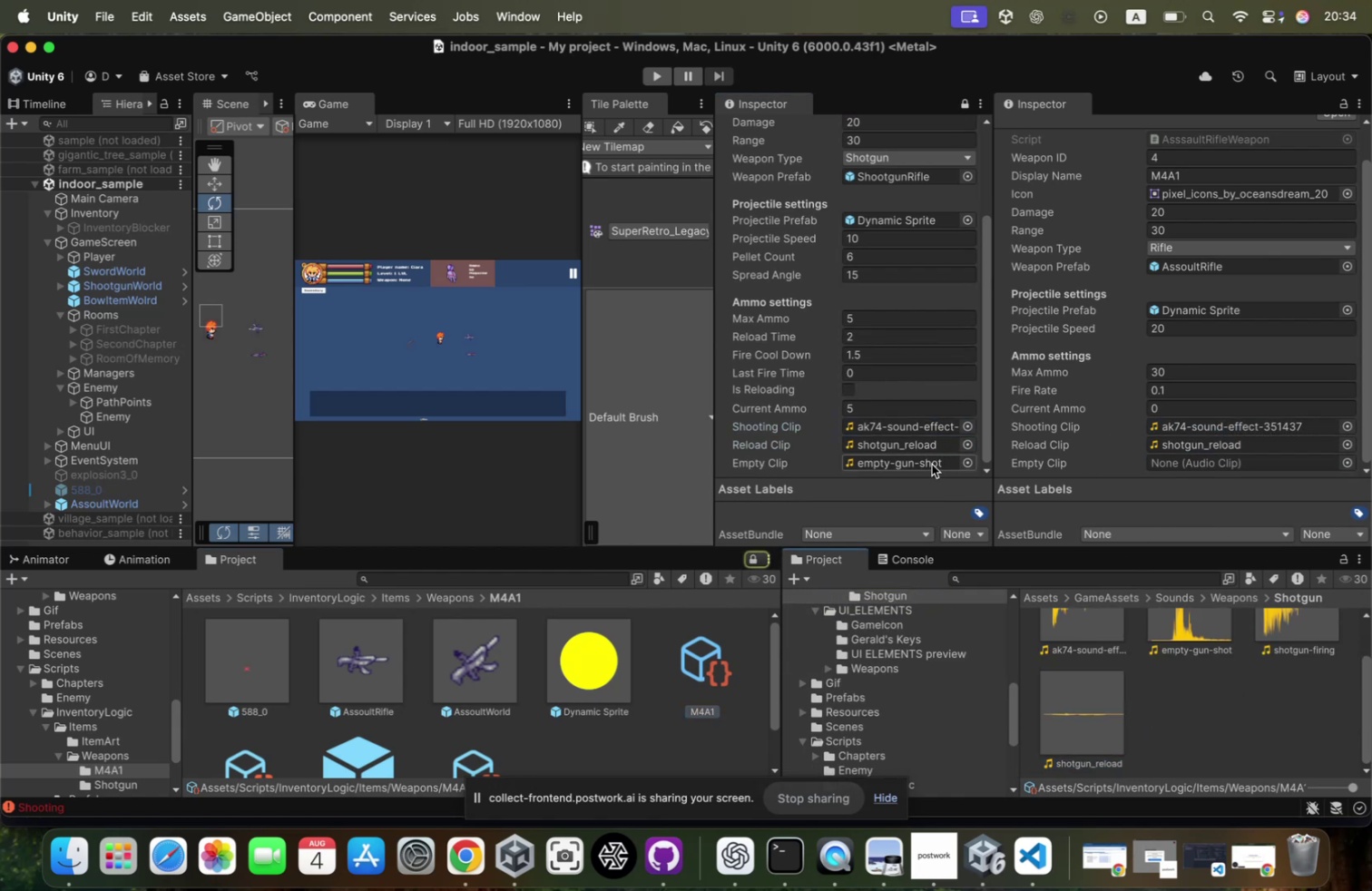 
left_click([932, 461])
 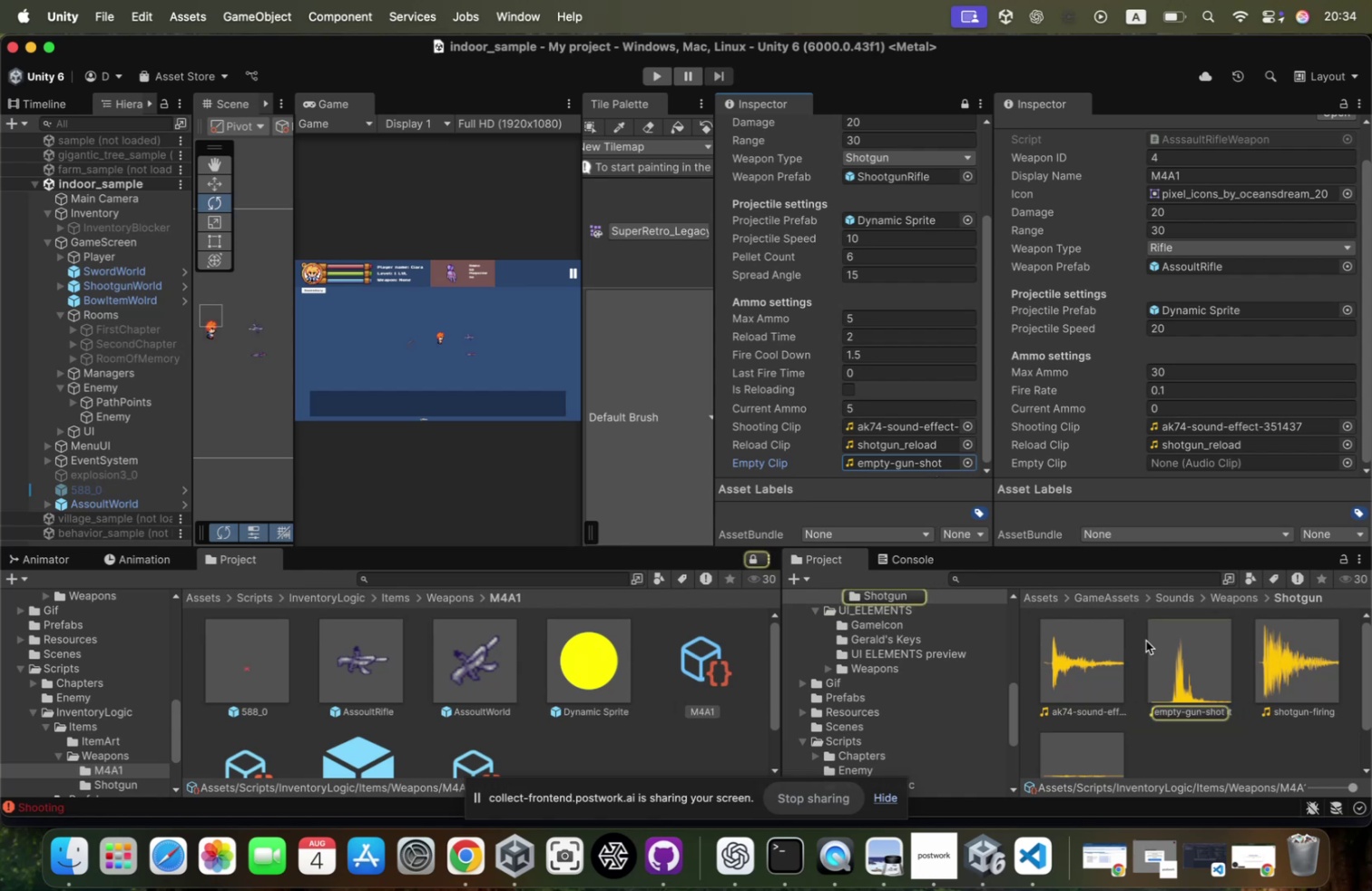 
left_click_drag(start_coordinate=[1207, 678], to_coordinate=[1210, 465])
 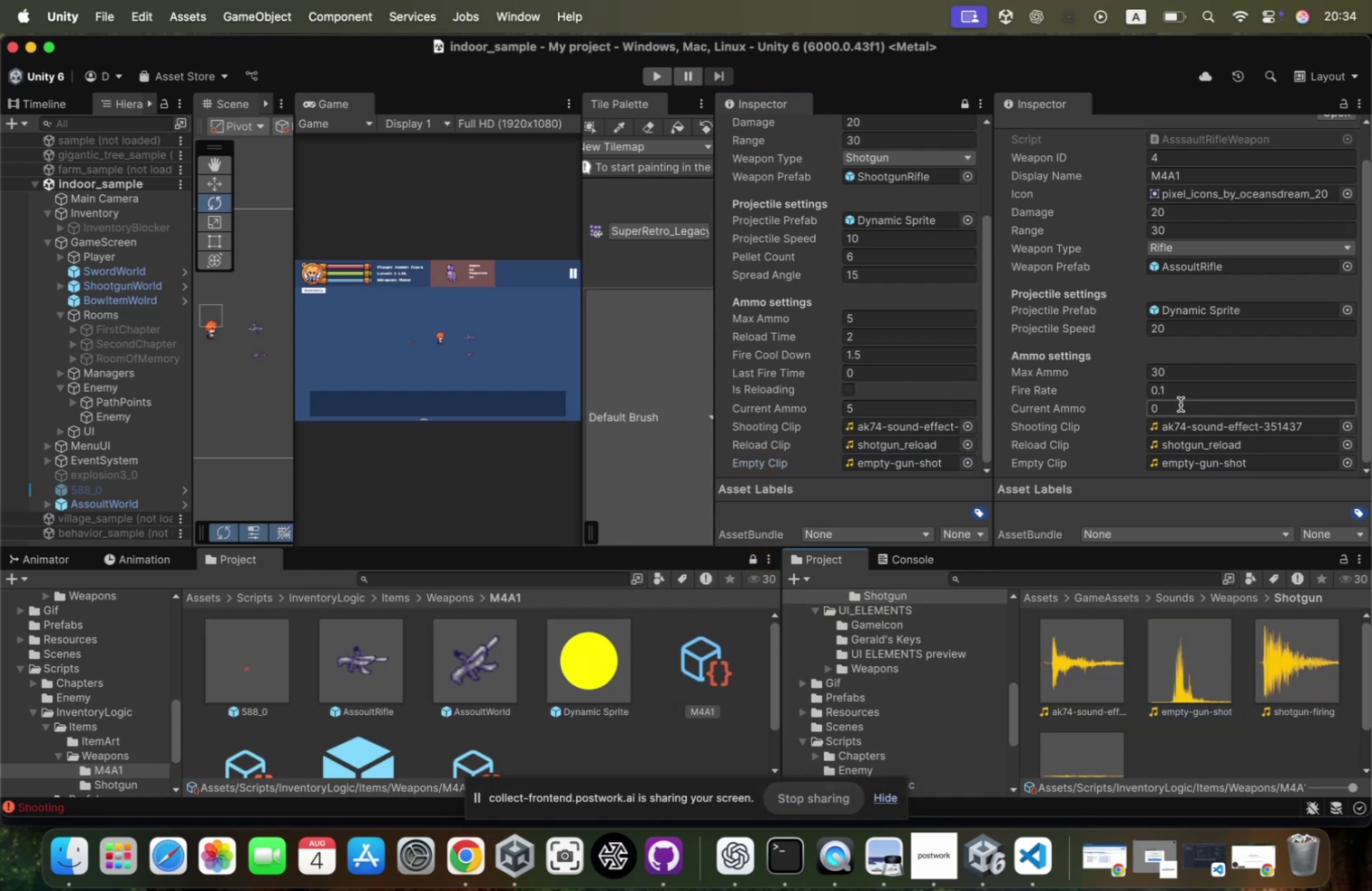 
wait(5.83)
 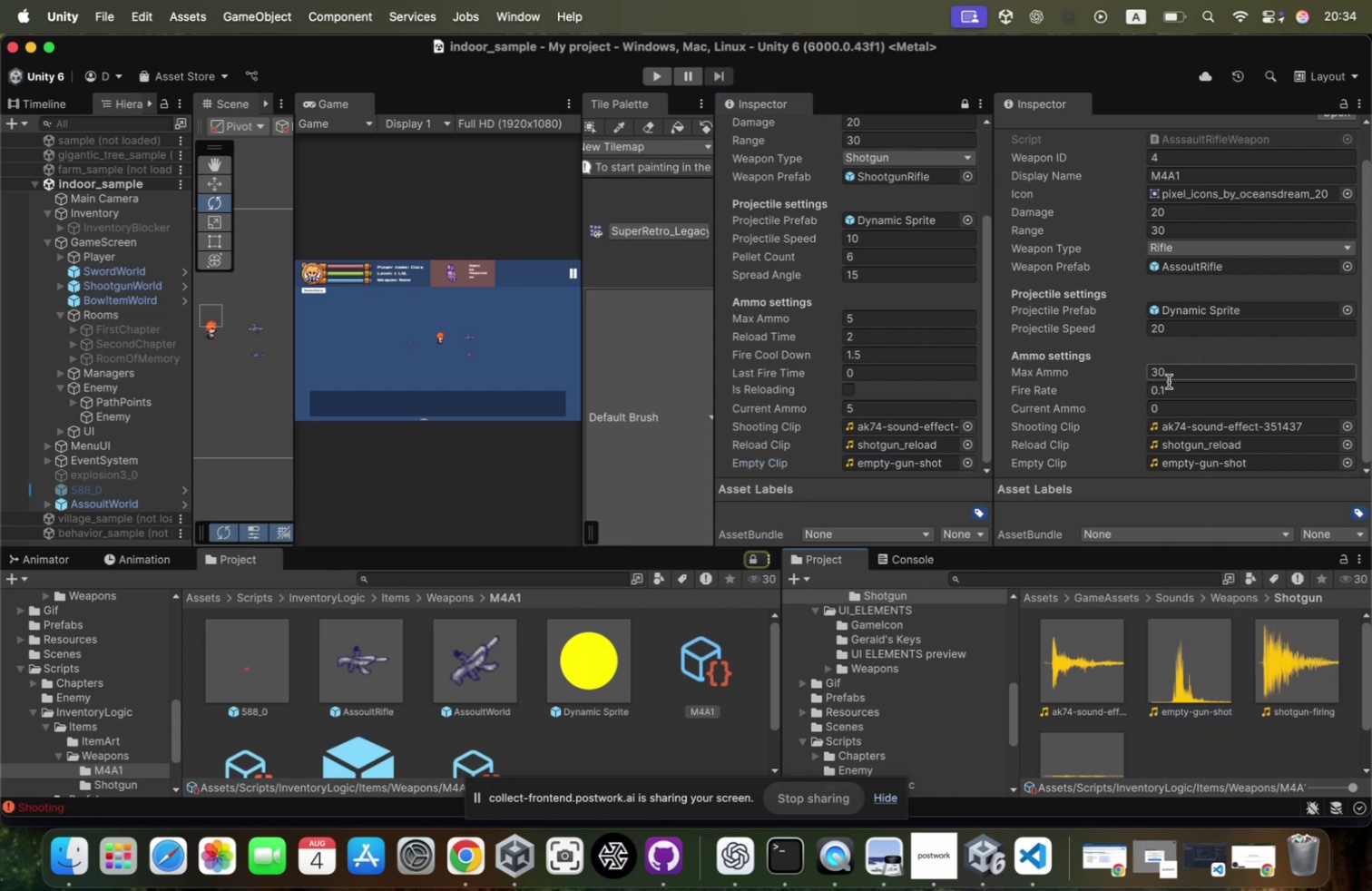 
scroll: coordinate [1217, 366], scroll_direction: up, amount: 6.0
 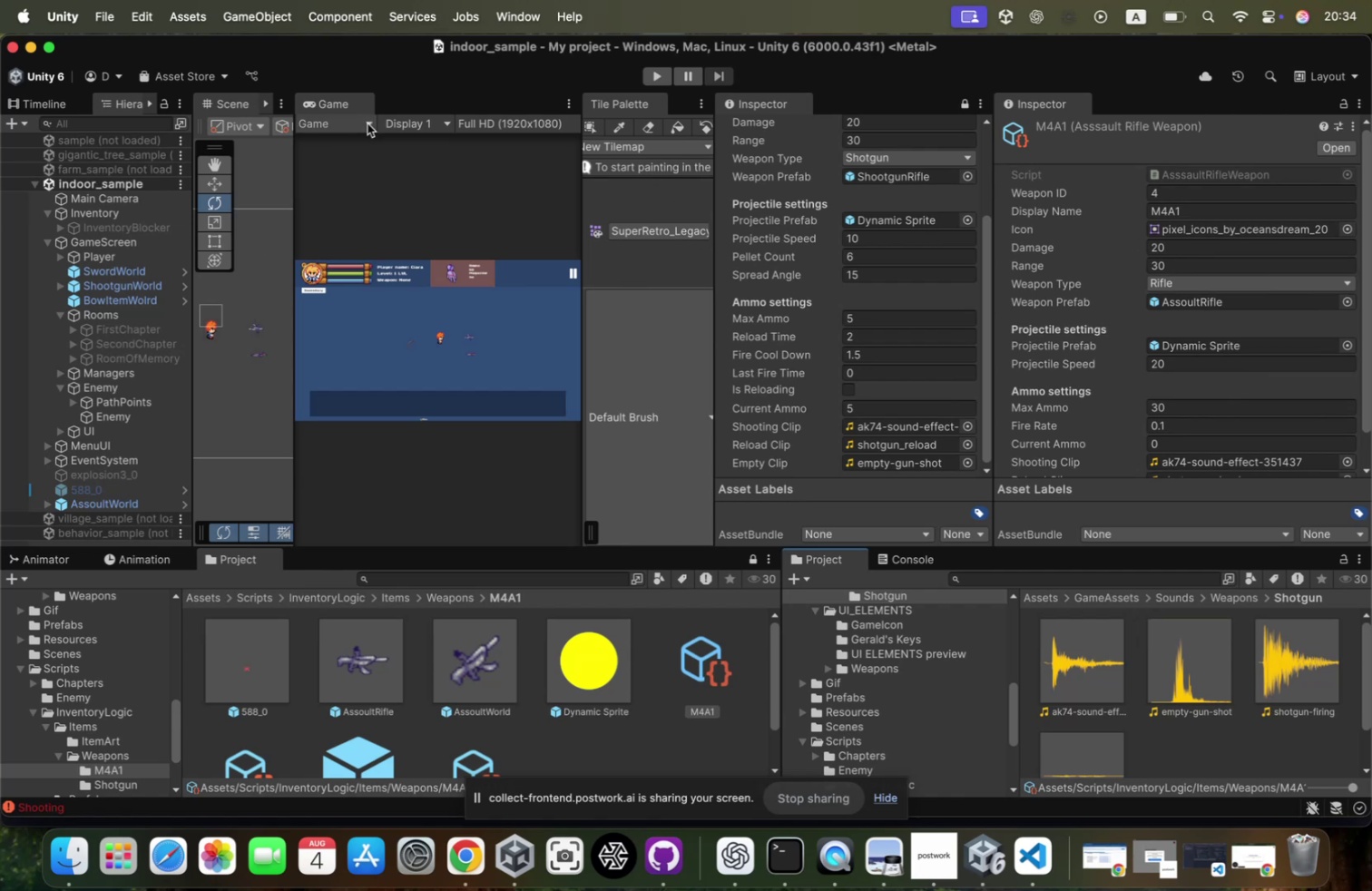 
wait(8.21)
 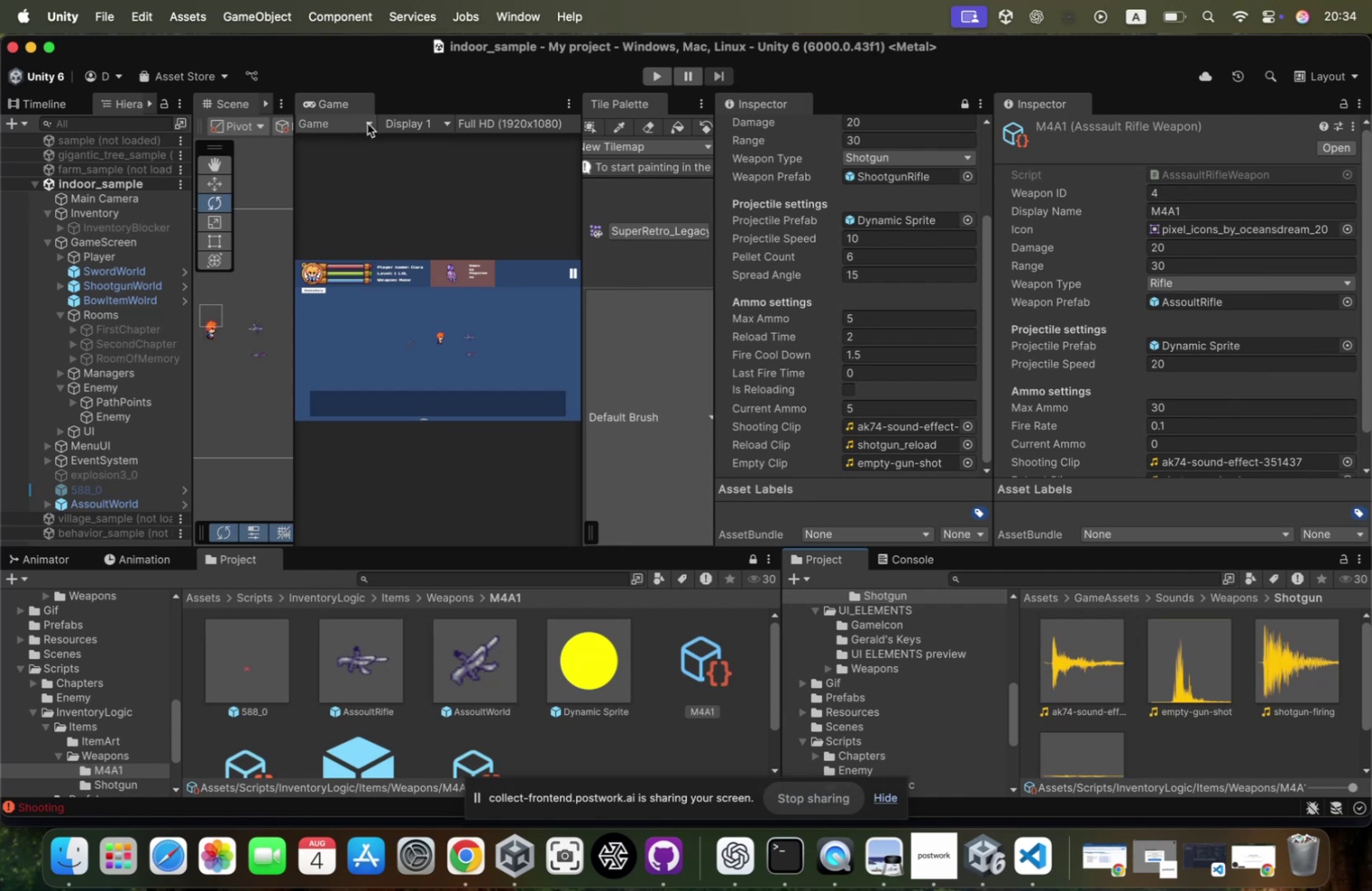 
key(VolumeUp)
 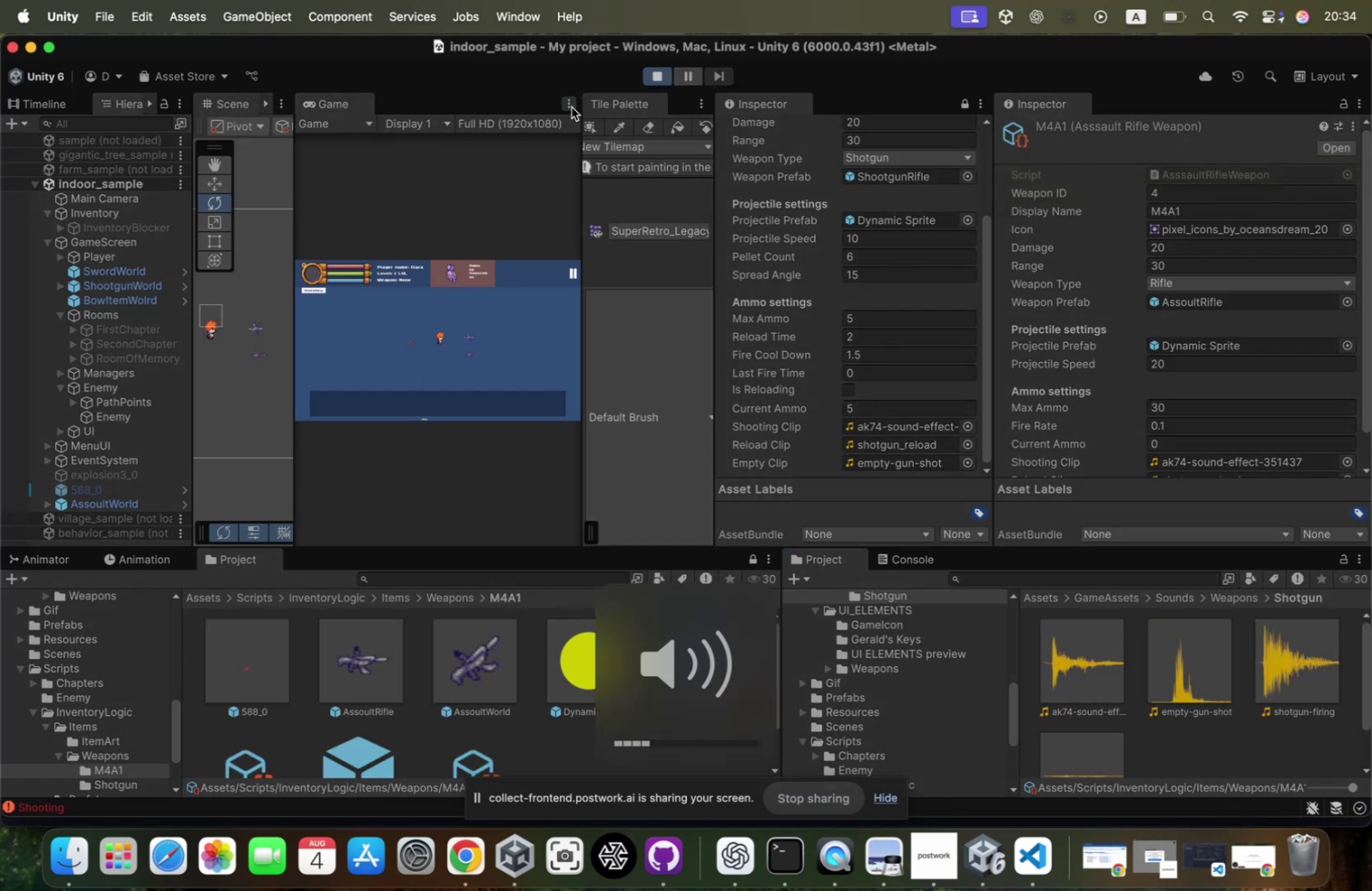 
key(VolumeUp)
 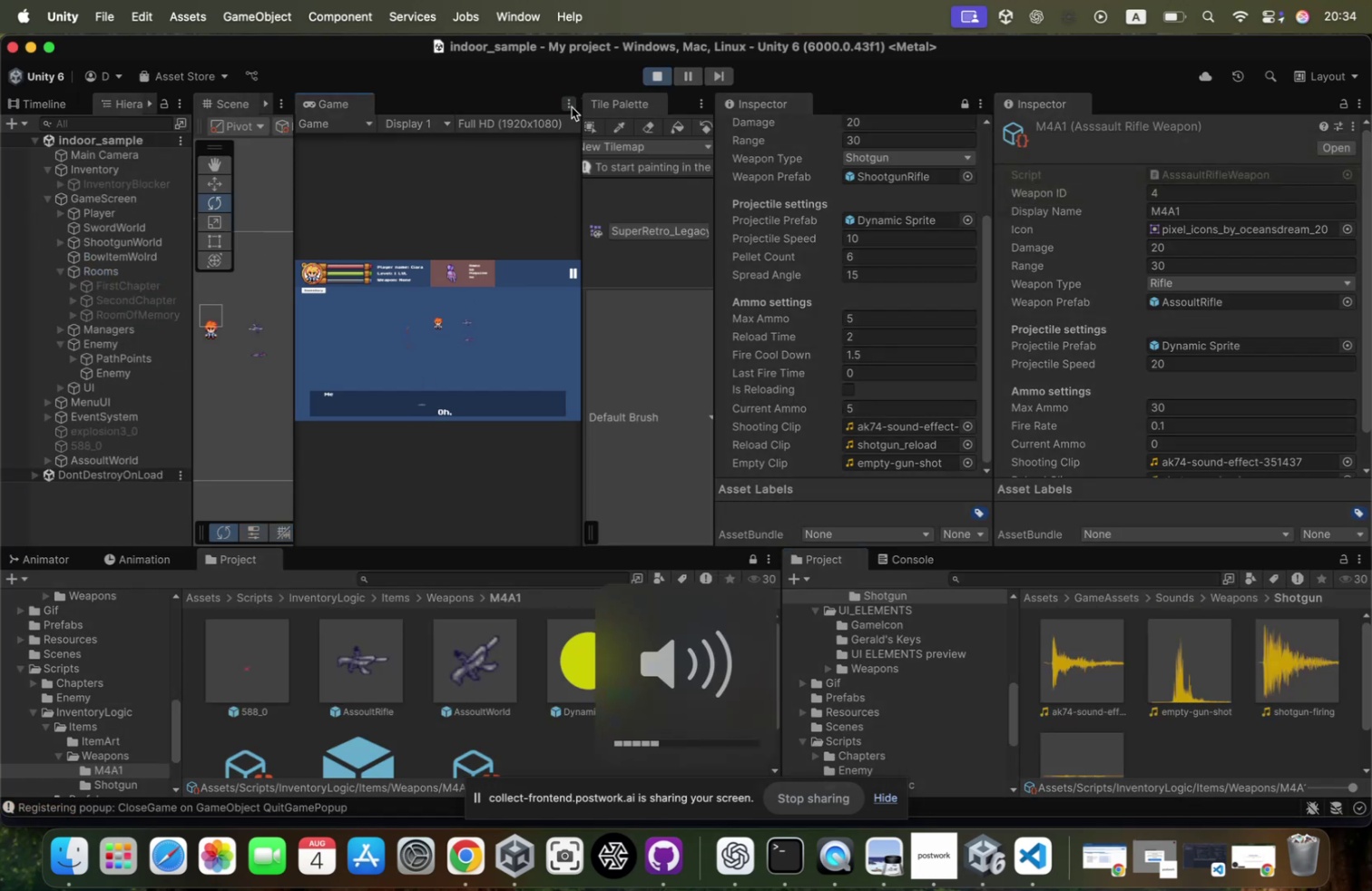 
left_click([572, 107])
 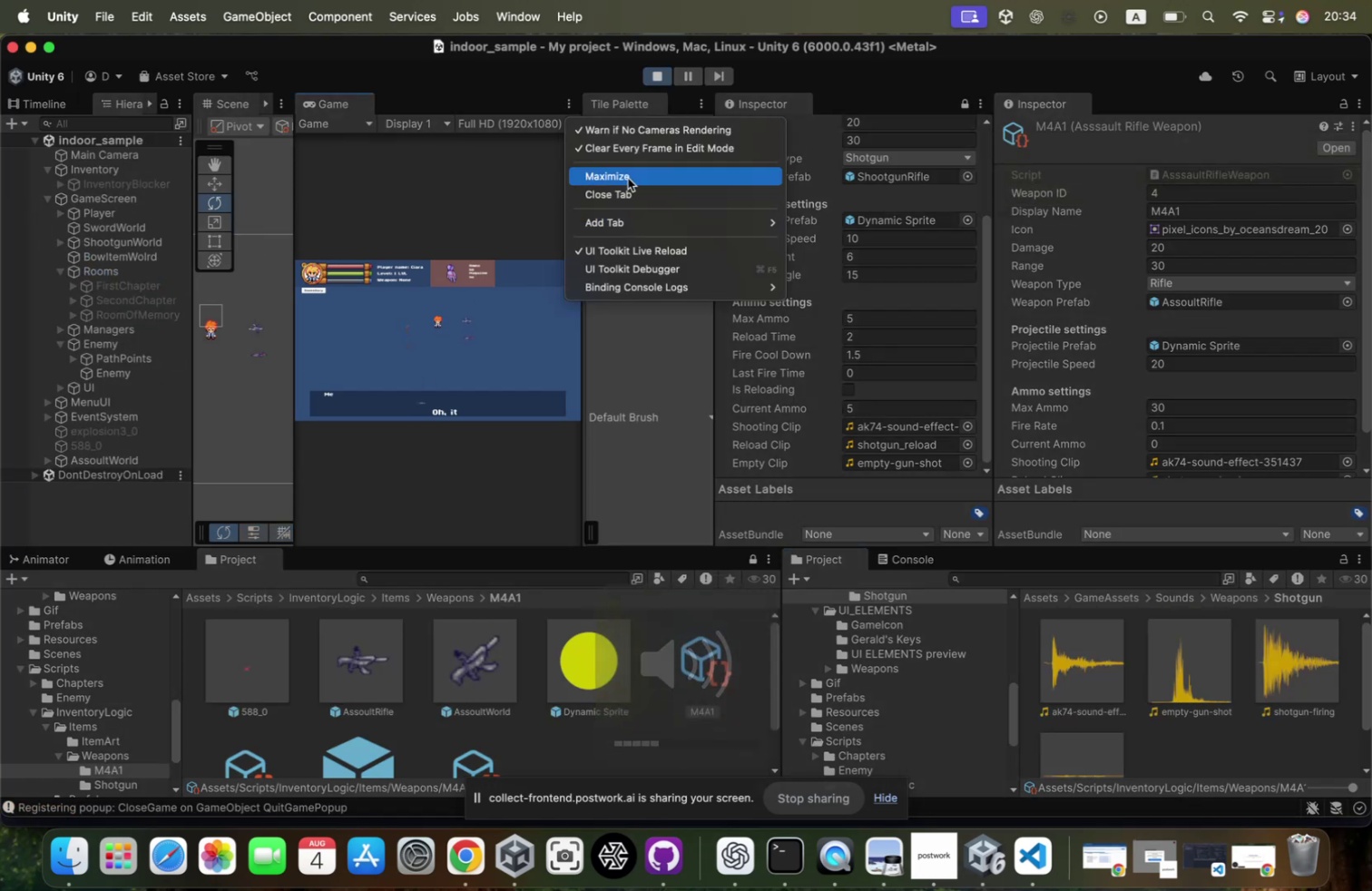 
left_click([629, 177])
 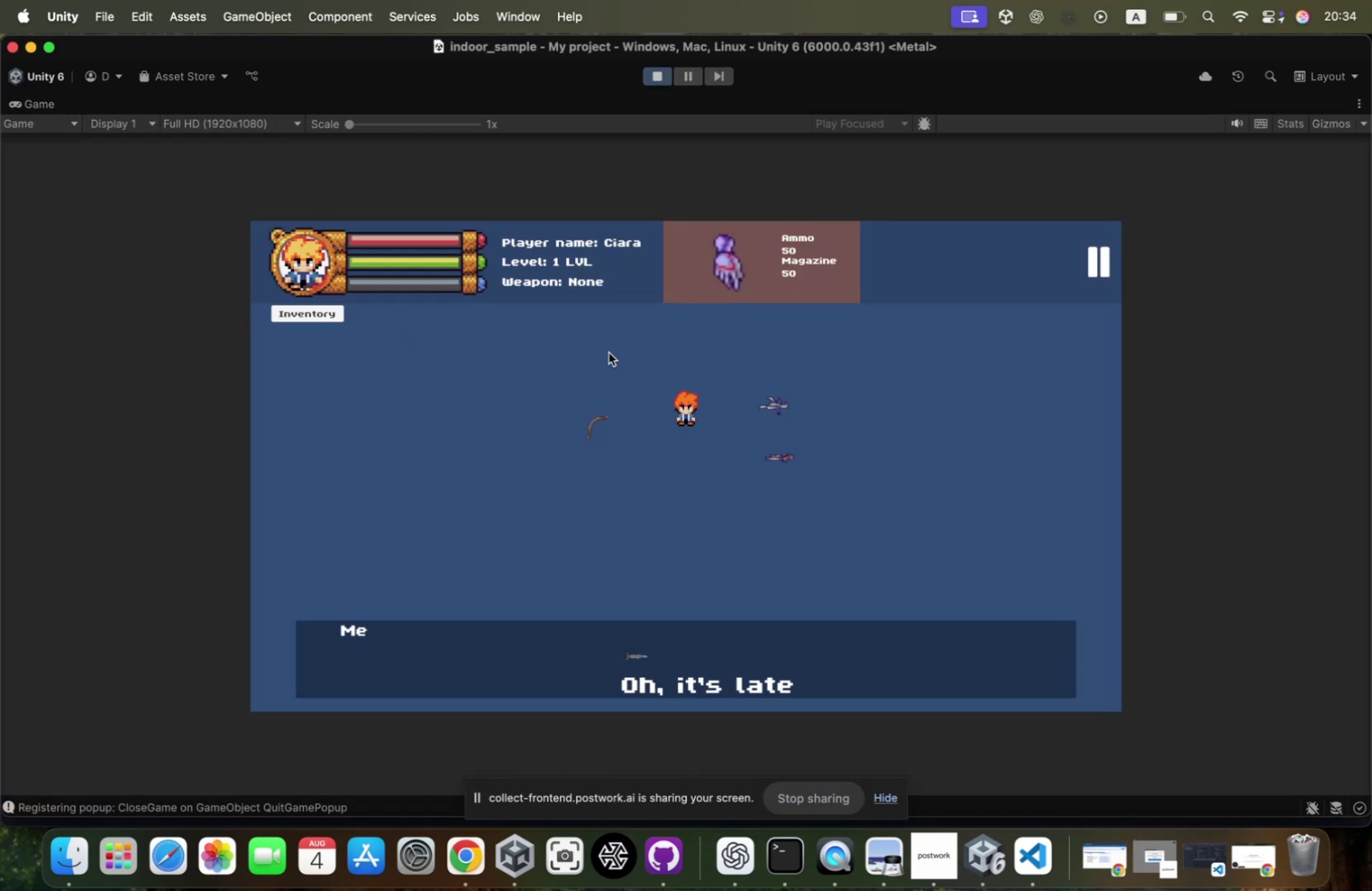 
key(D)
 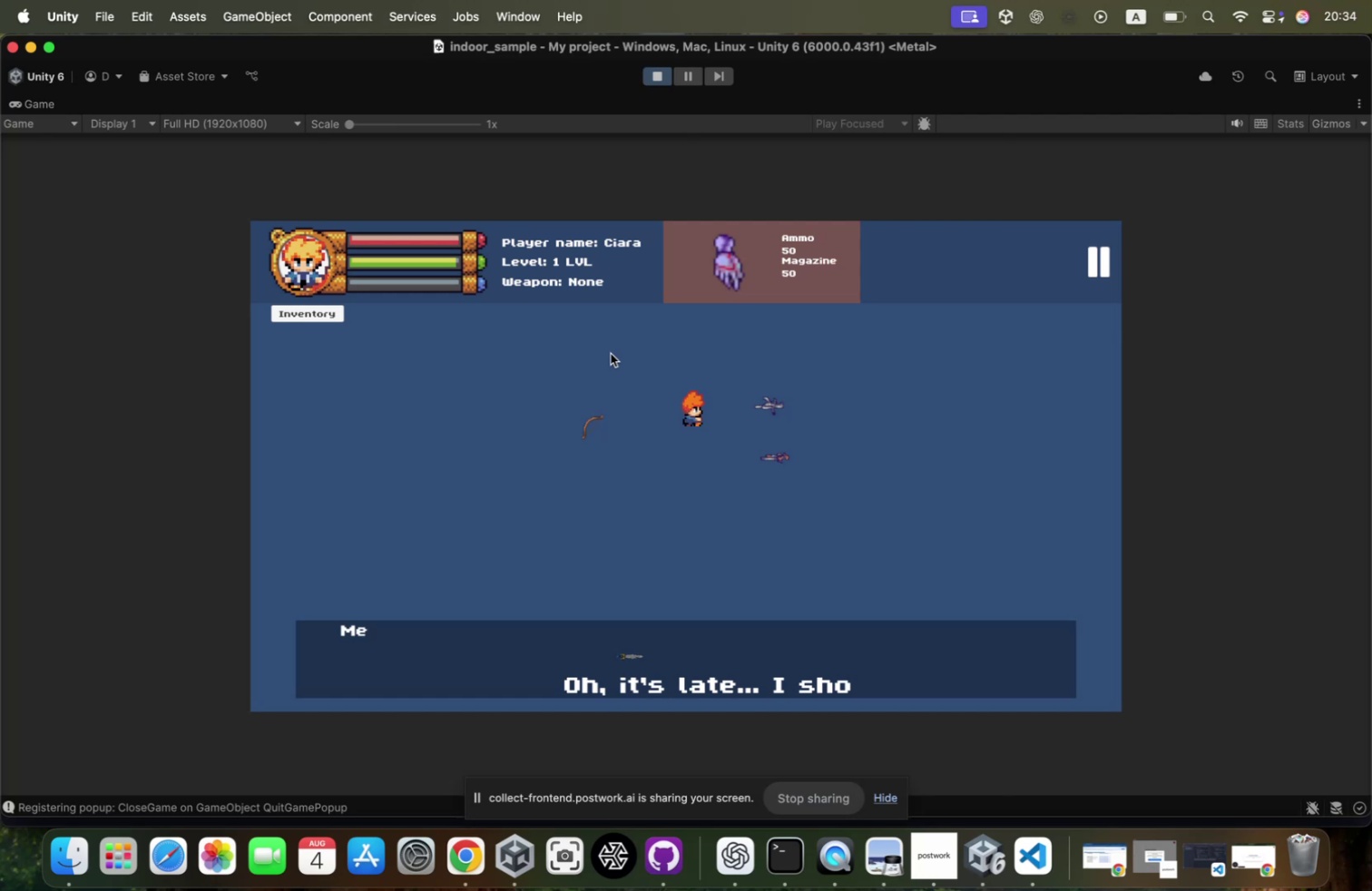 
key(Enter)
 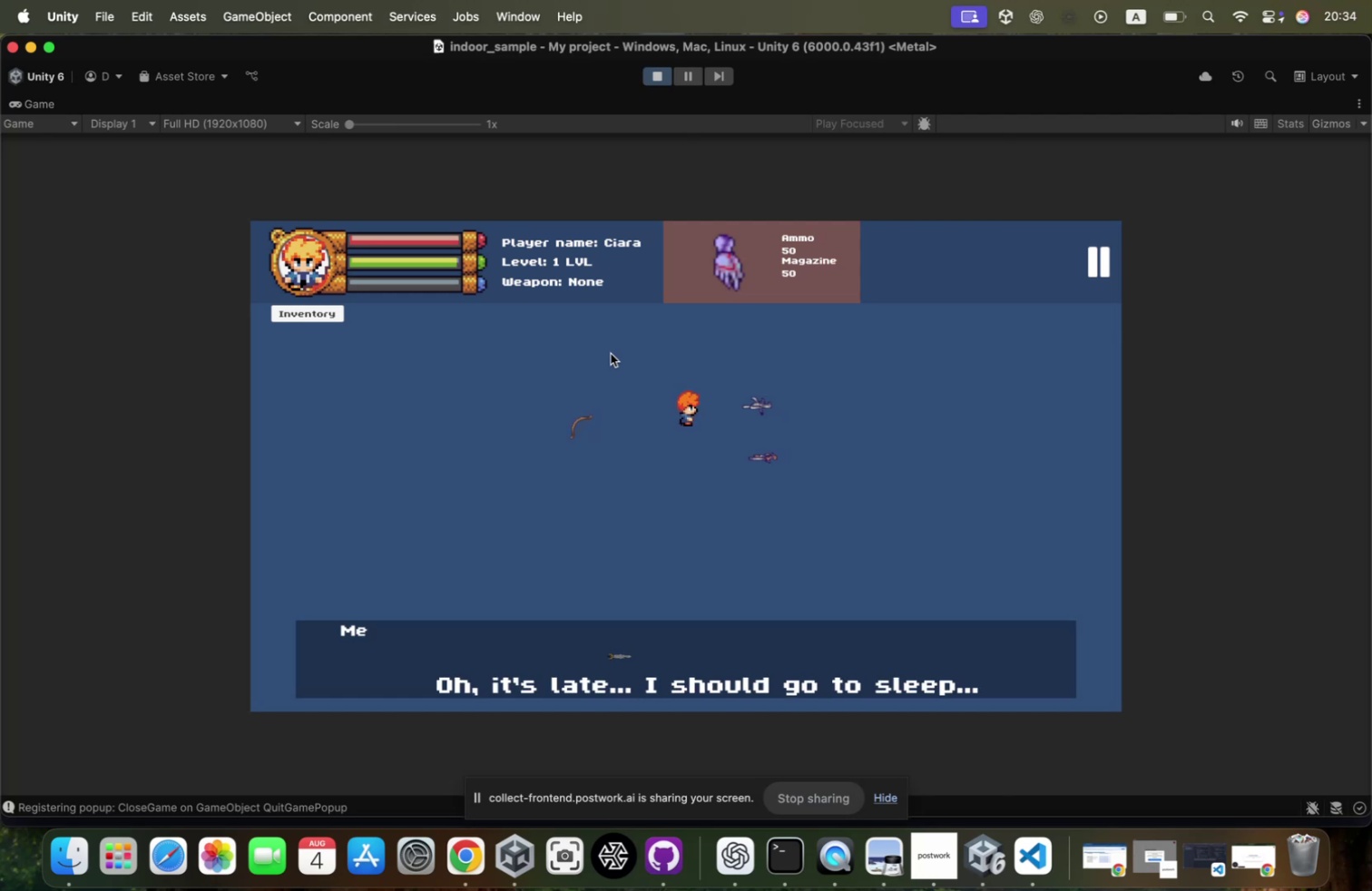 
key(D)
 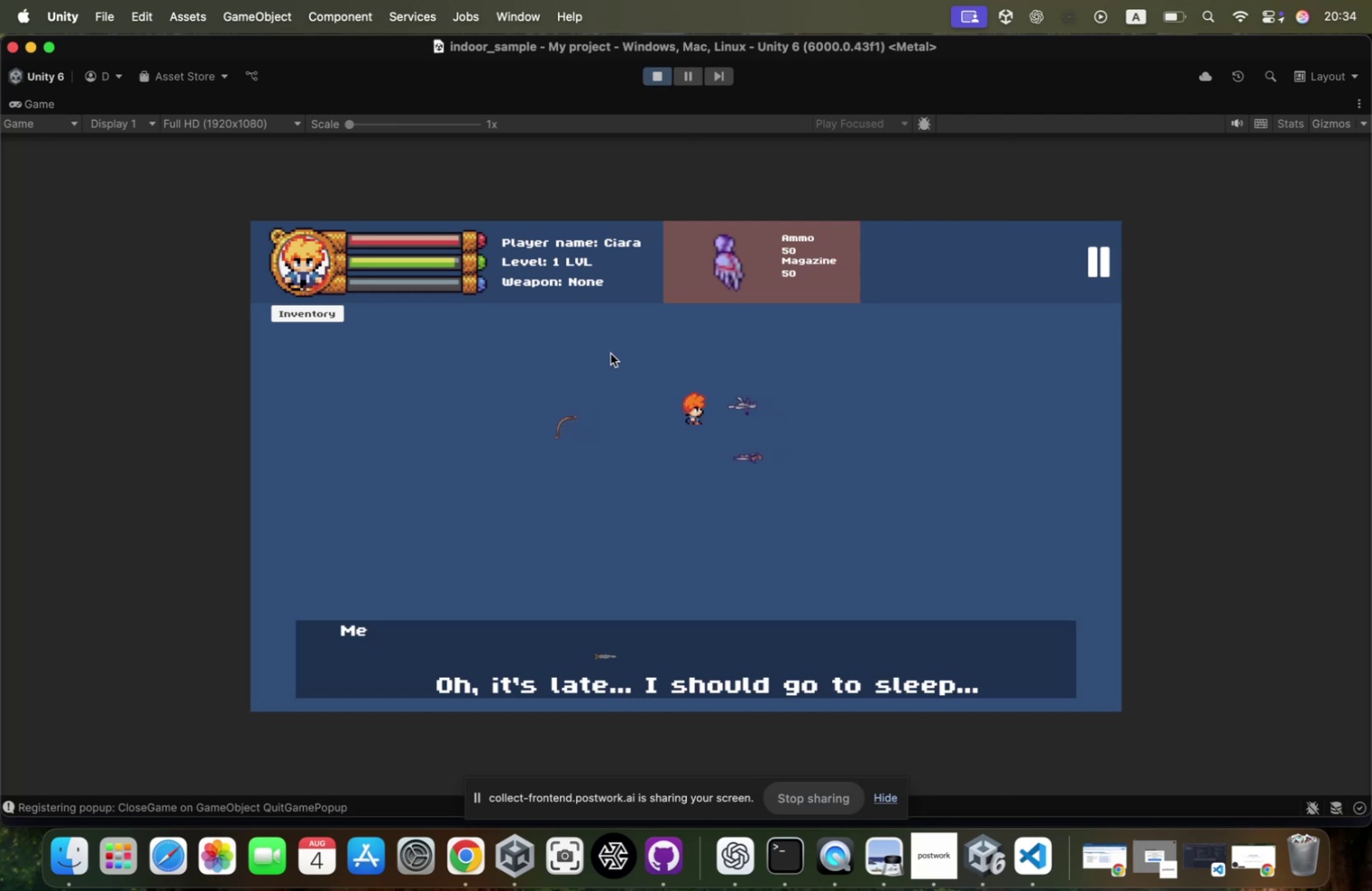 
key(Enter)
 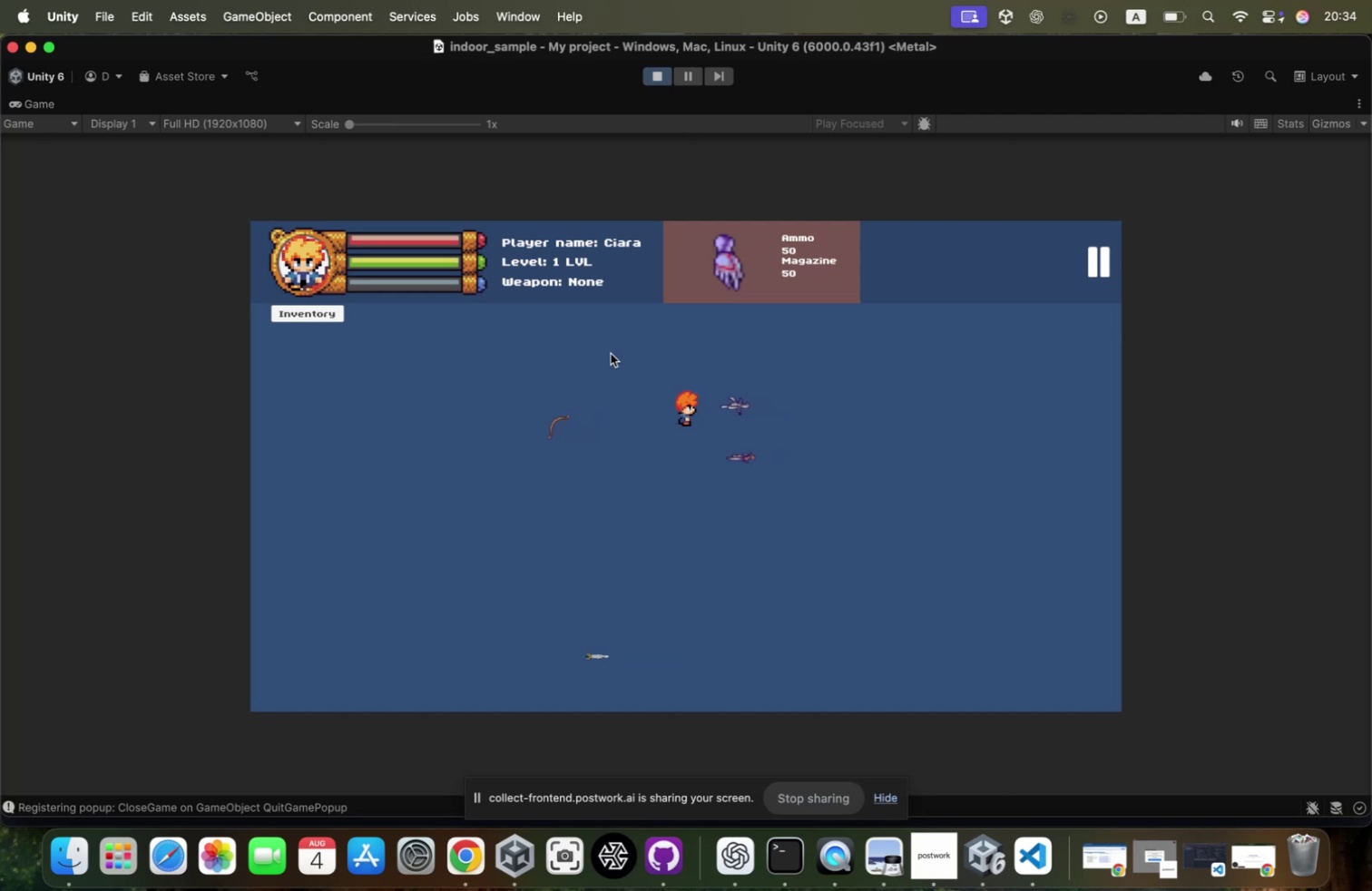 
key(D)
 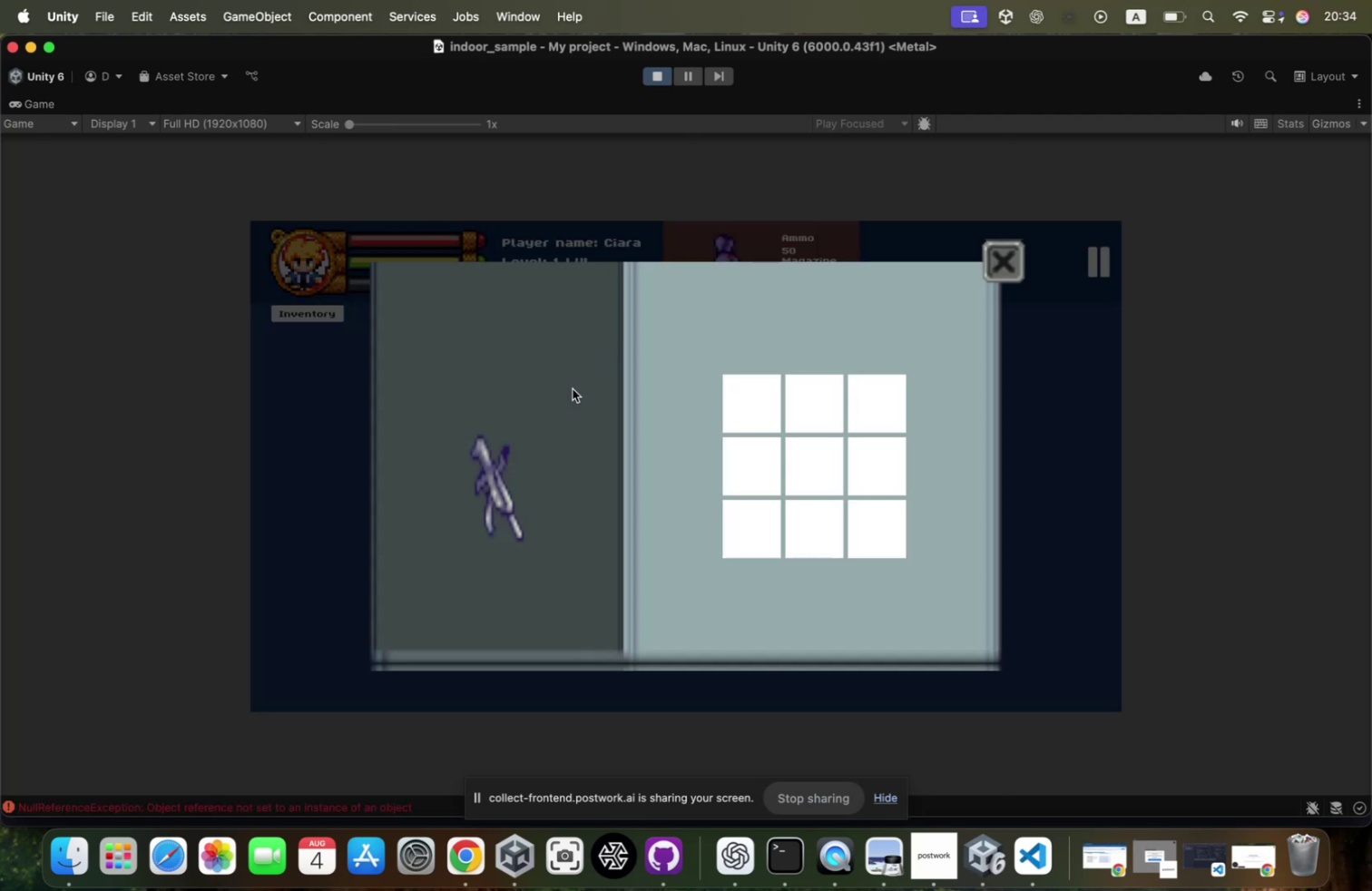 
left_click_drag(start_coordinate=[502, 496], to_coordinate=[752, 419])
 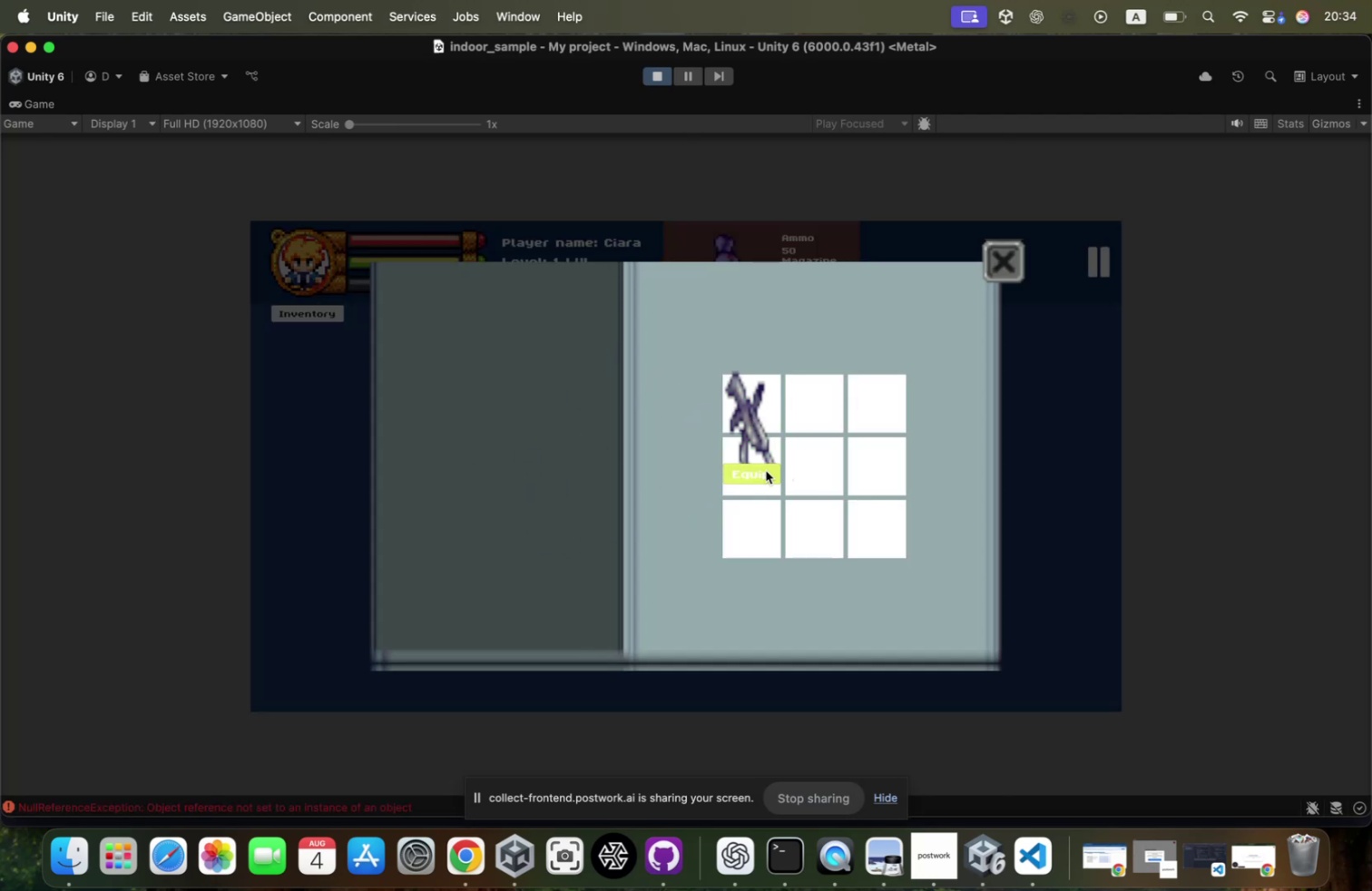 
left_click([751, 466])
 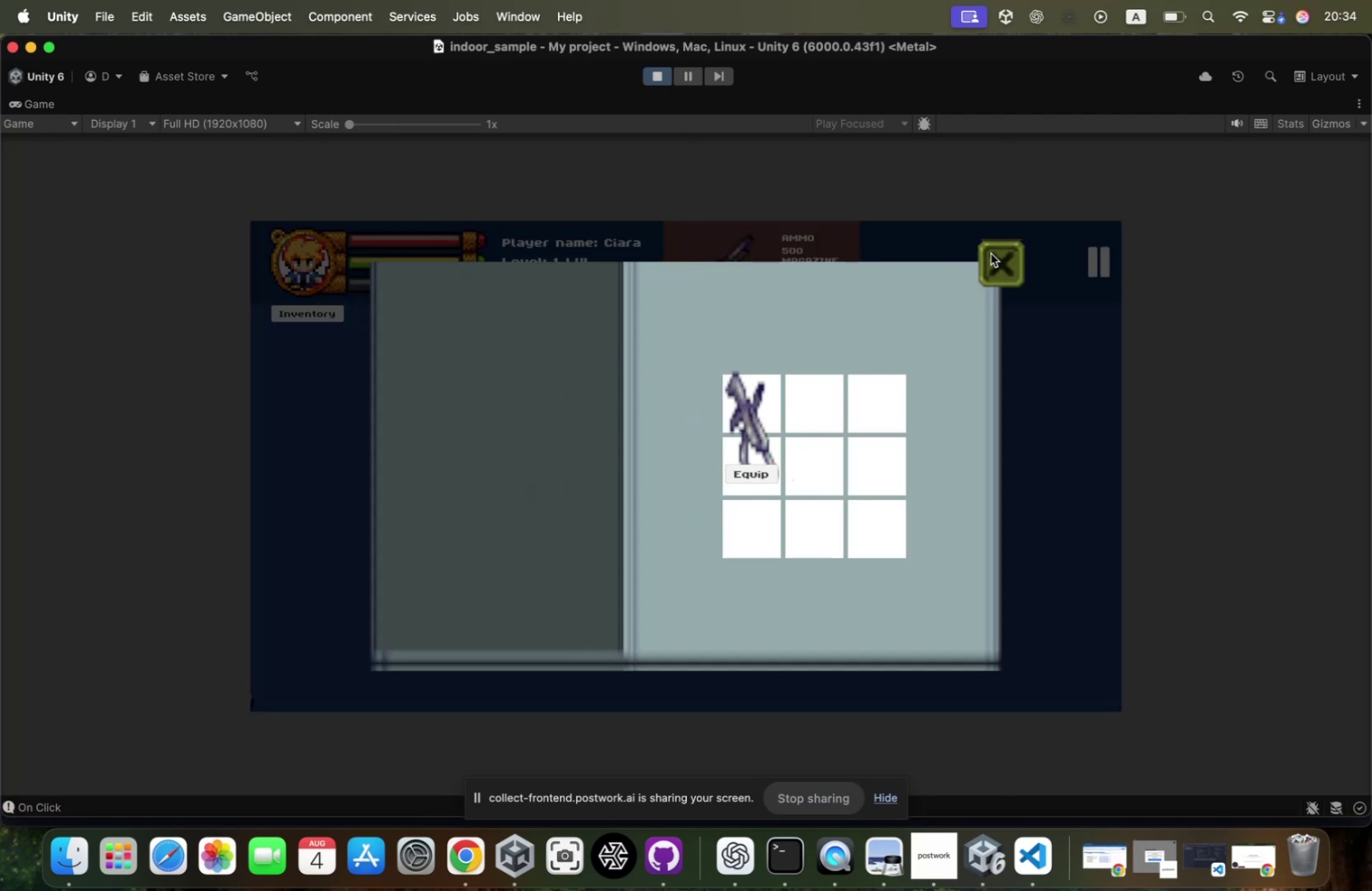 
key(A)
 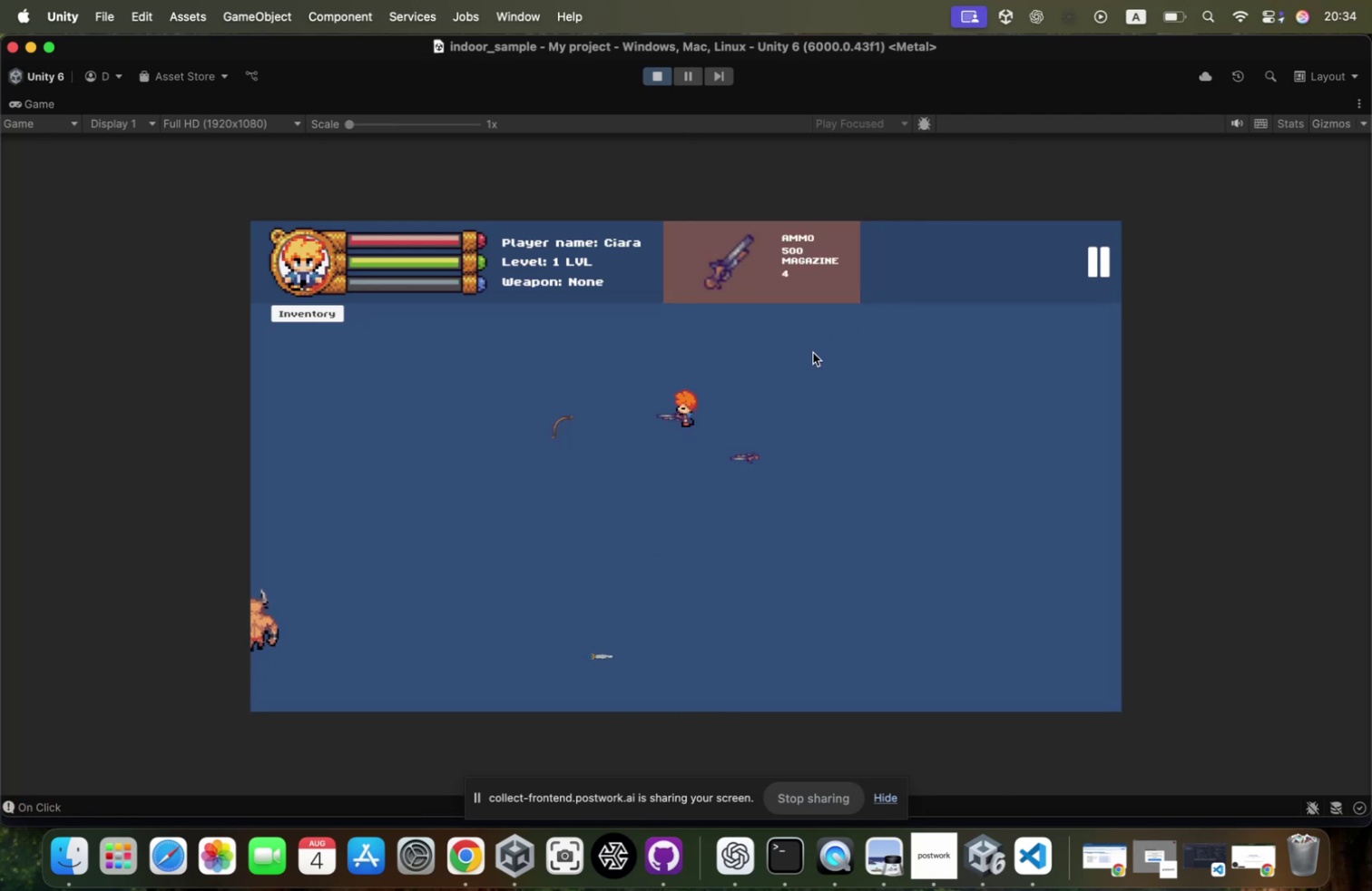 
left_click([813, 352])
 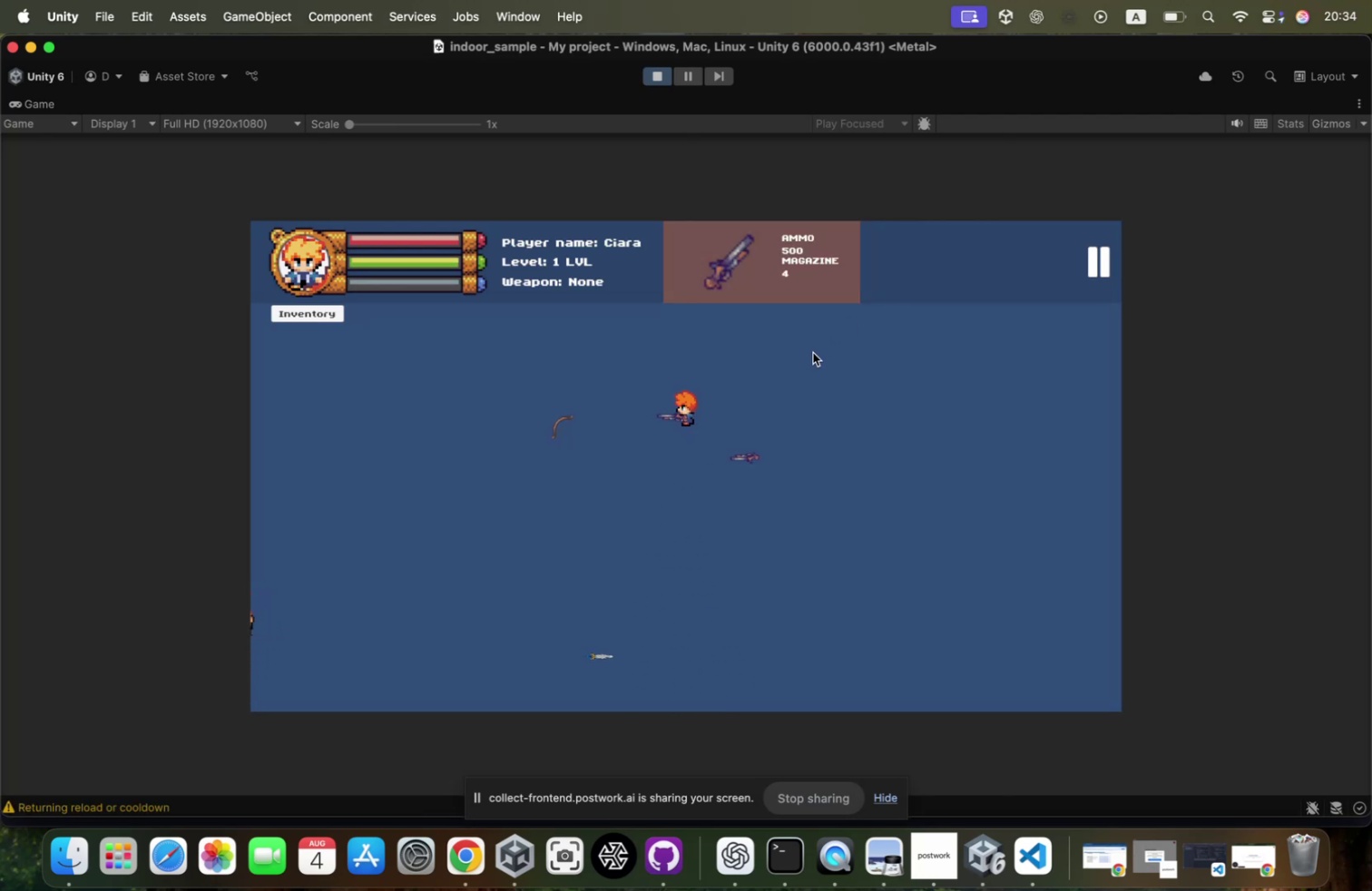 
left_click([813, 352])
 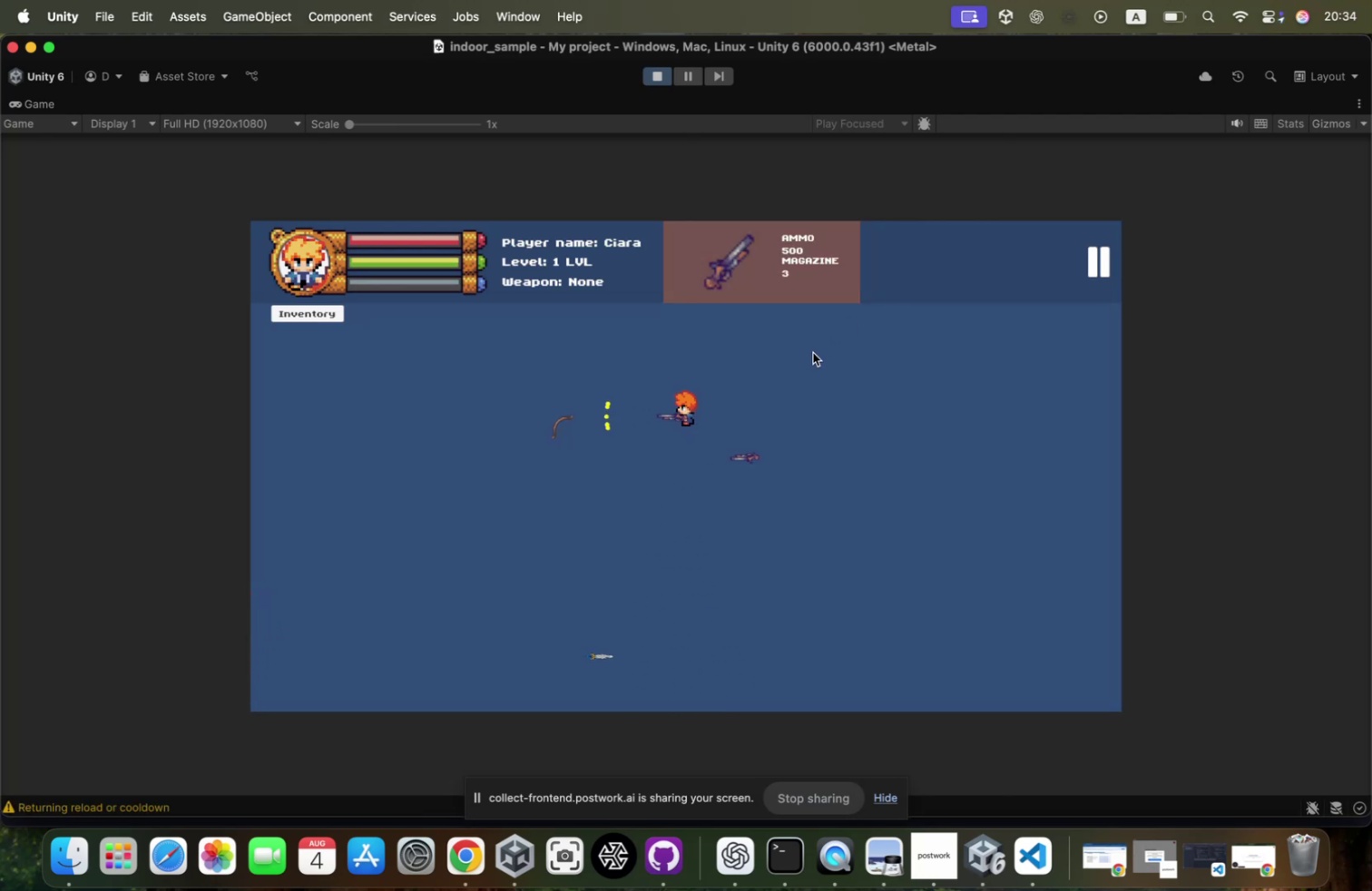 
type(ad)
 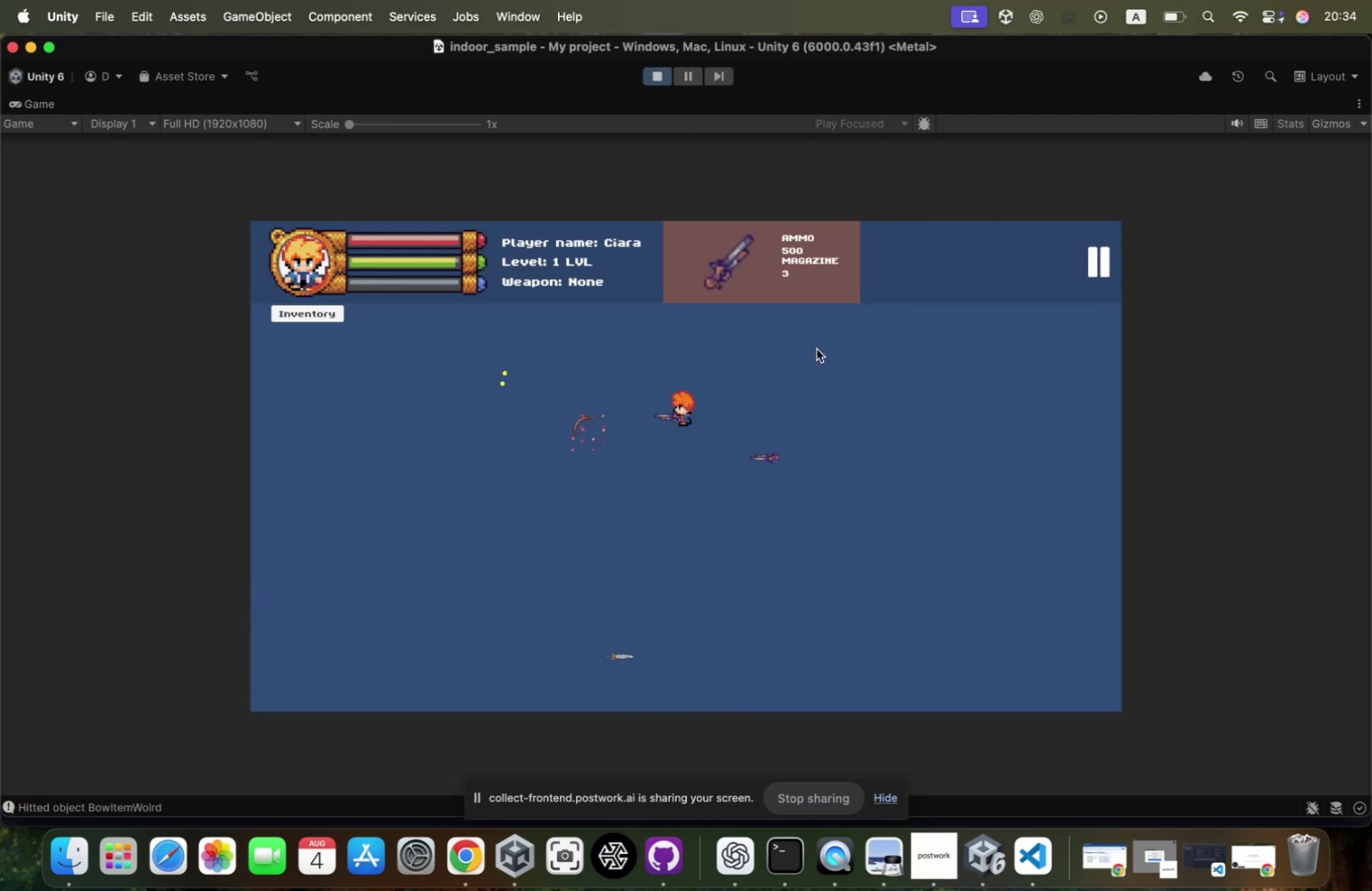 
hold_key(key=W, duration=0.42)
 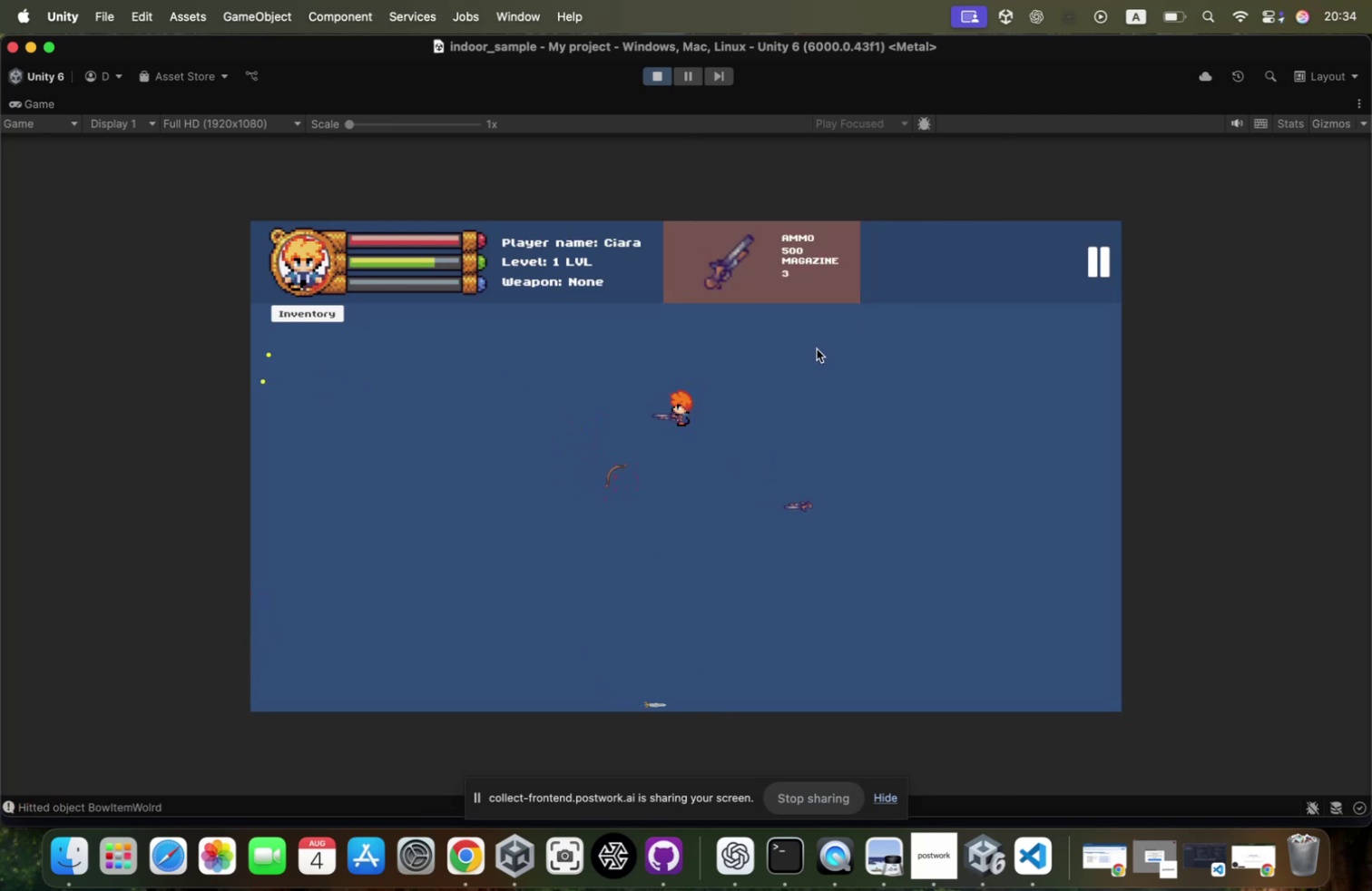 
hold_key(key=A, duration=0.45)
 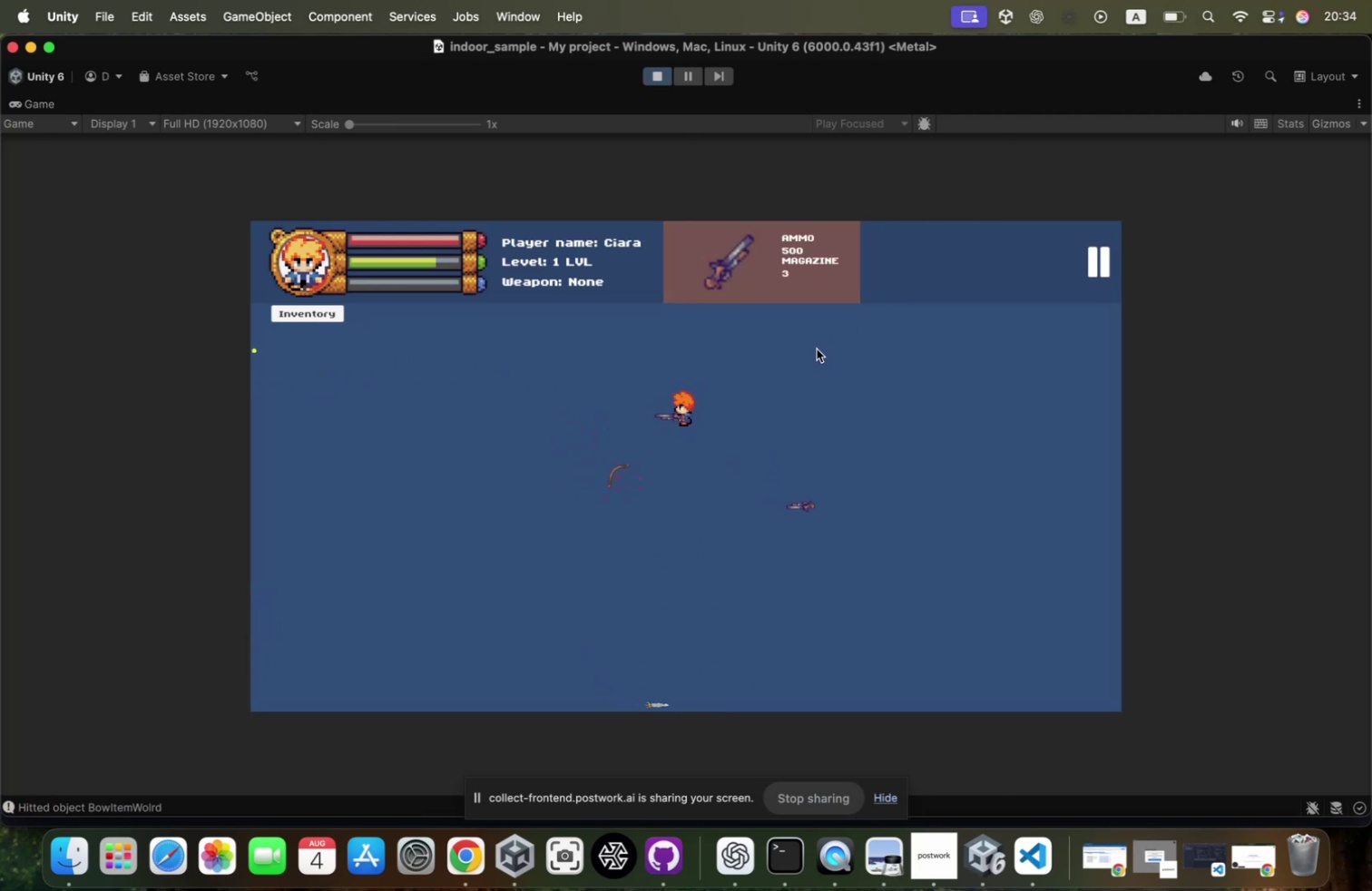 
left_click([817, 348])
 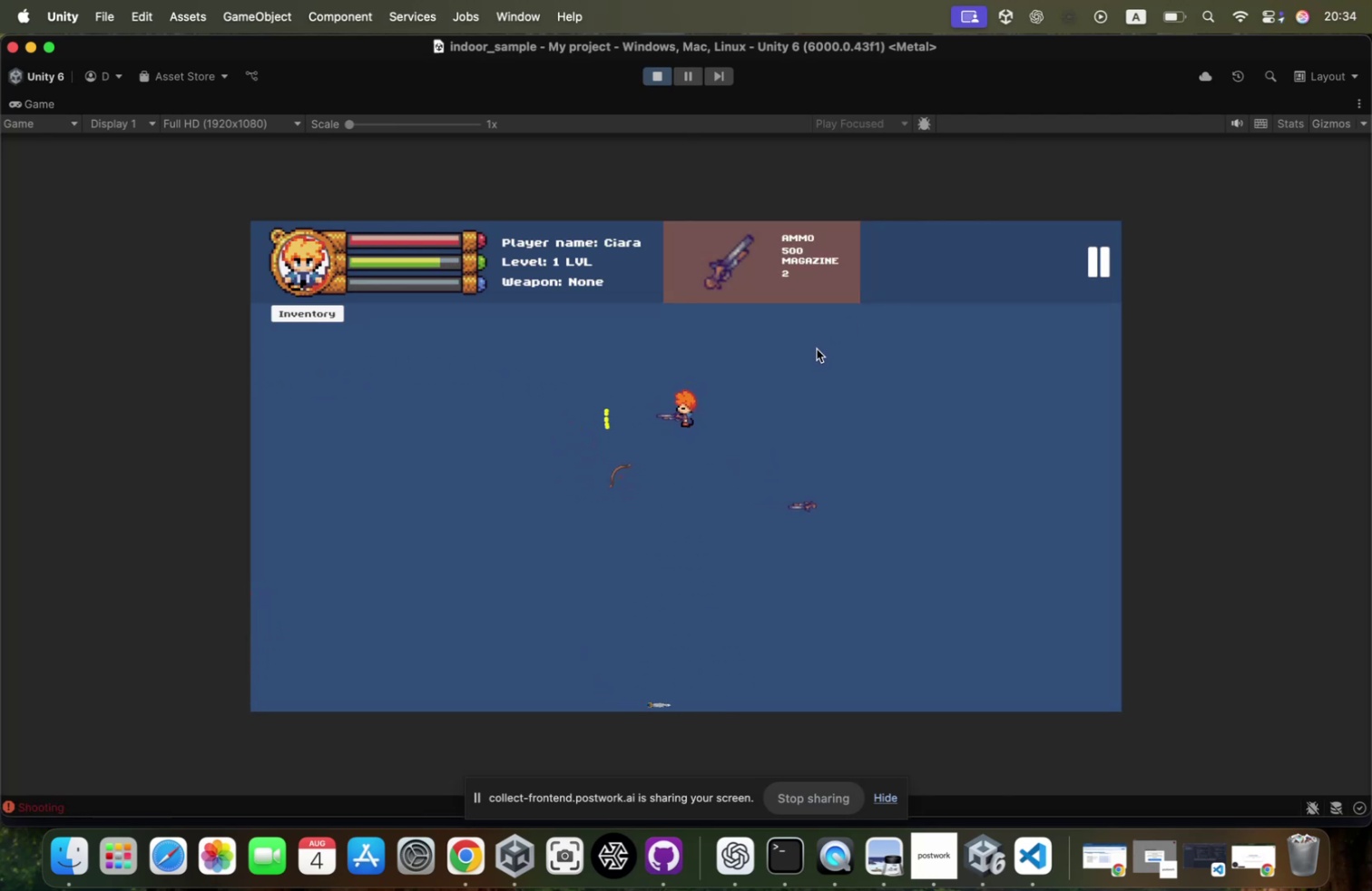 
left_click([817, 348])
 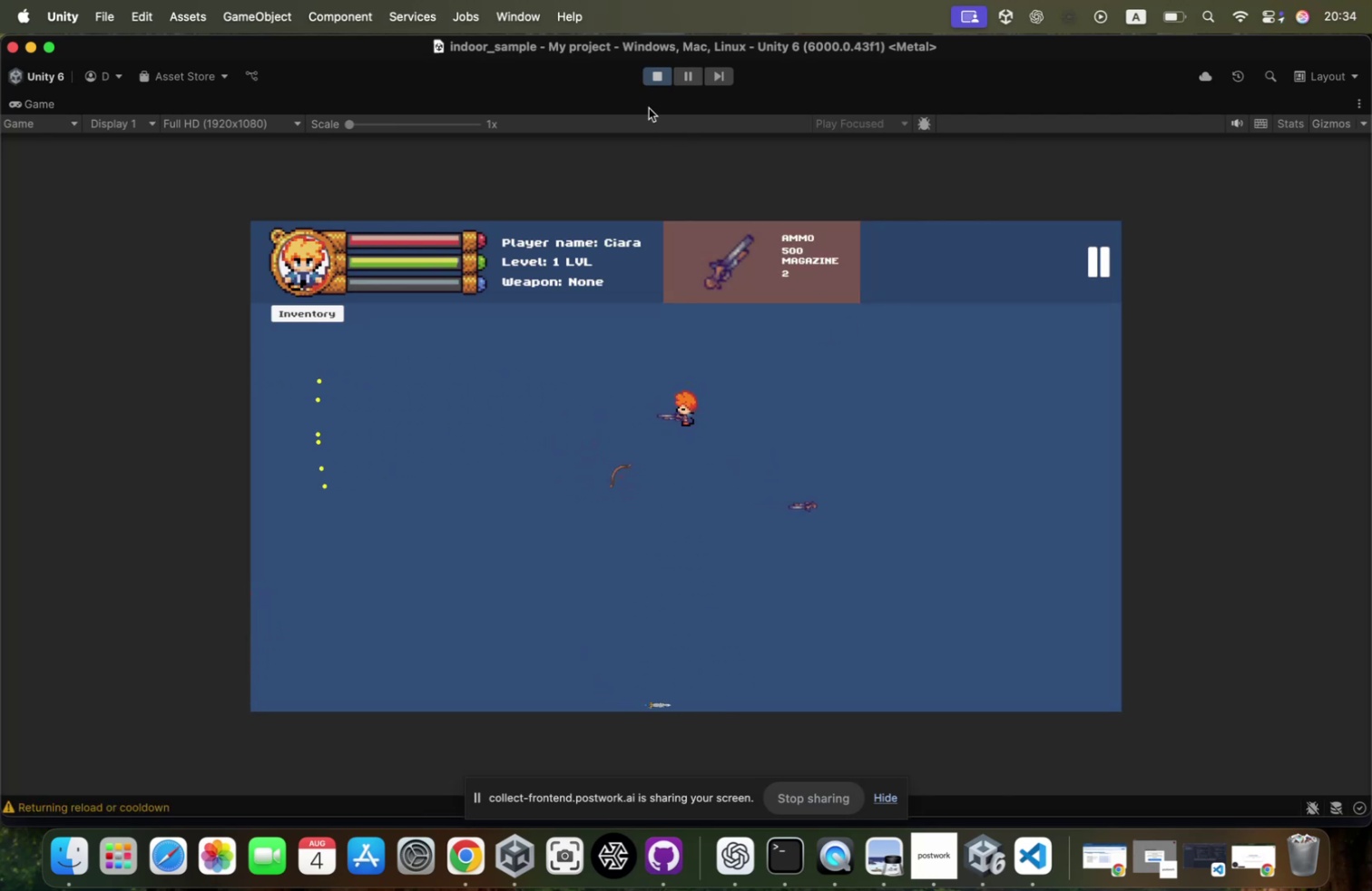 
mouse_move([679, 90])
 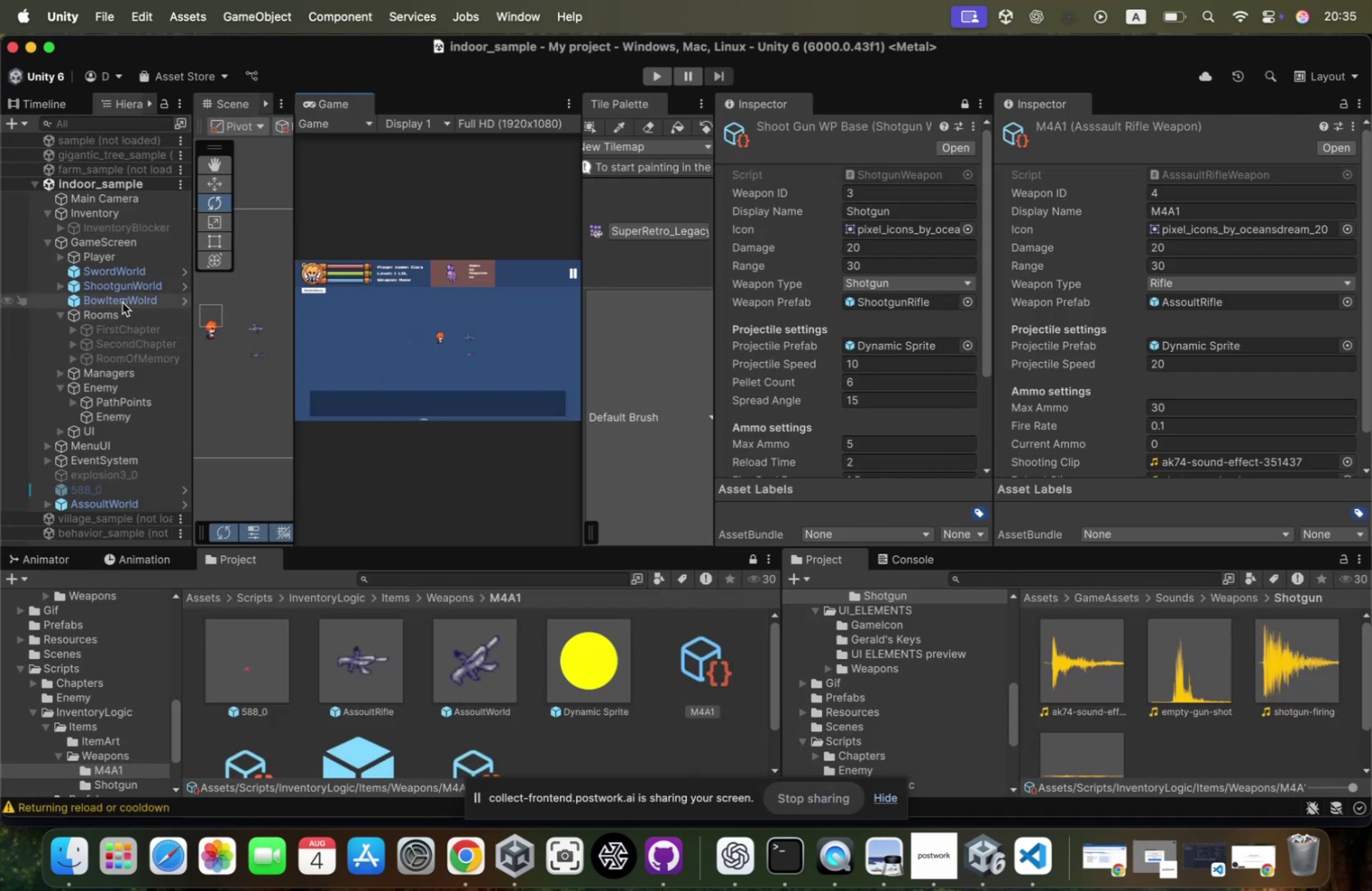 
left_click_drag(start_coordinate=[117, 504], to_coordinate=[151, 306])
 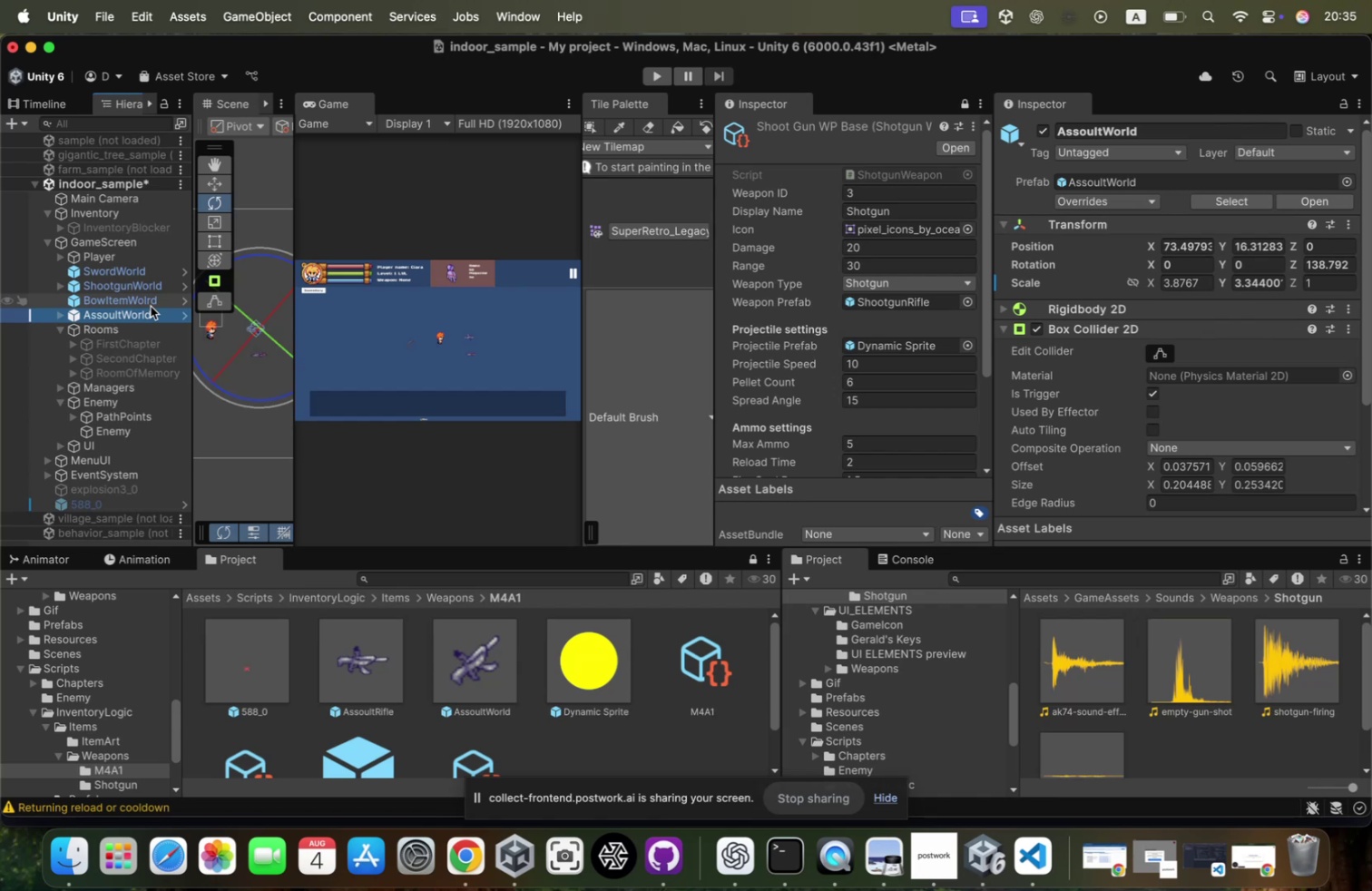 
wait(11.89)
 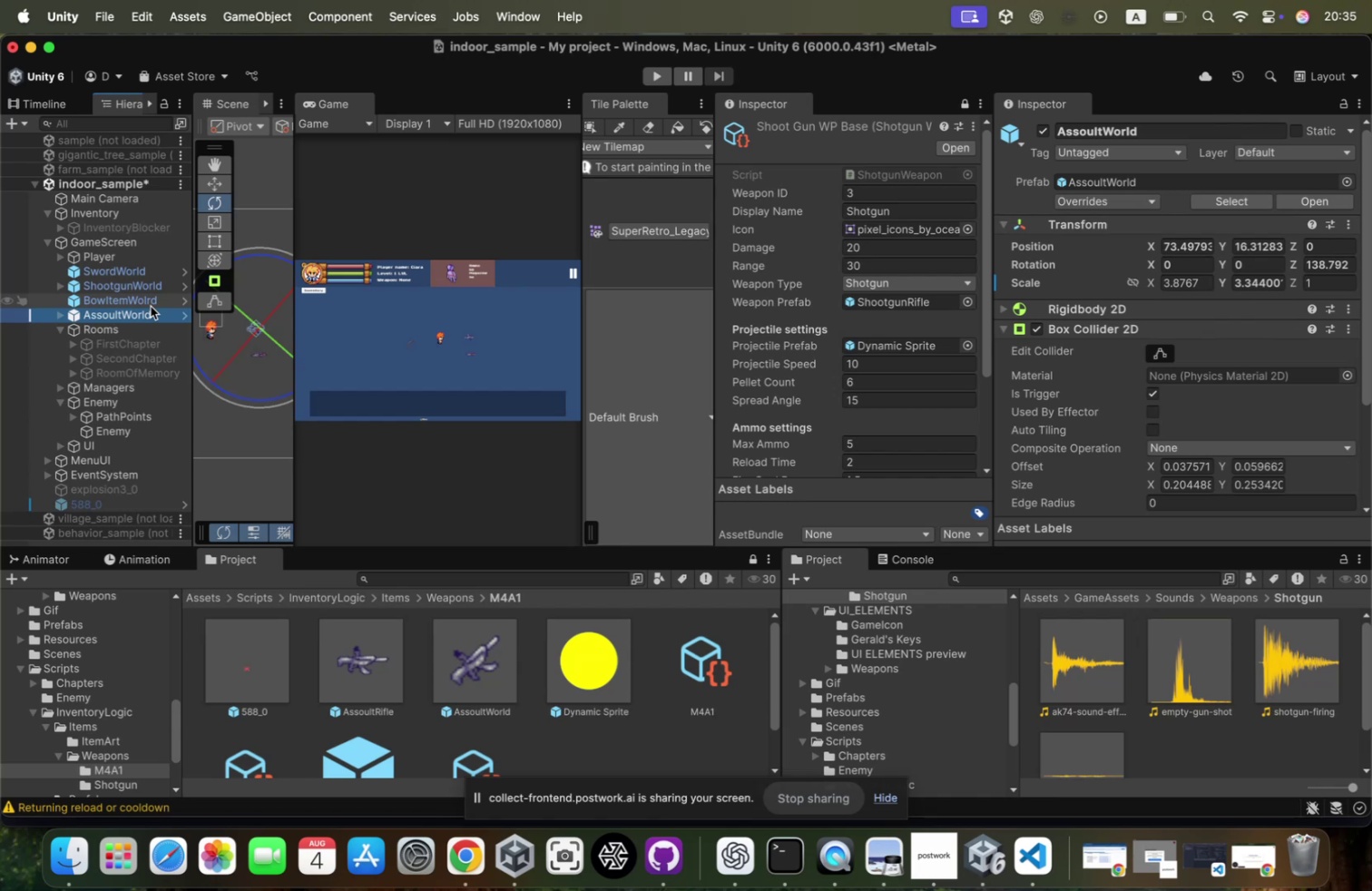 
left_click([150, 299])
 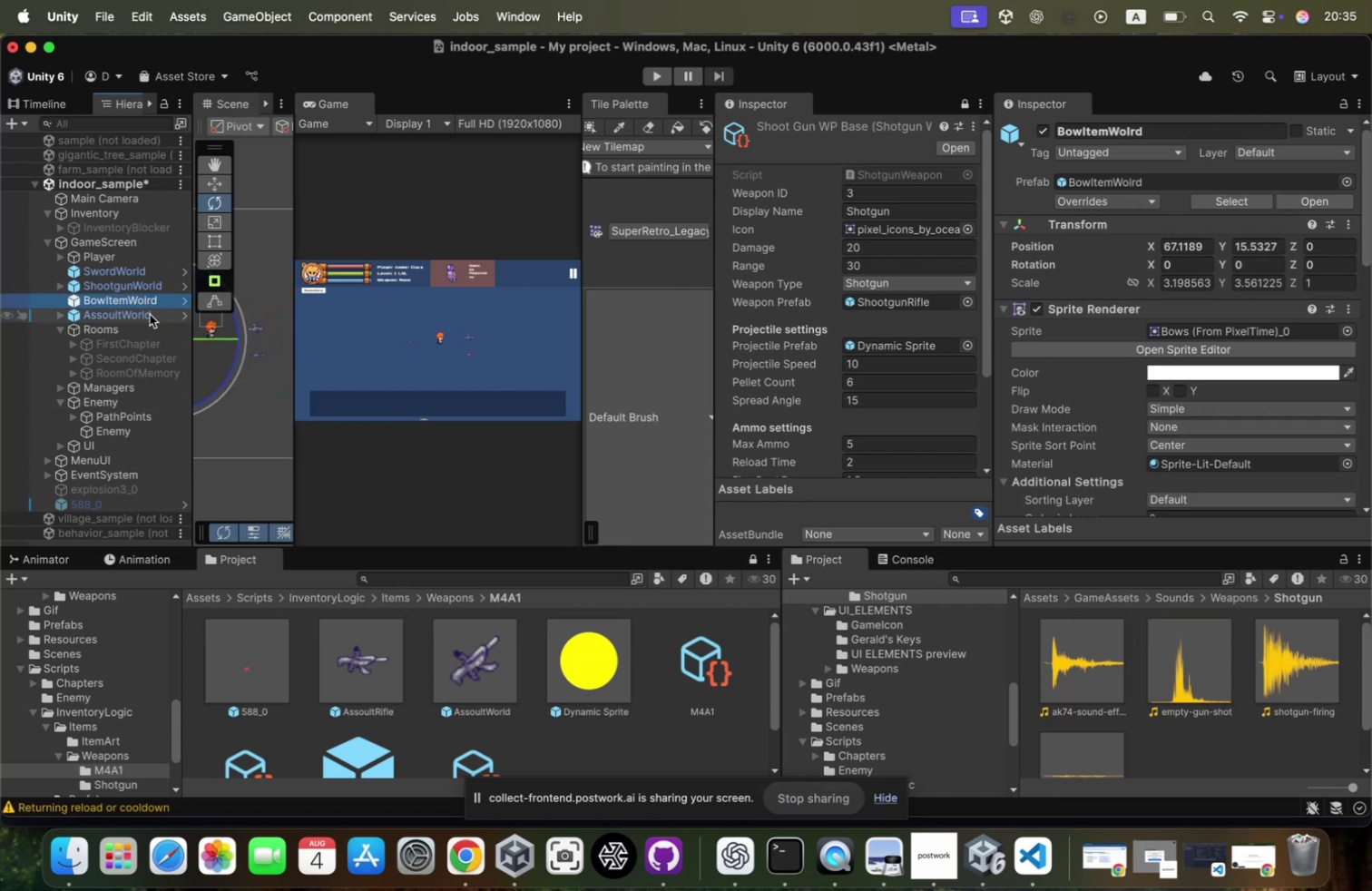 
left_click([150, 314])
 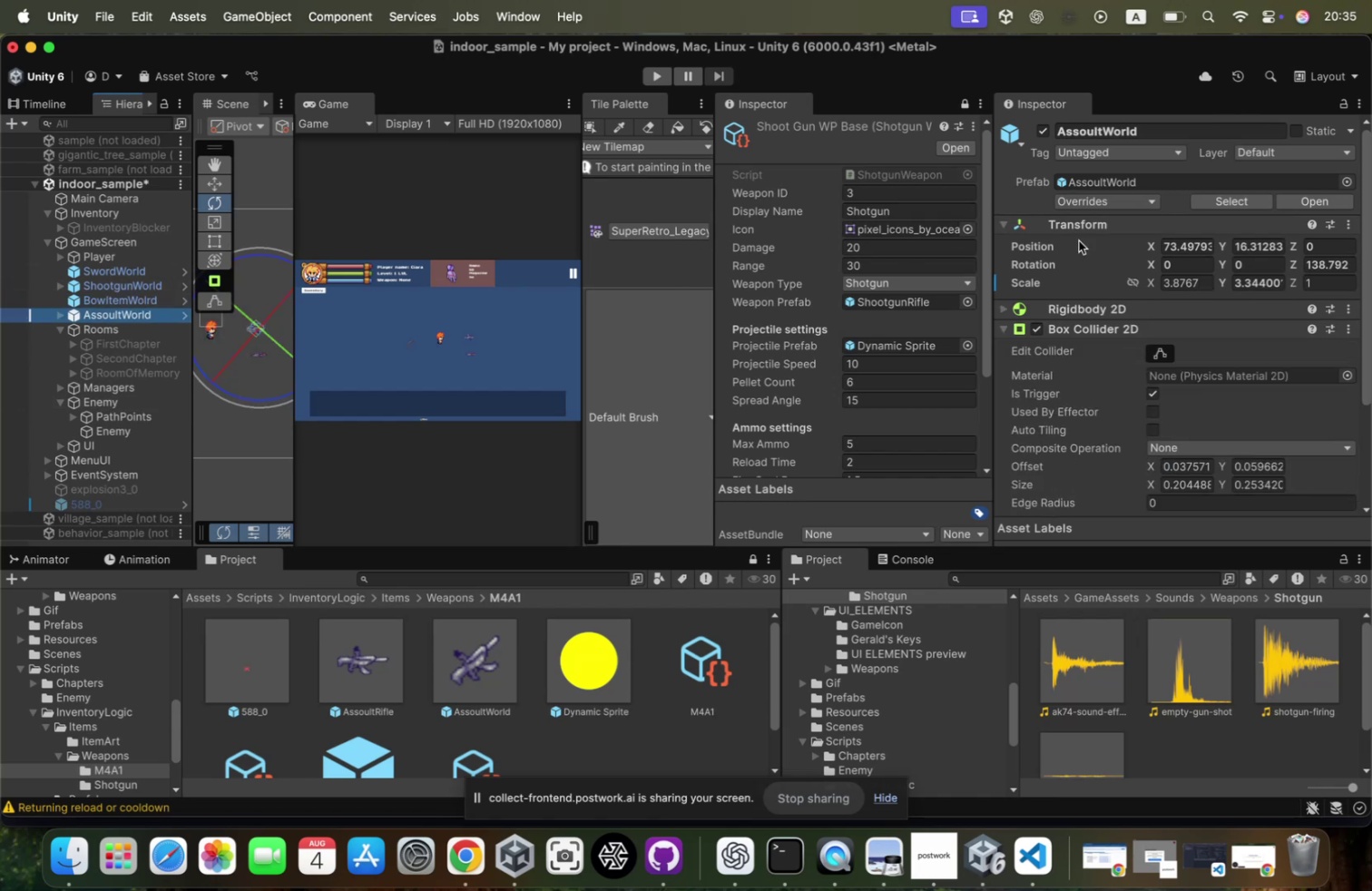 
scroll: coordinate [1134, 250], scroll_direction: down, amount: 28.0
 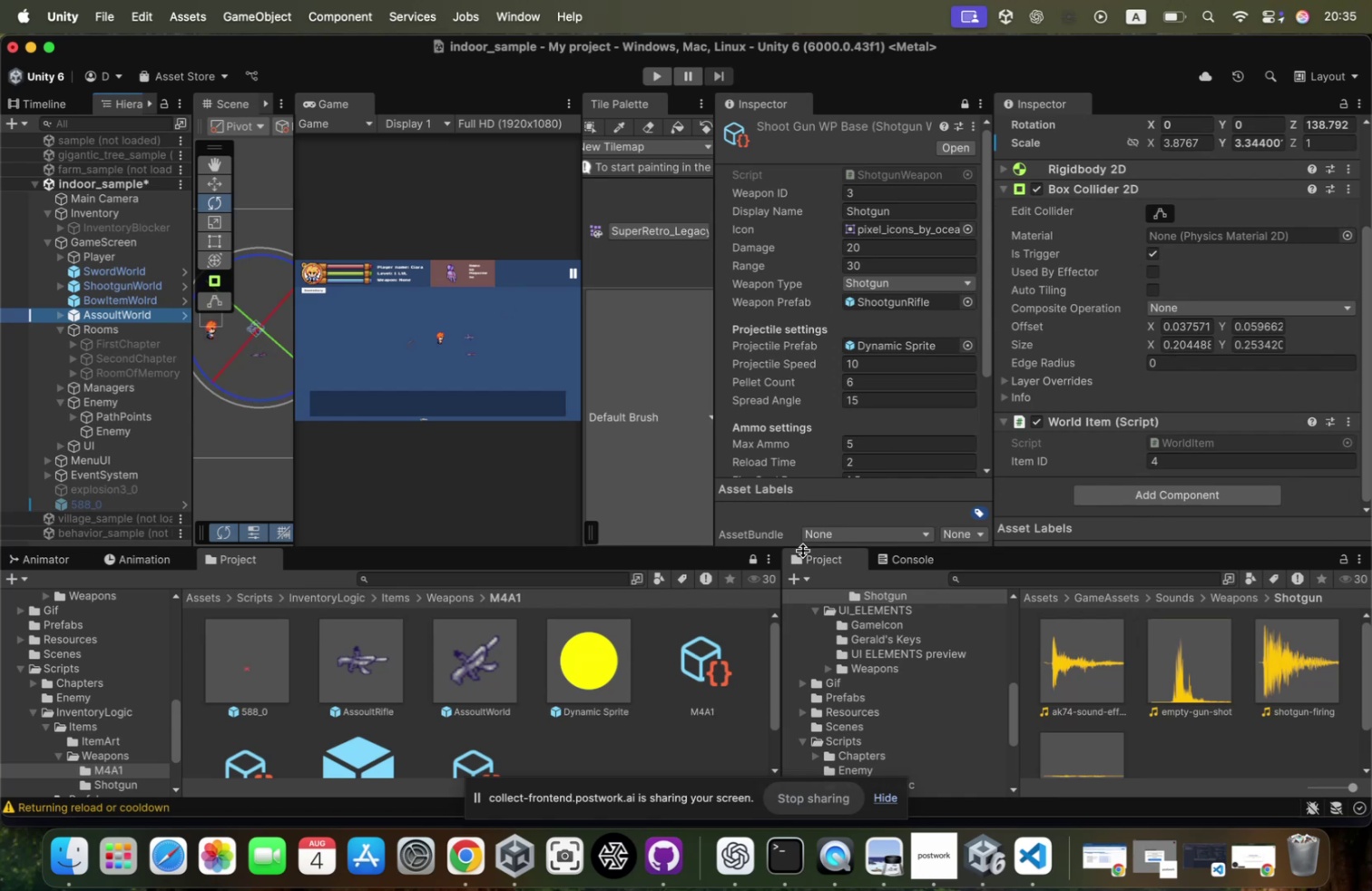 
wait(12.53)
 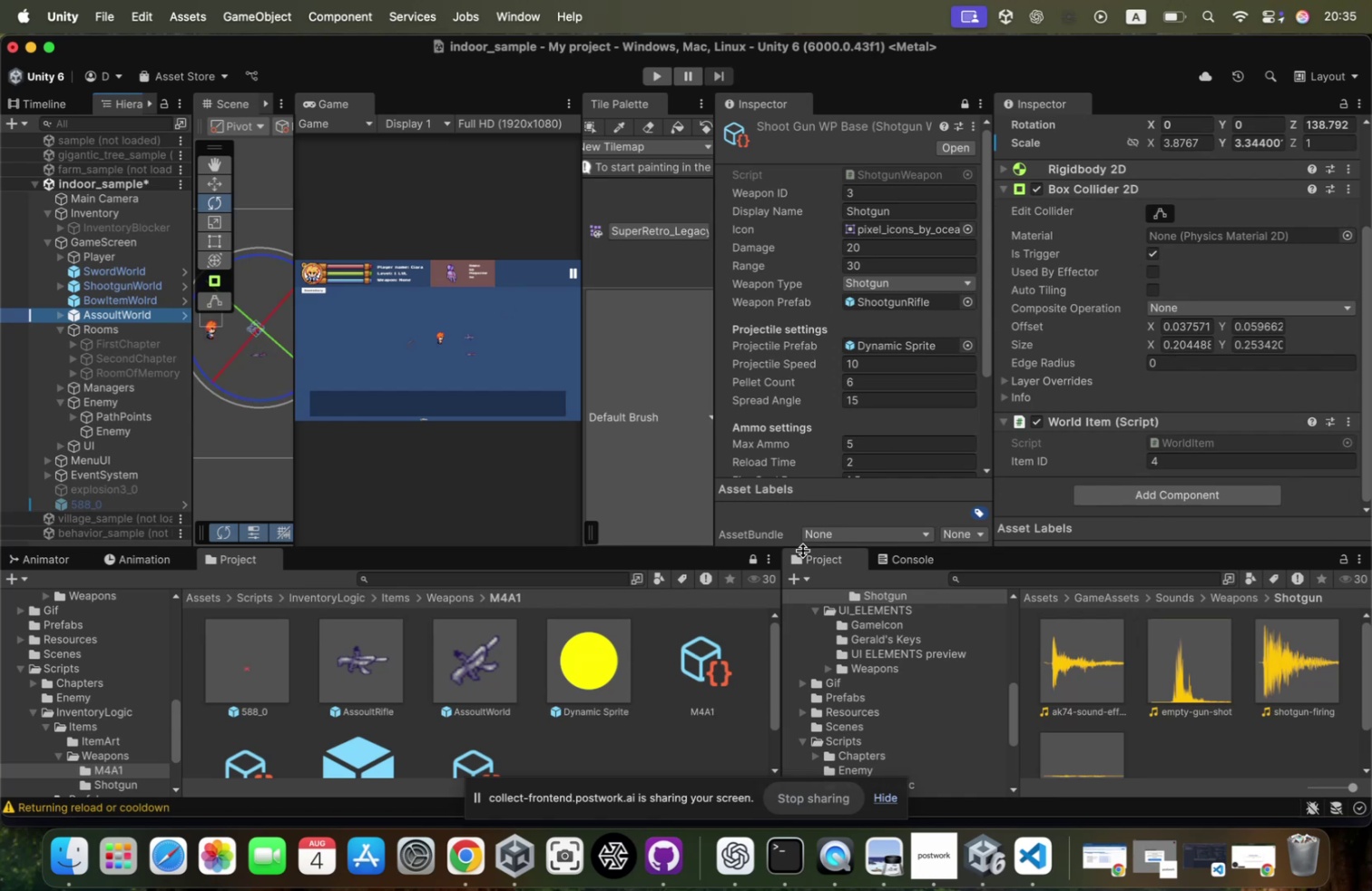 
key(ArrowRight)
 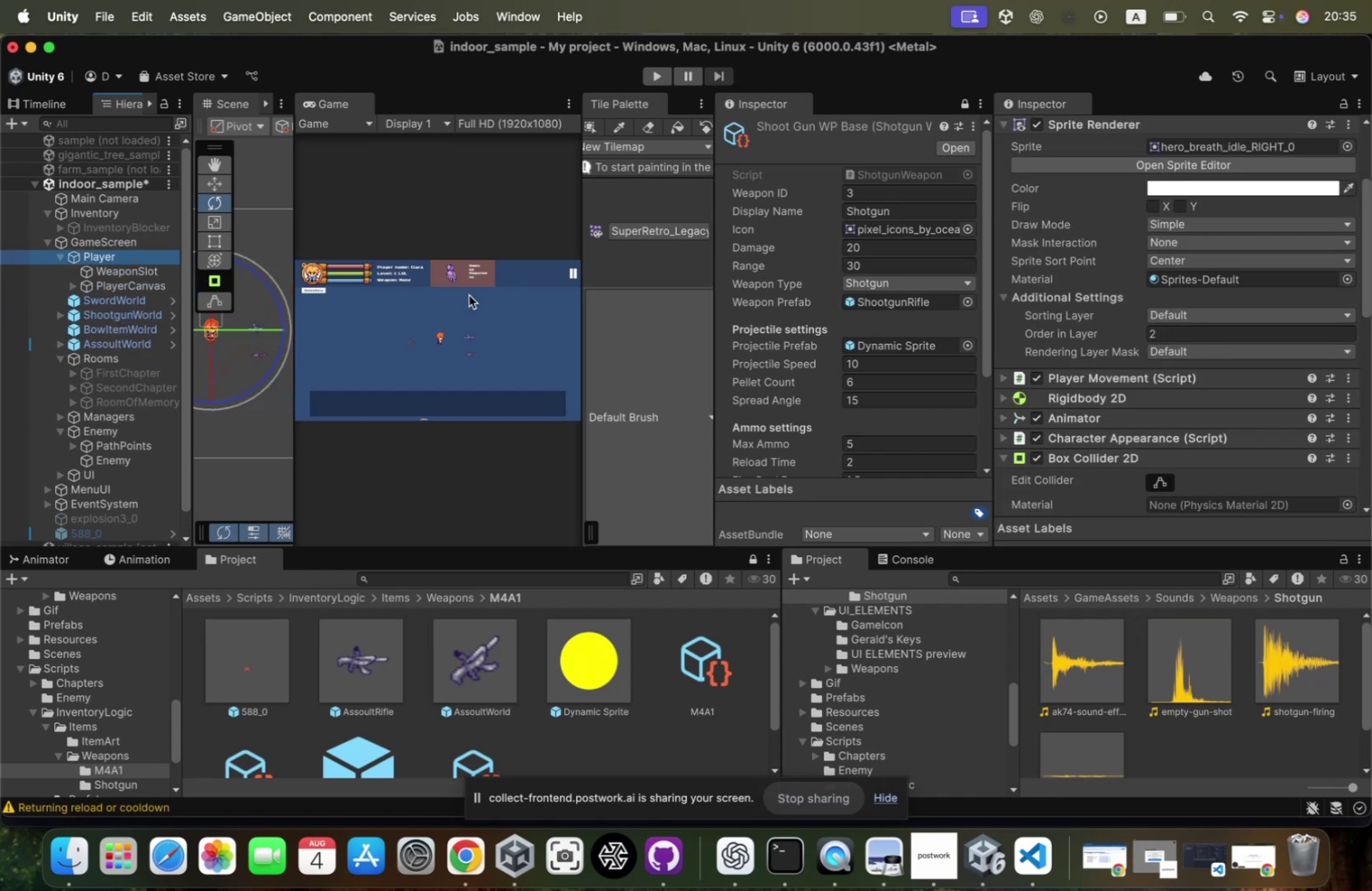 
key(ArrowDown)
 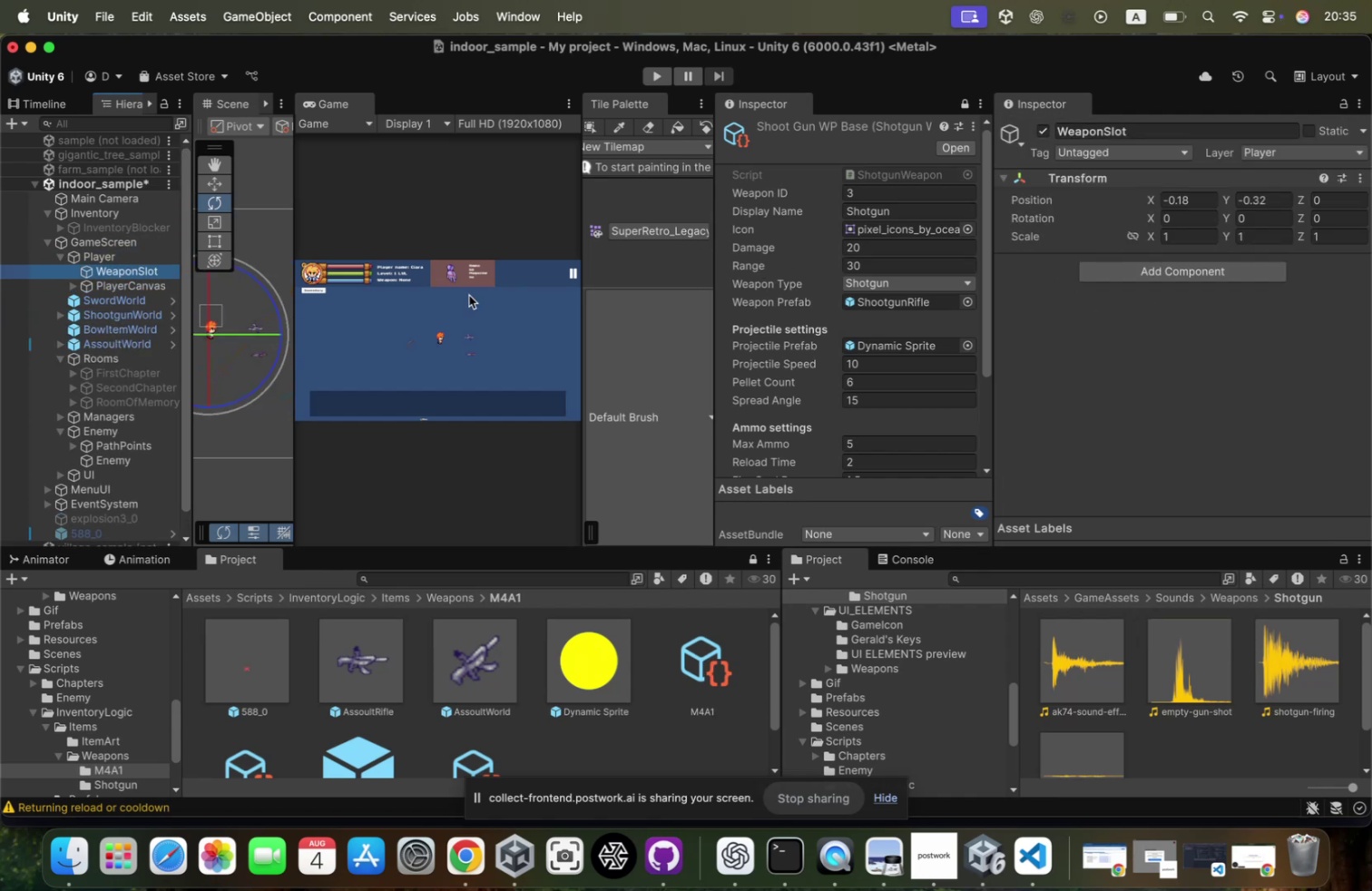 
key(ArrowDown)
 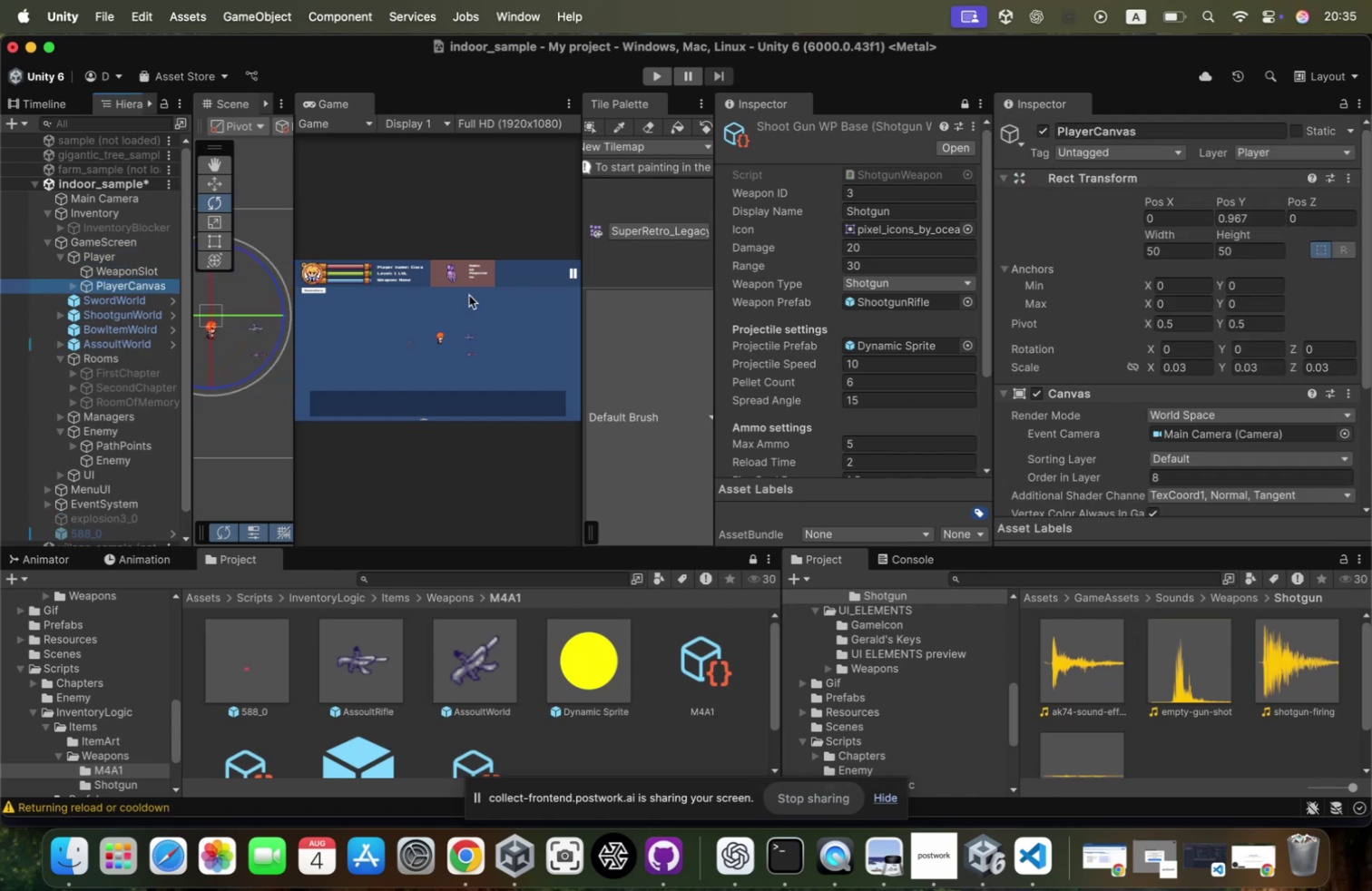 
key(ArrowRight)
 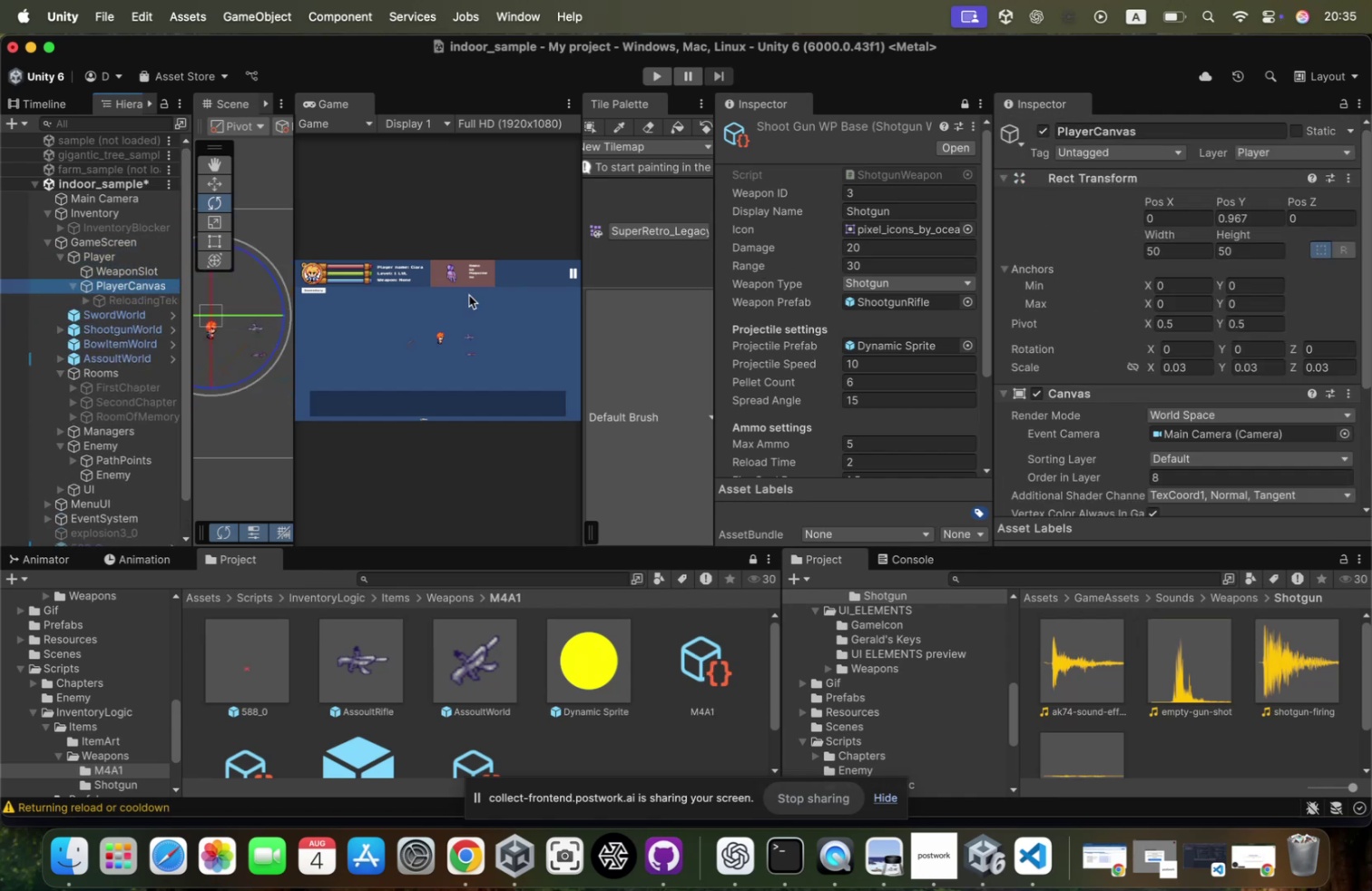 
key(ArrowDown)
 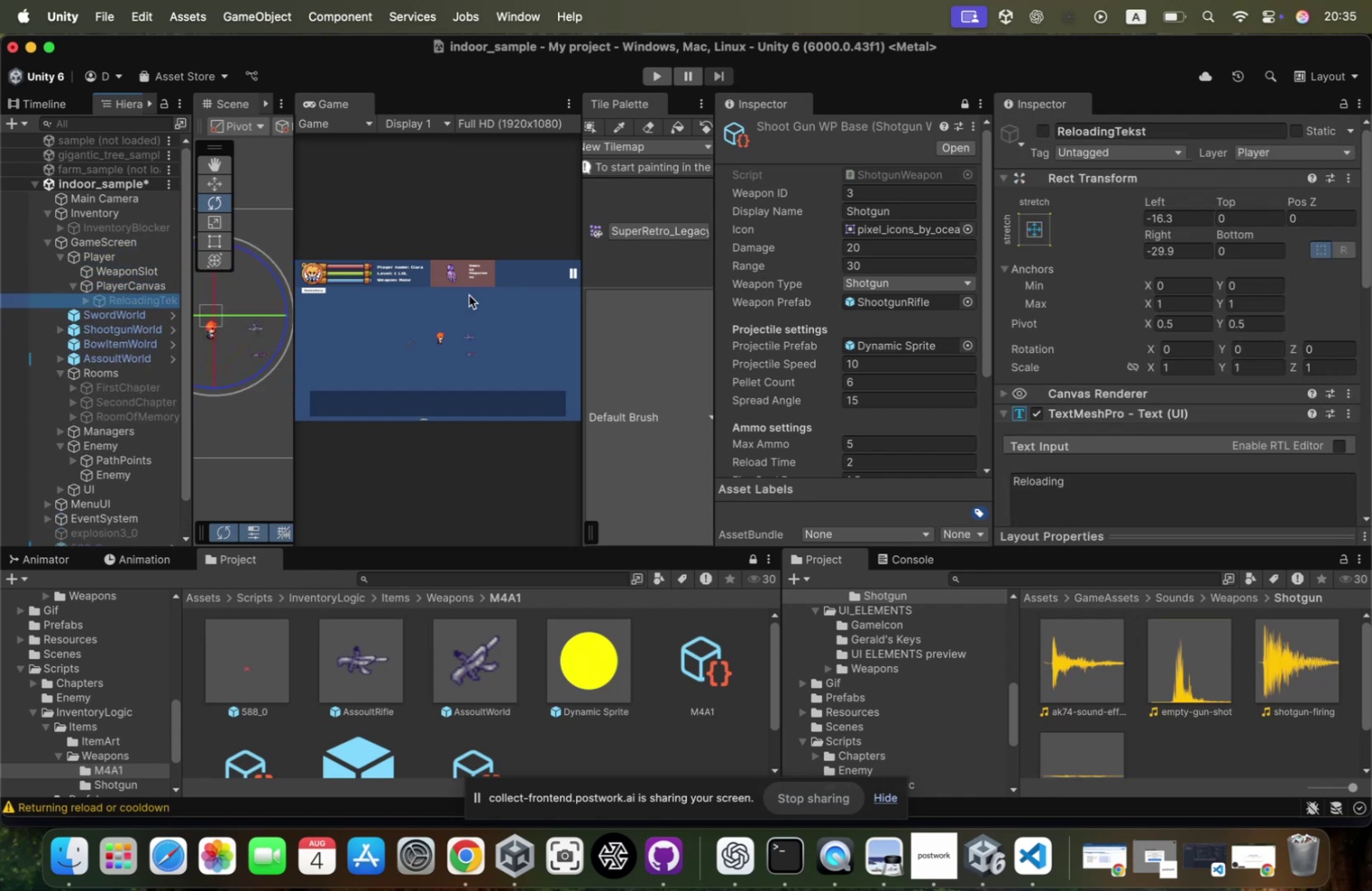 
key(ArrowUp)
 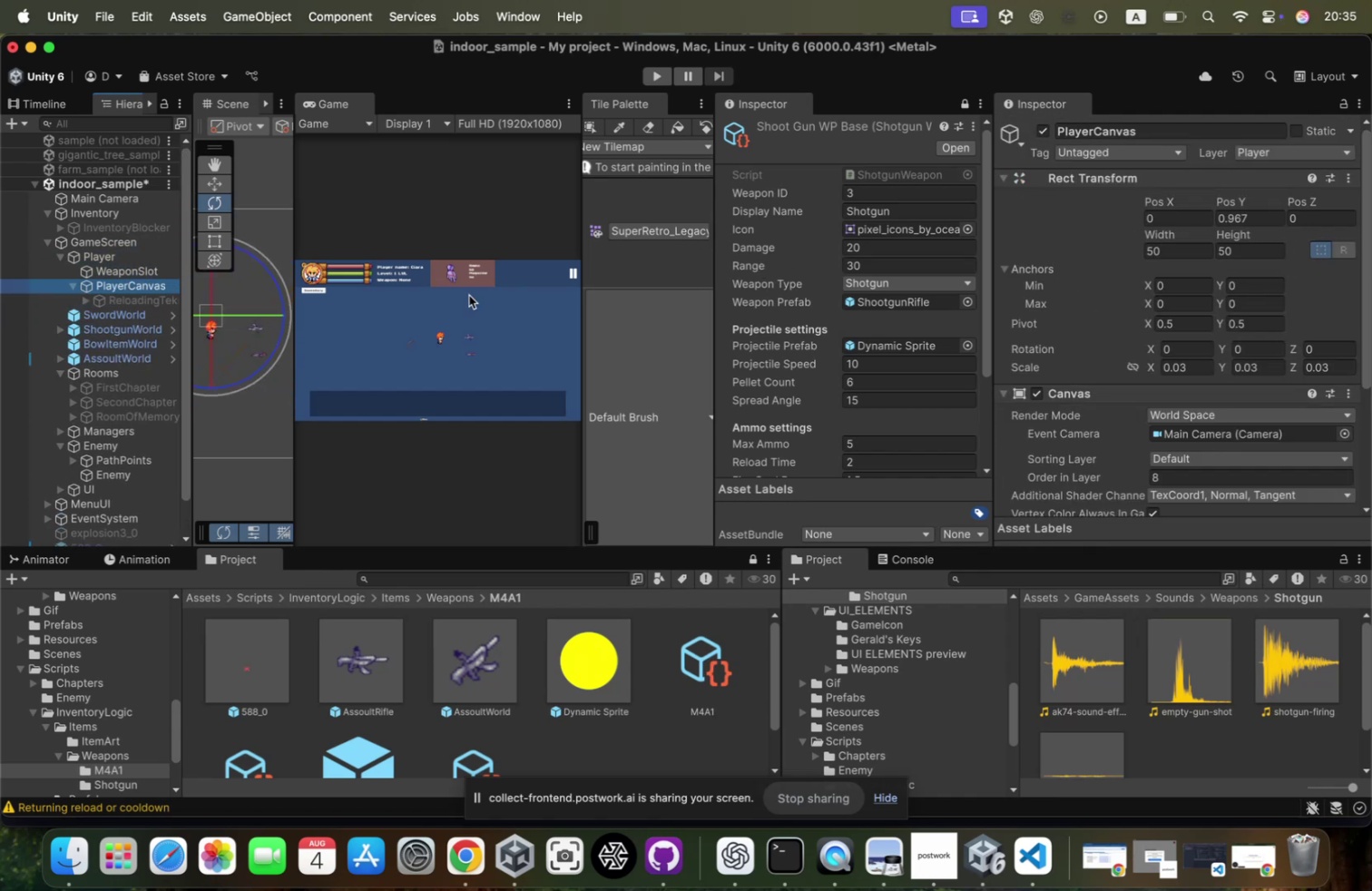 
key(ArrowUp)
 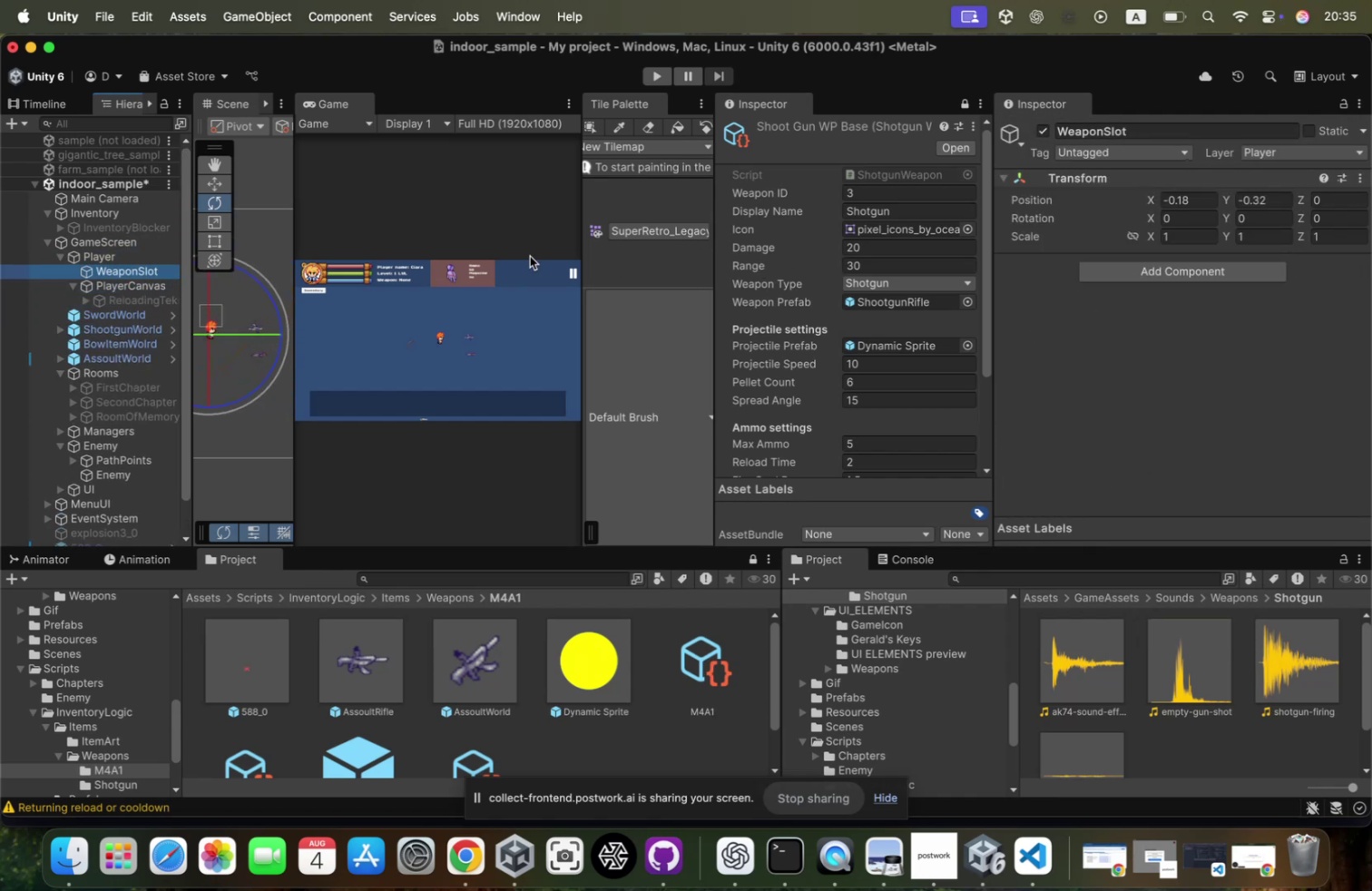 
key(ArrowUp)
 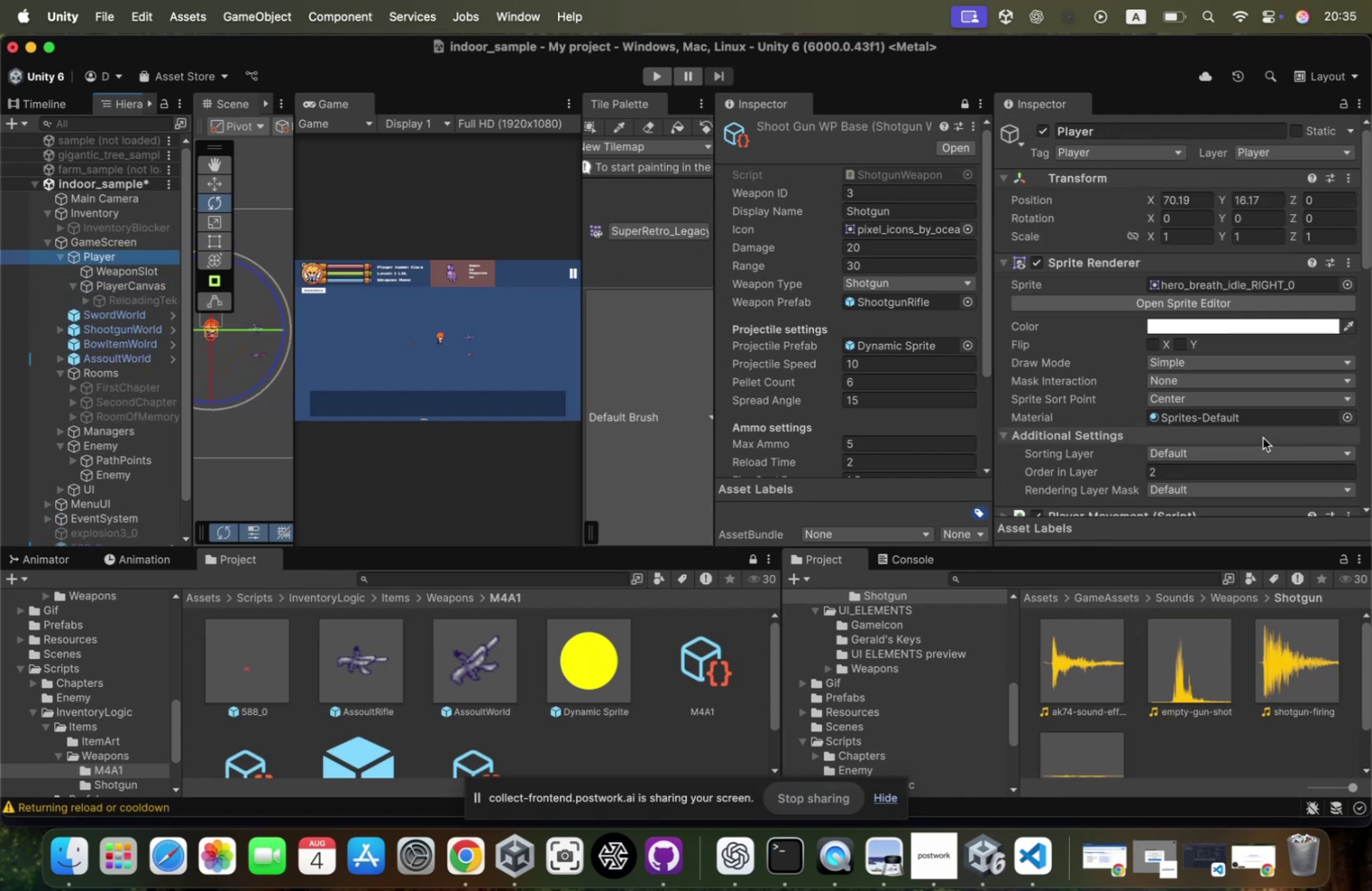 
scroll: coordinate [1156, 344], scroll_direction: down, amount: 35.0
 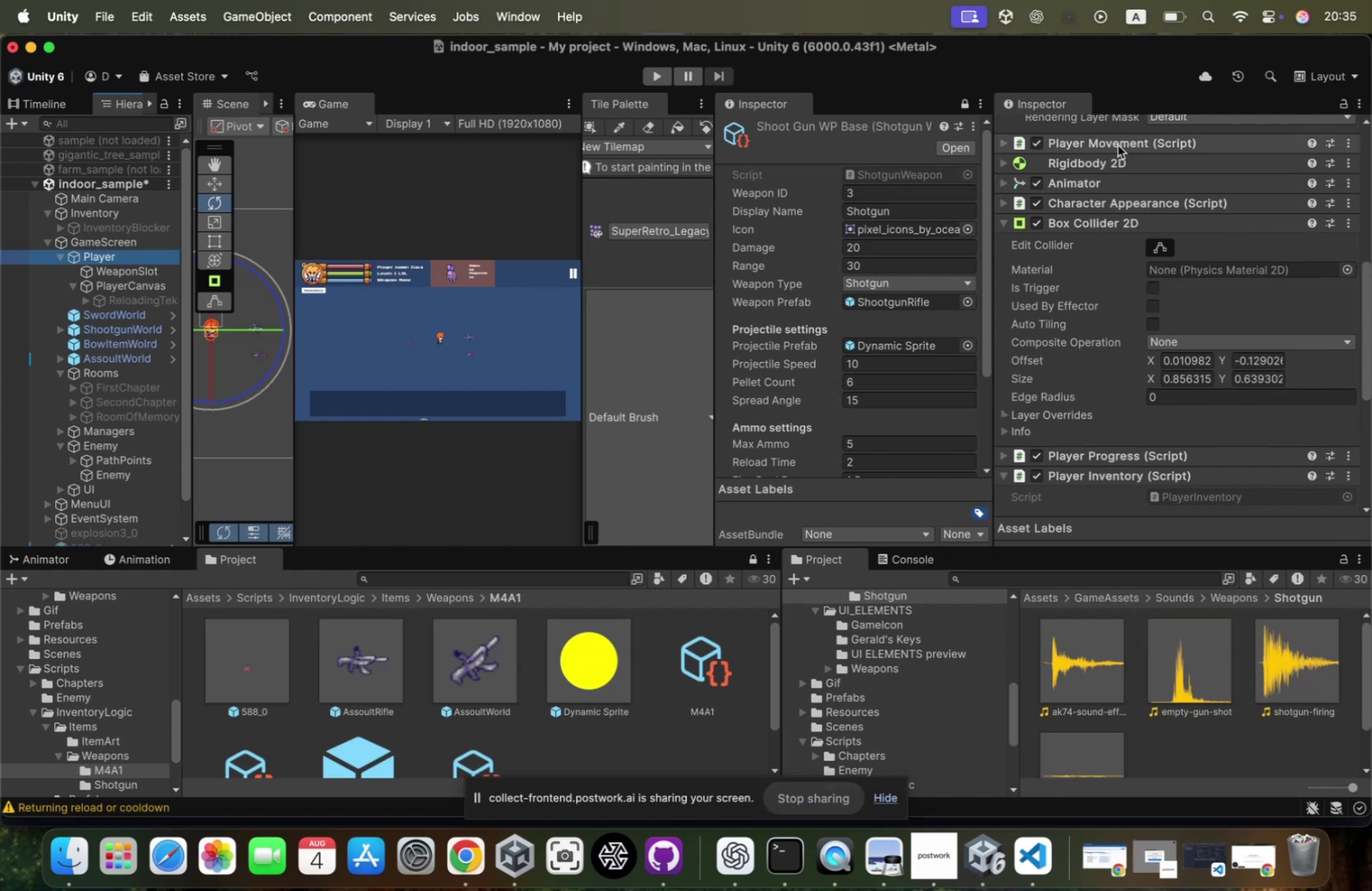 
left_click([1117, 139])
 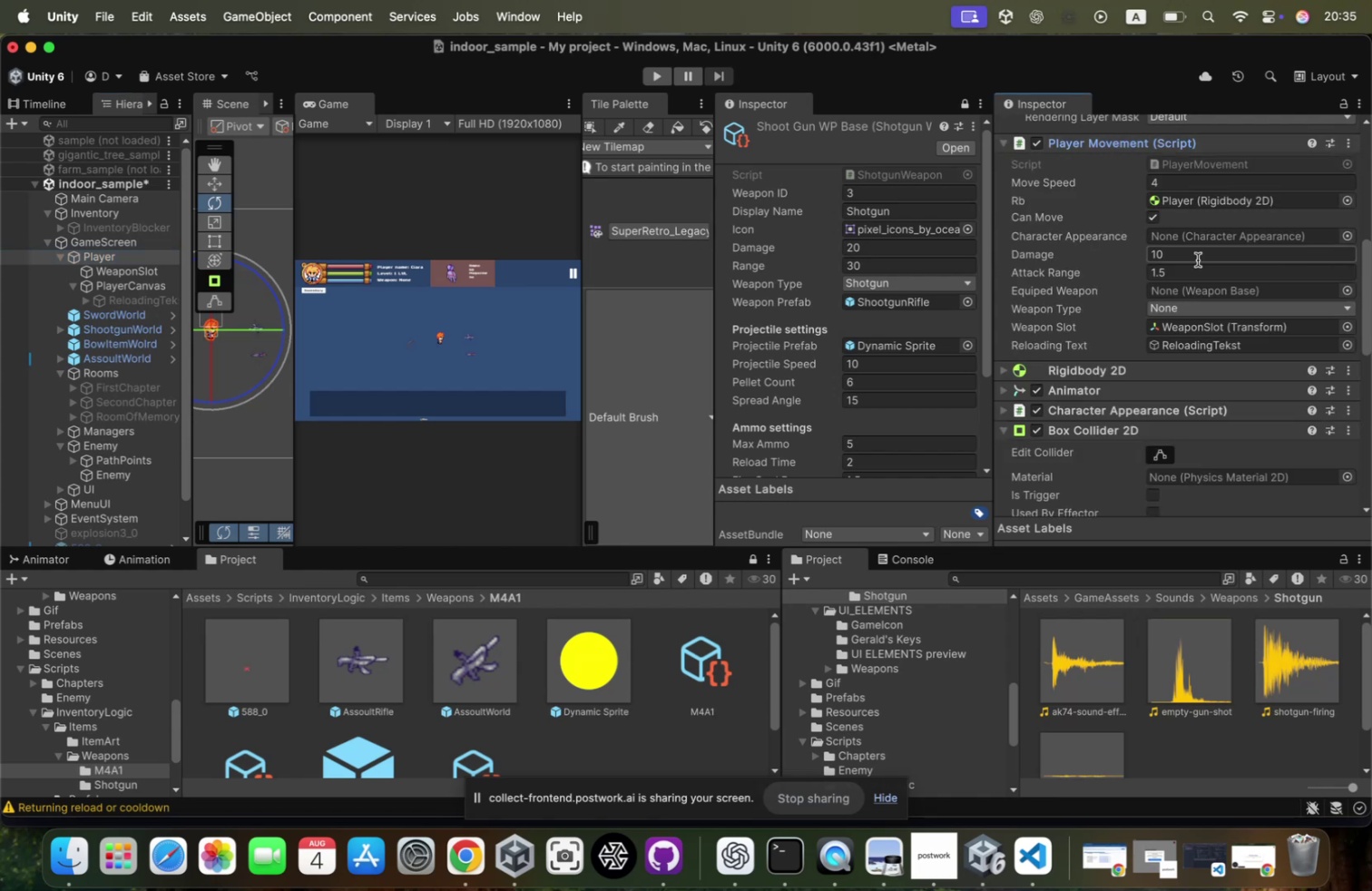 
scroll: coordinate [1198, 259], scroll_direction: down, amount: 7.0
 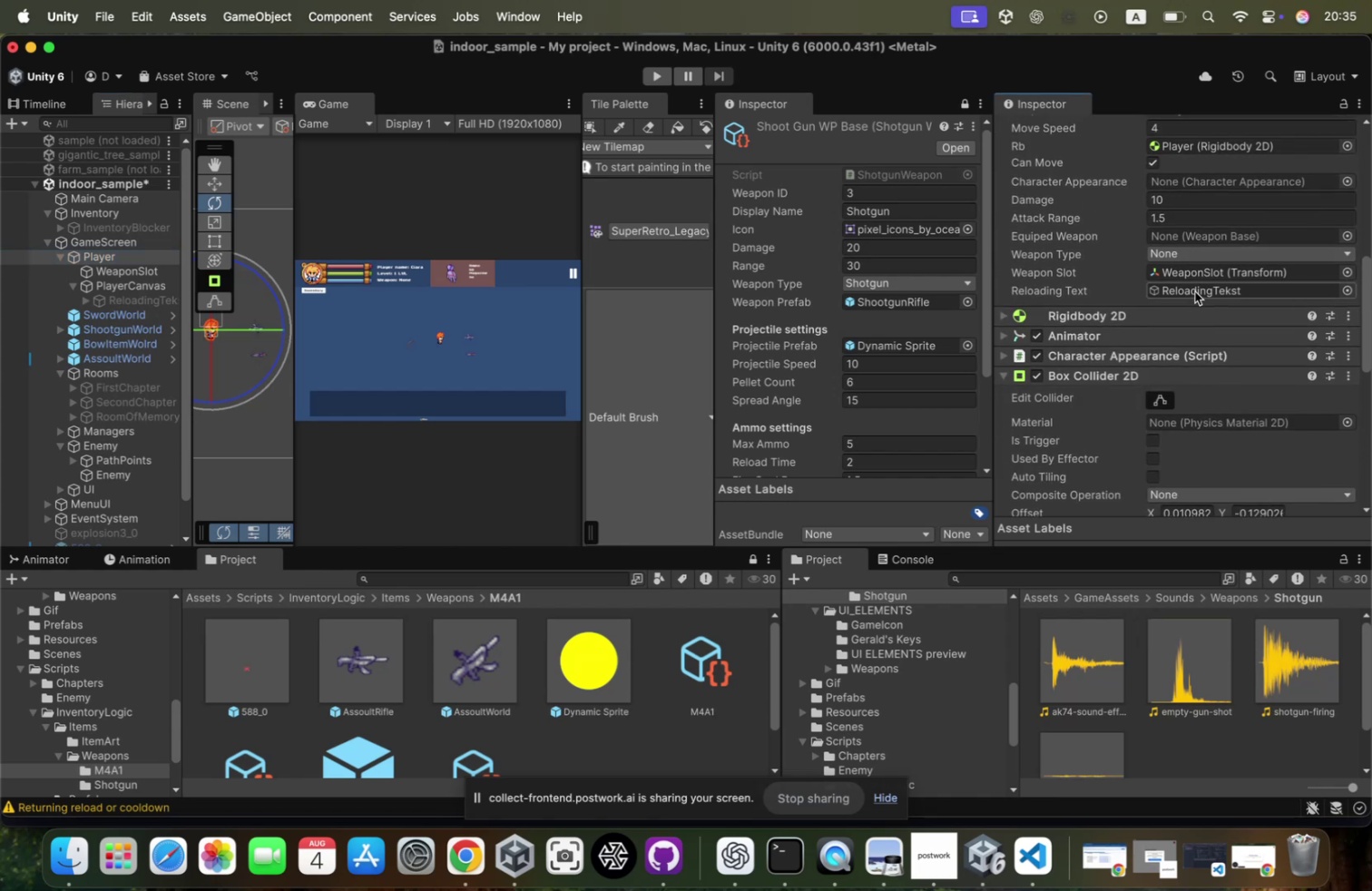 
scroll: coordinate [1200, 282], scroll_direction: up, amount: 3.0
 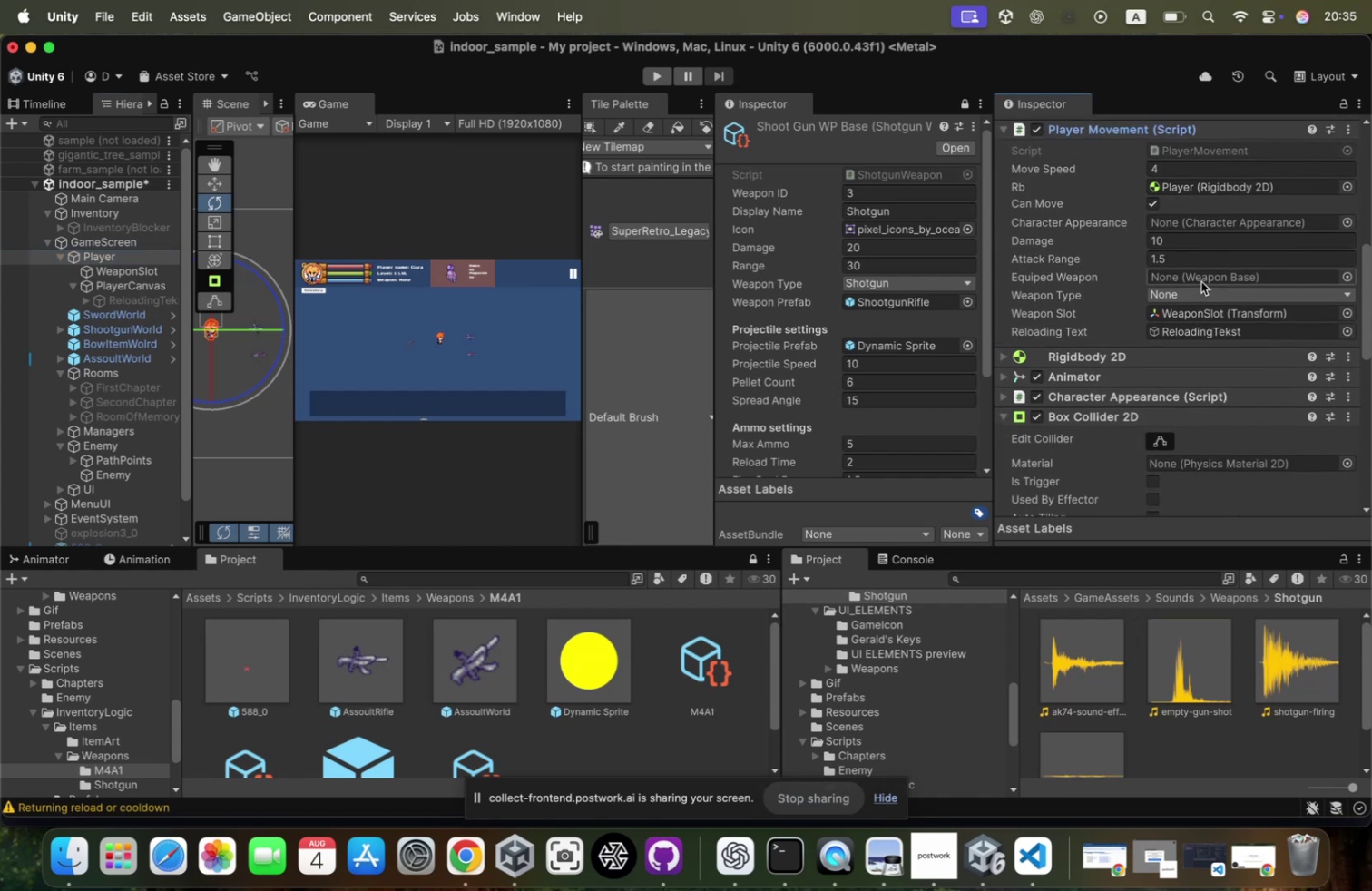 
scroll: coordinate [1170, 333], scroll_direction: down, amount: 73.0
 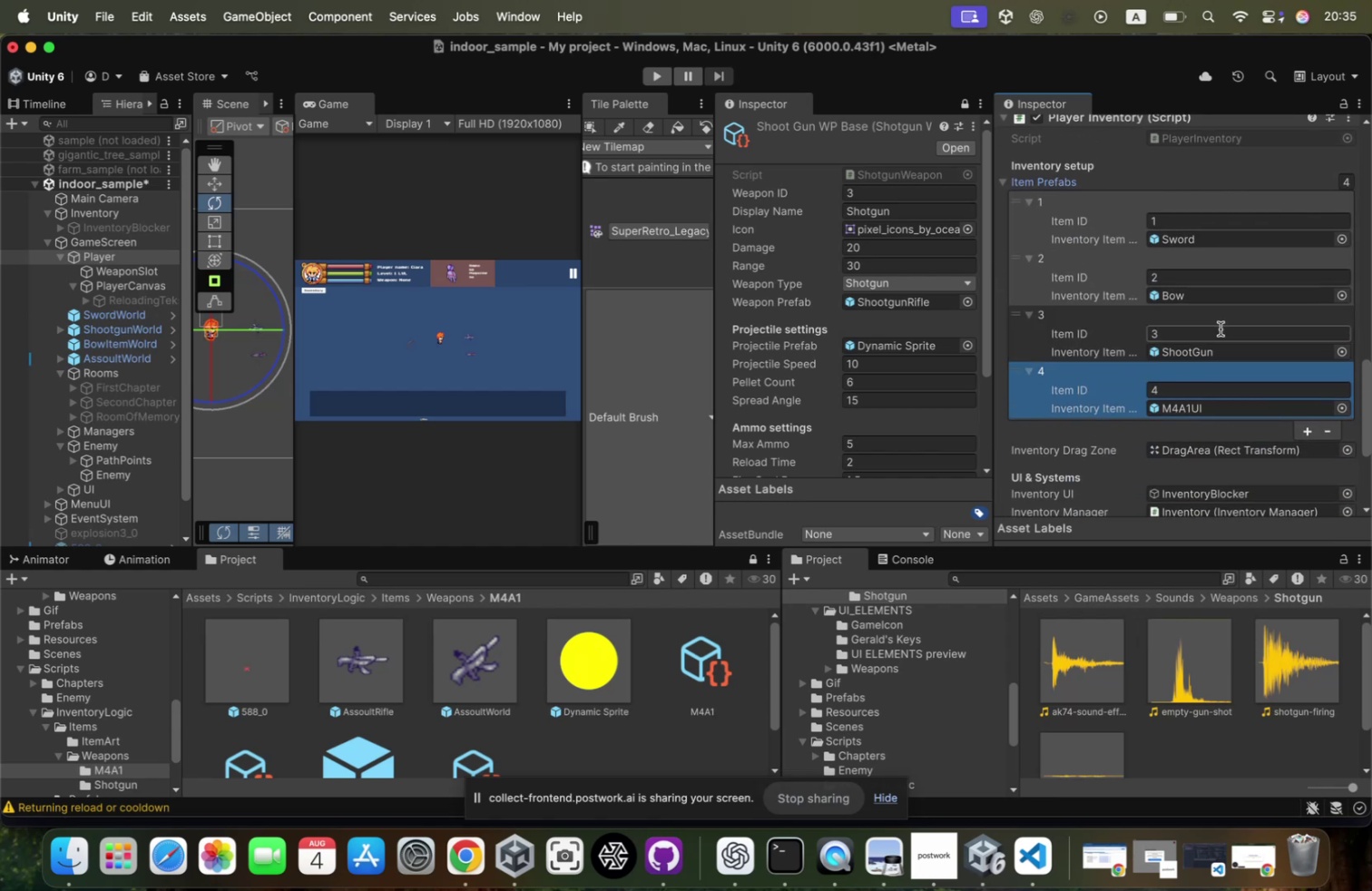 
left_click([1207, 350])
 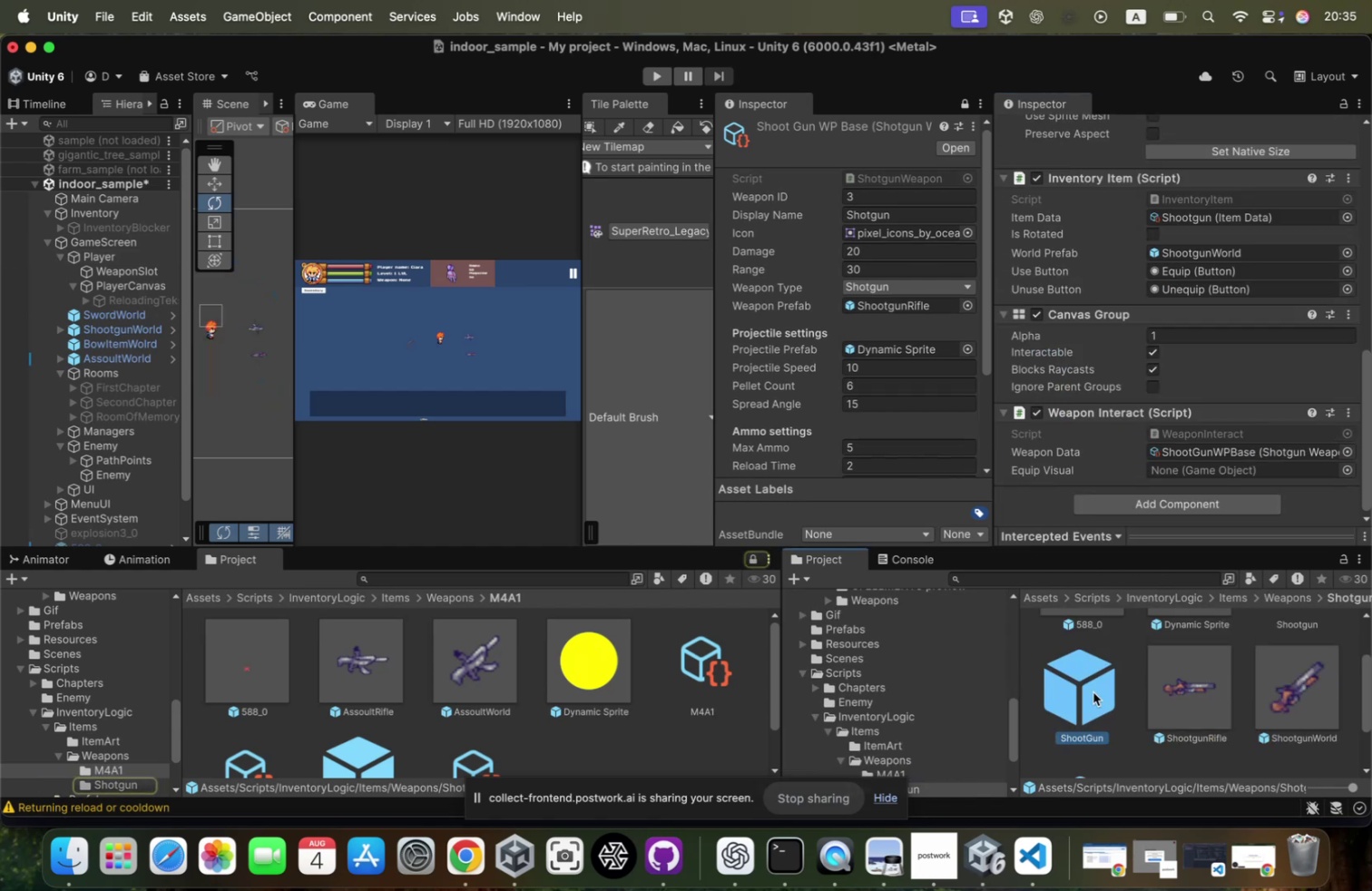 
double_click([1097, 683])
 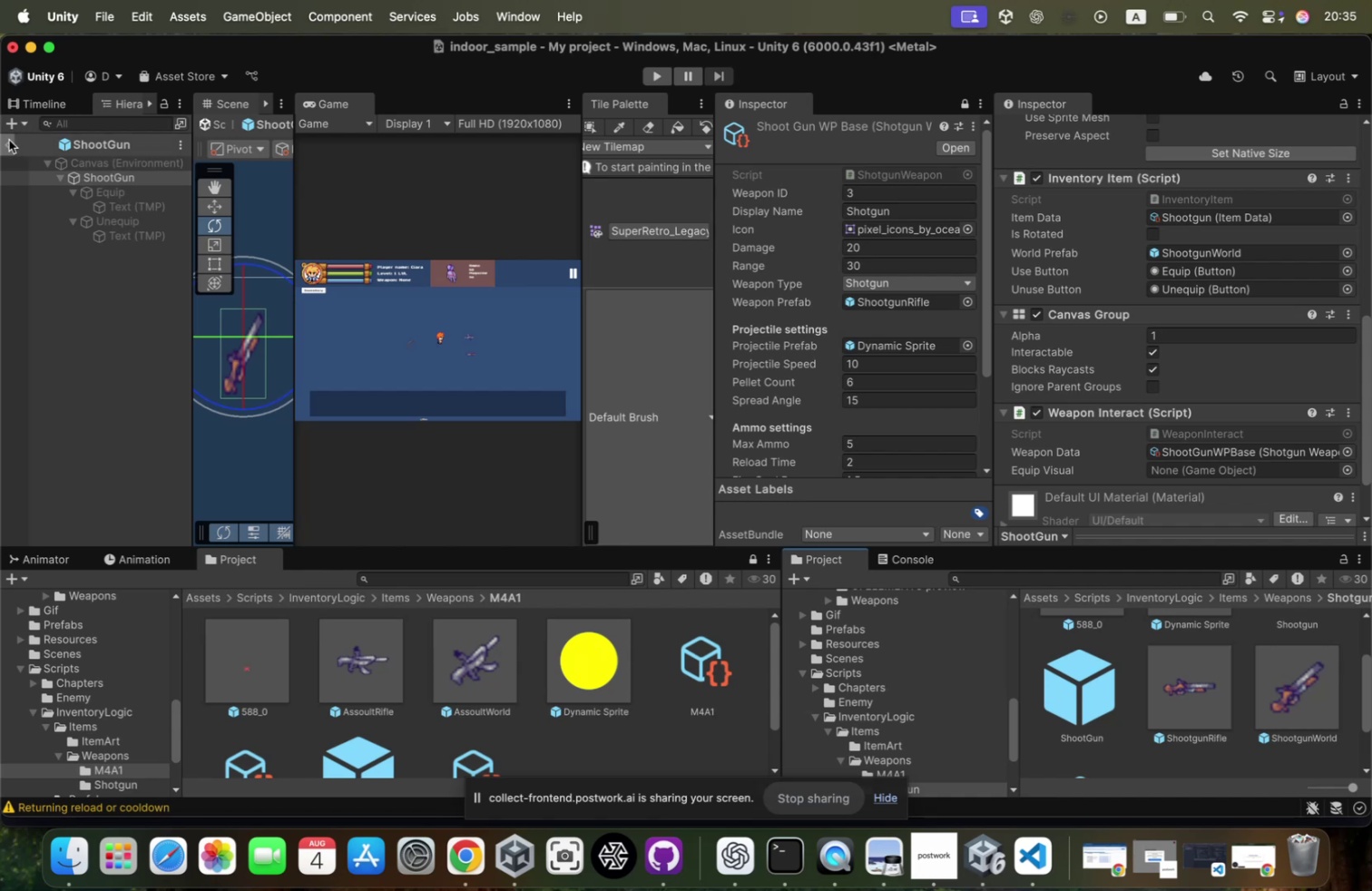 
left_click([9, 140])
 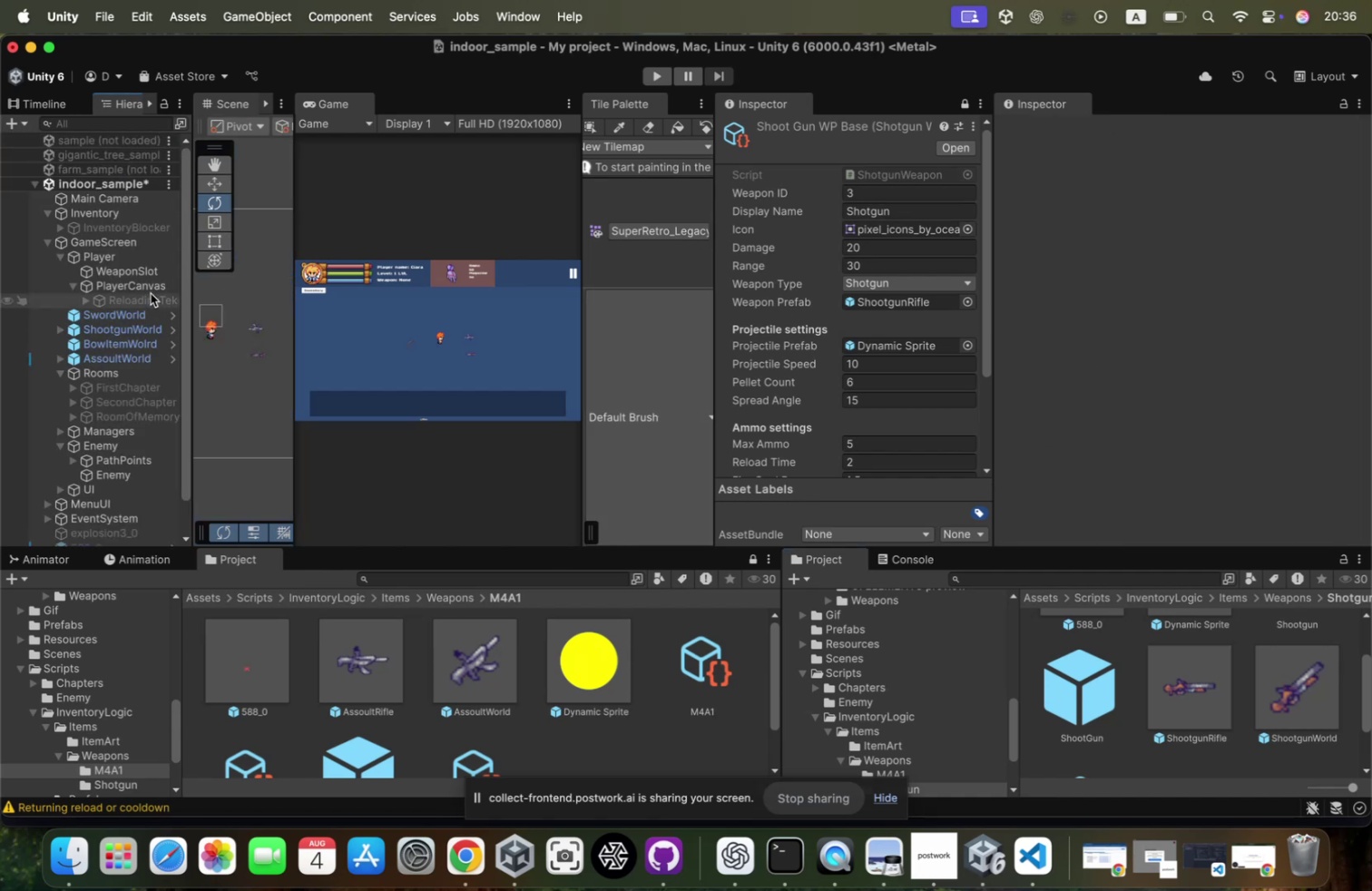 
scroll: coordinate [1190, 328], scroll_direction: down, amount: 59.0
 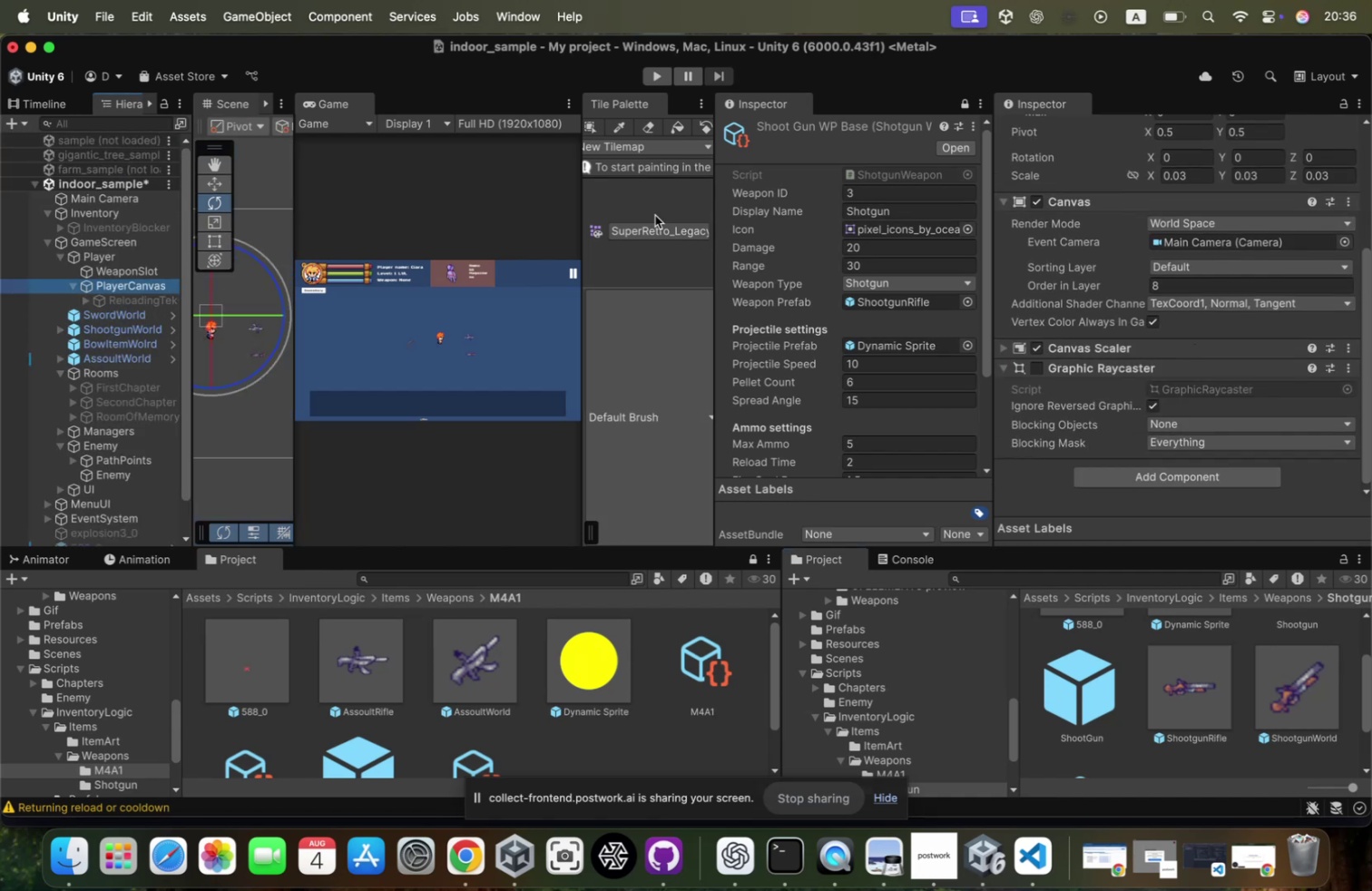 
scroll: coordinate [1228, 375], scroll_direction: up, amount: 26.0
 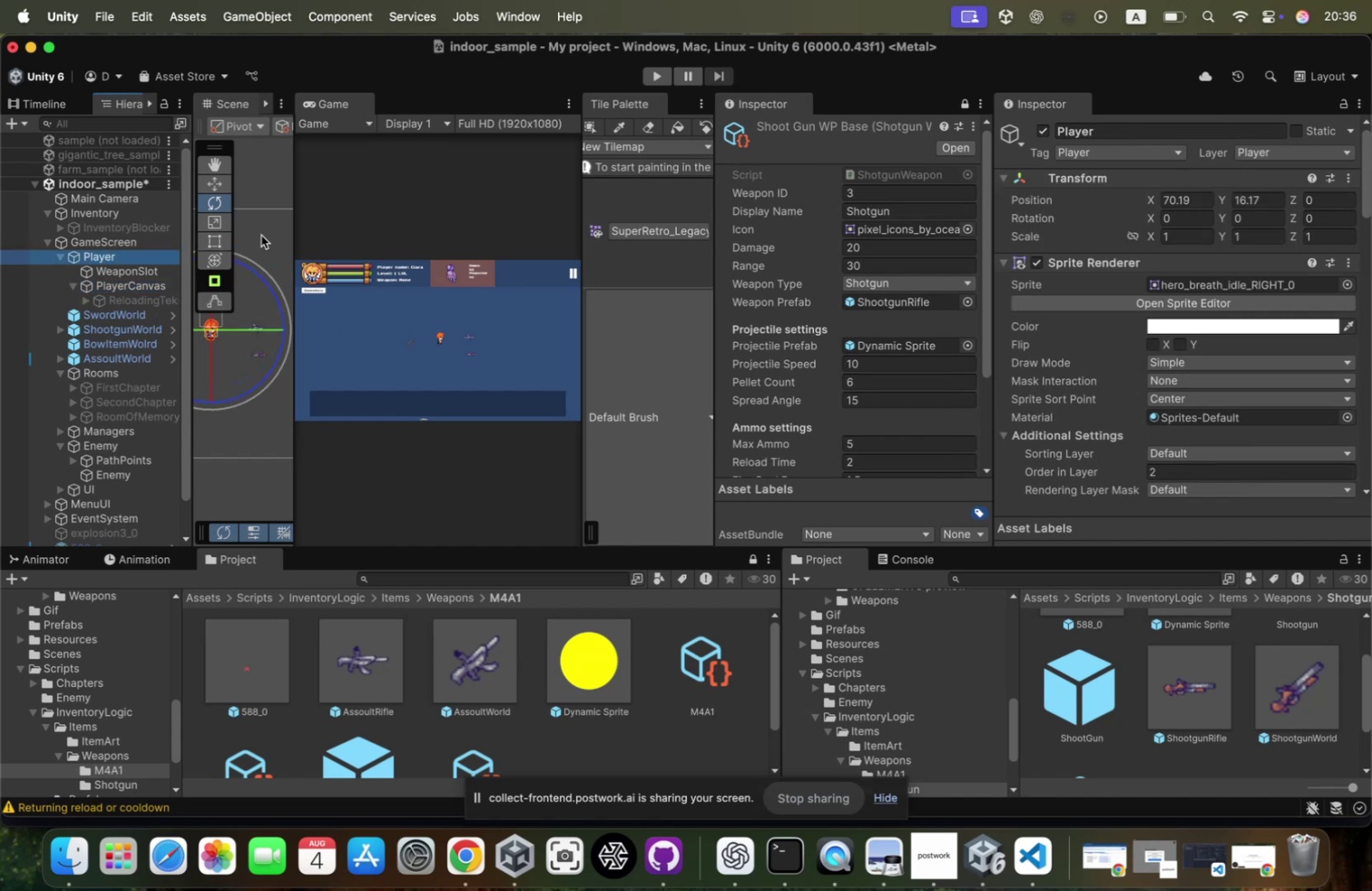 
scroll: coordinate [1141, 315], scroll_direction: down, amount: 98.0
 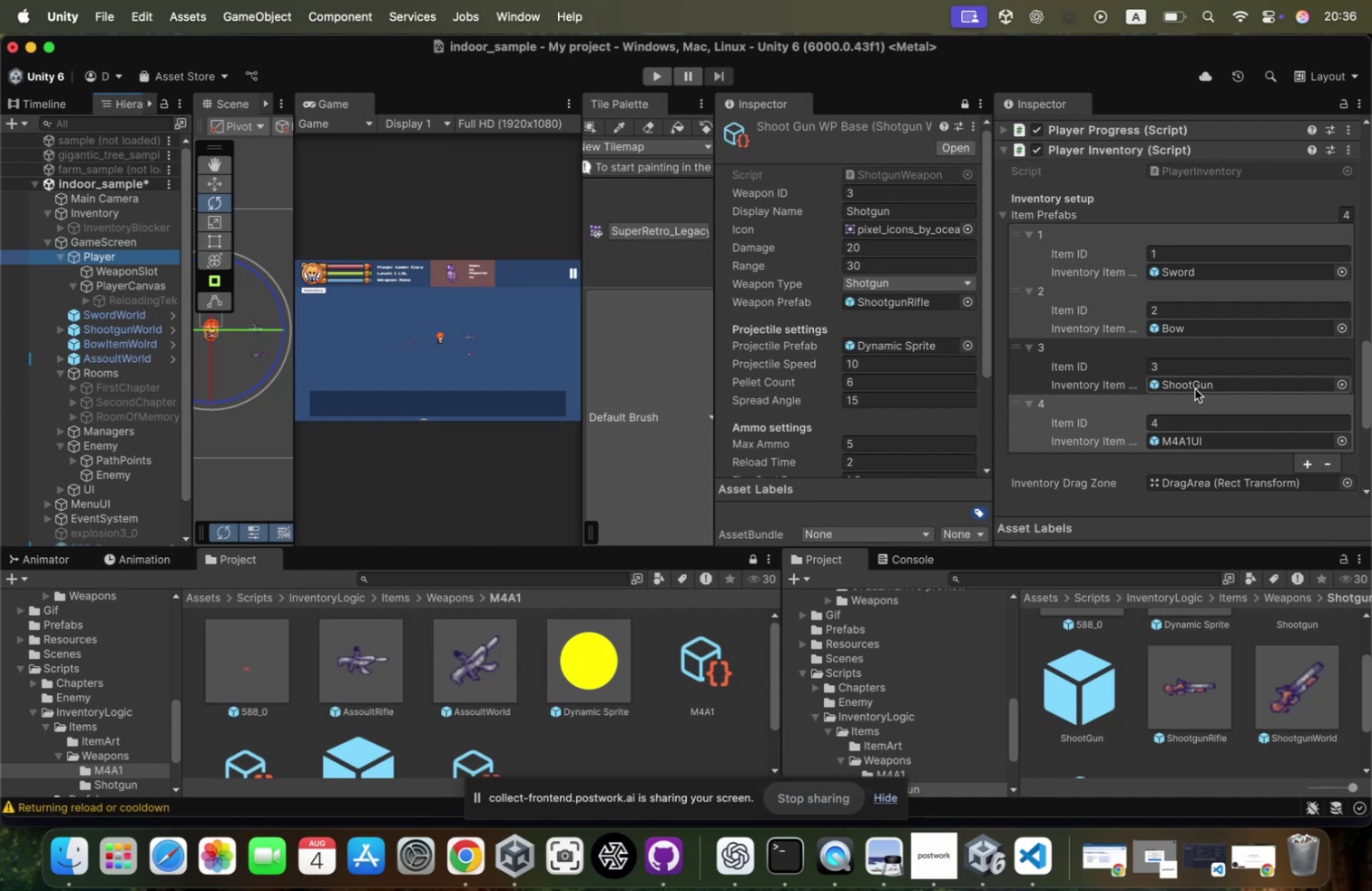 
left_click([1195, 386])
 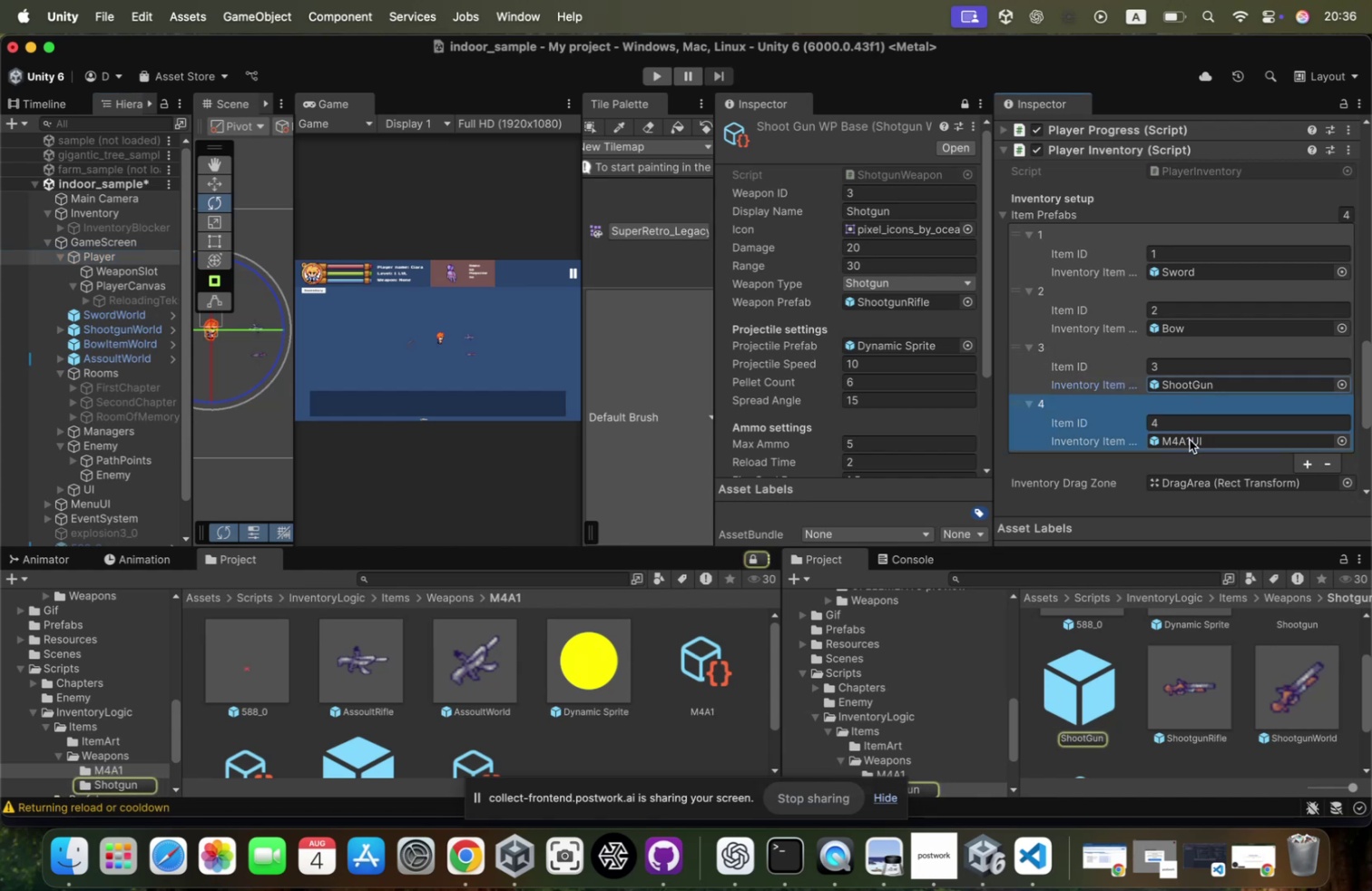 
left_click([1190, 439])
 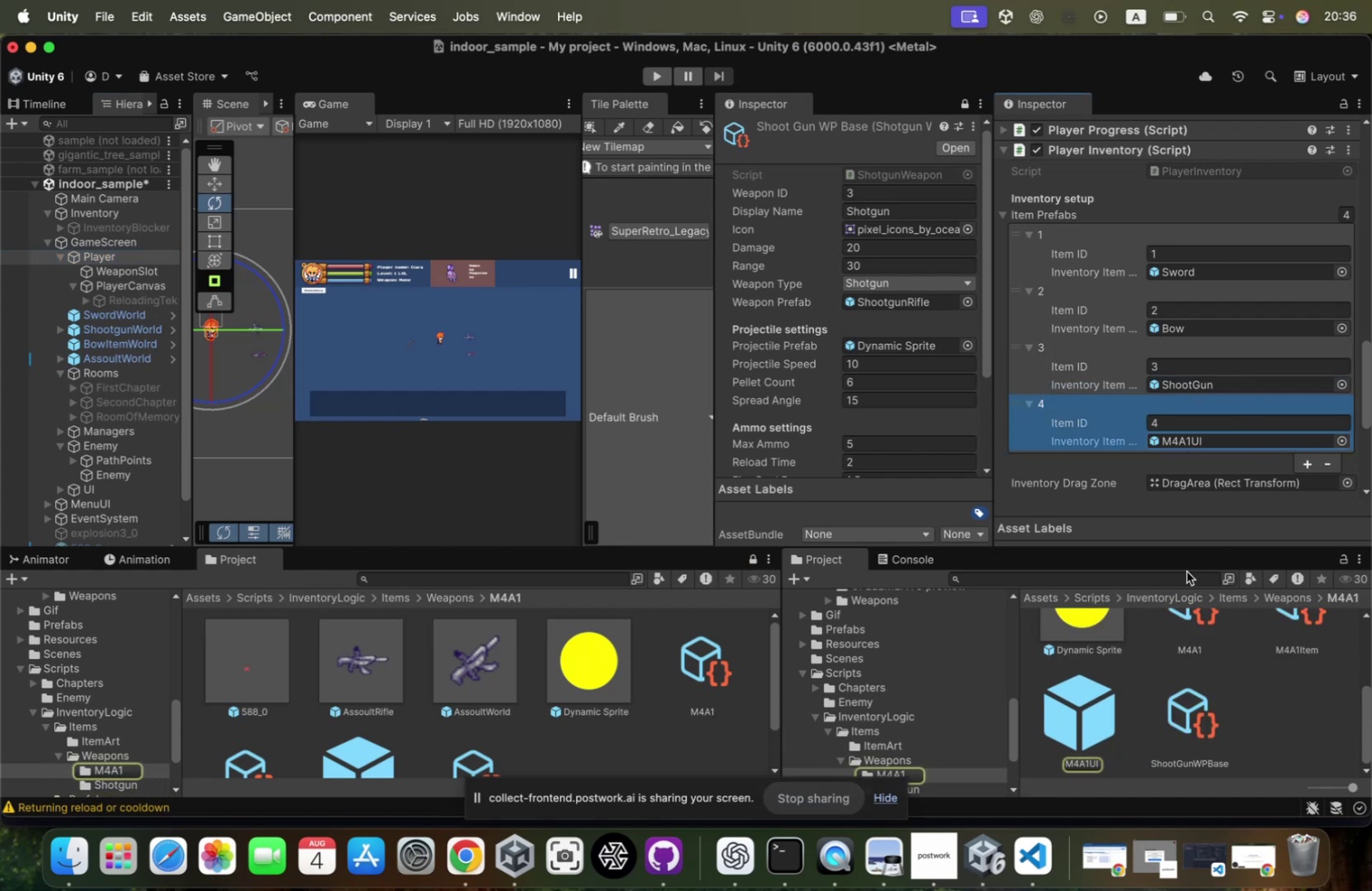 
scroll: coordinate [1210, 656], scroll_direction: down, amount: 47.0
 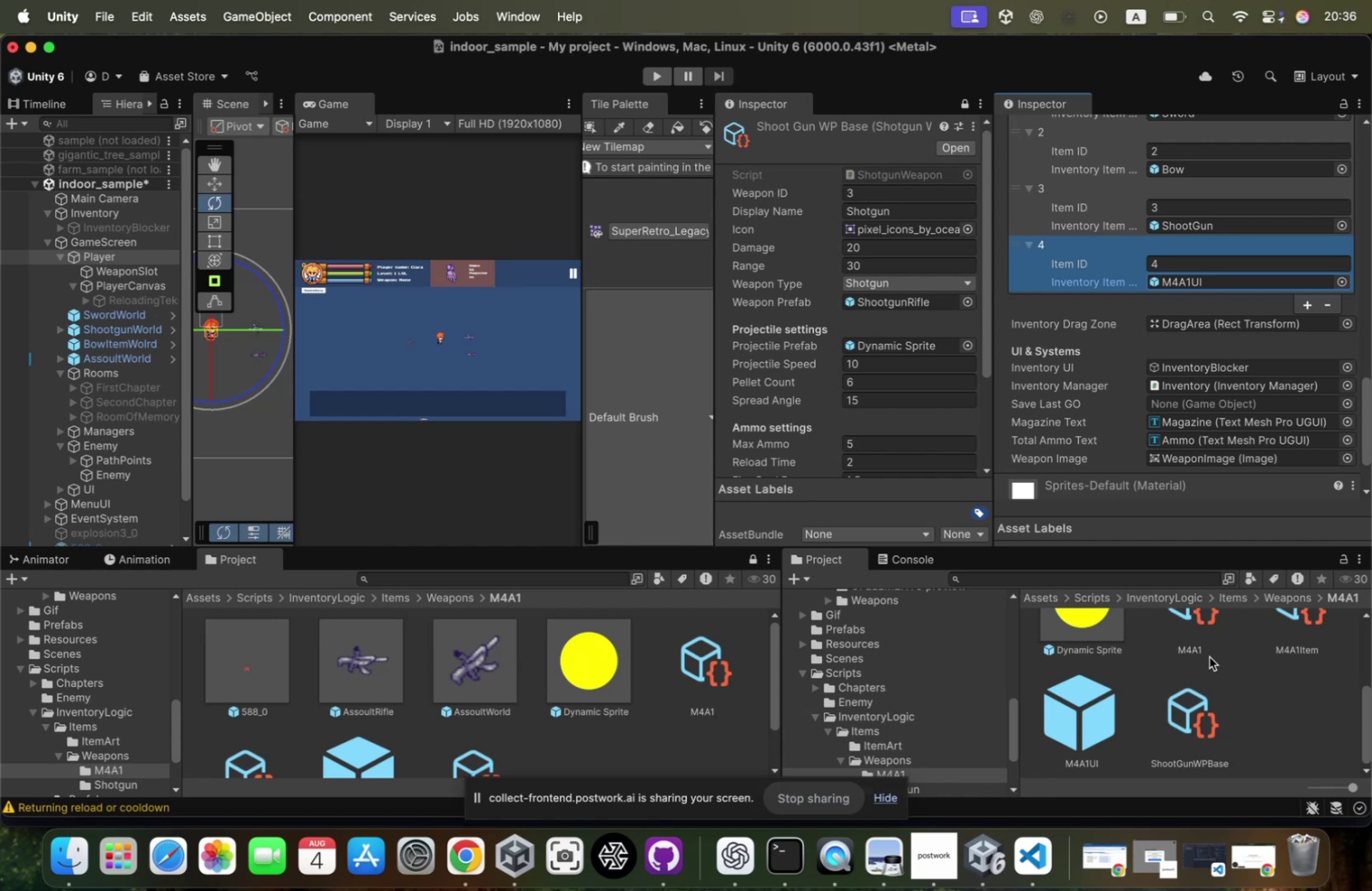 
wait(12.79)
 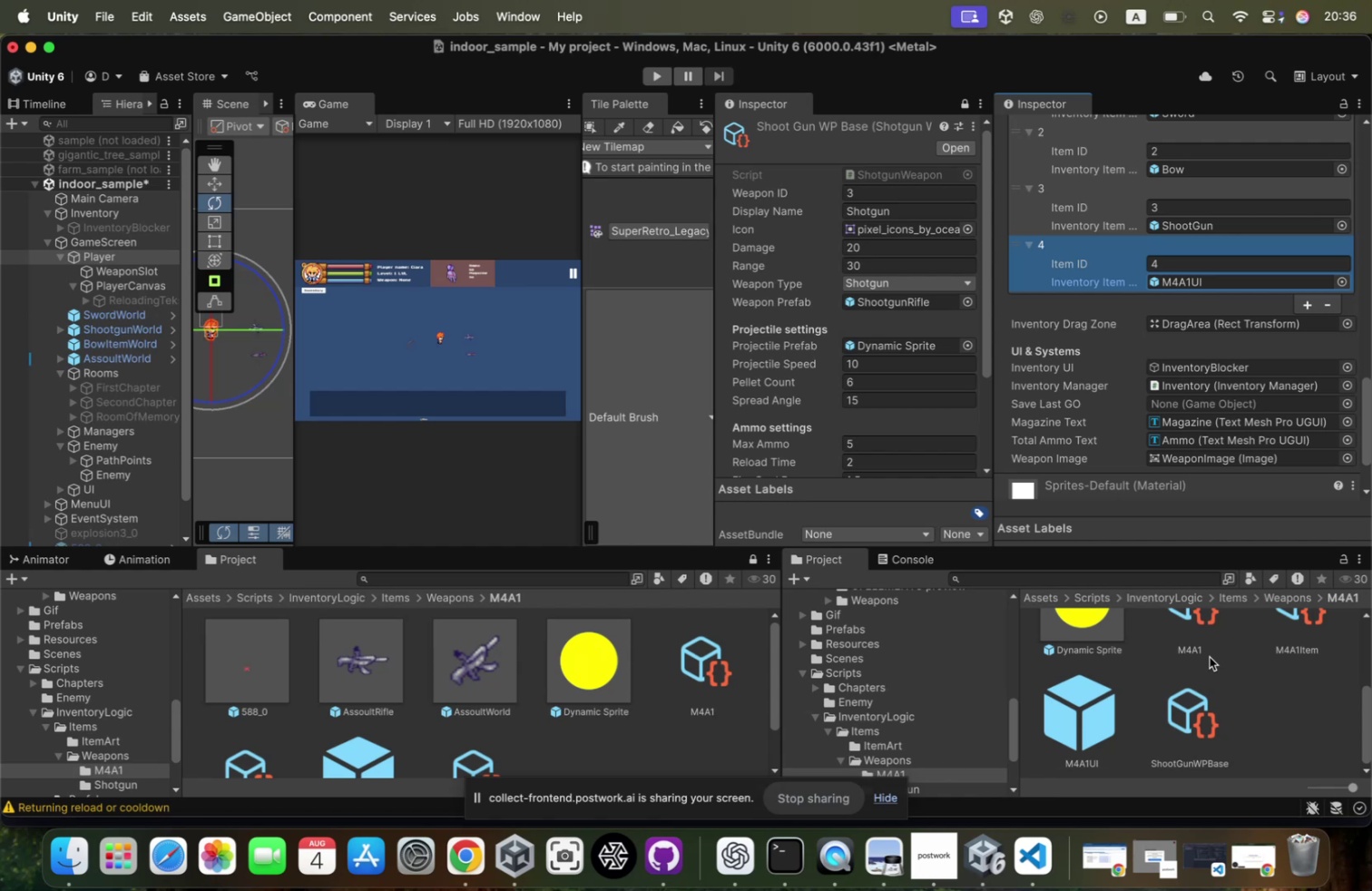 
left_click([1228, 391])
 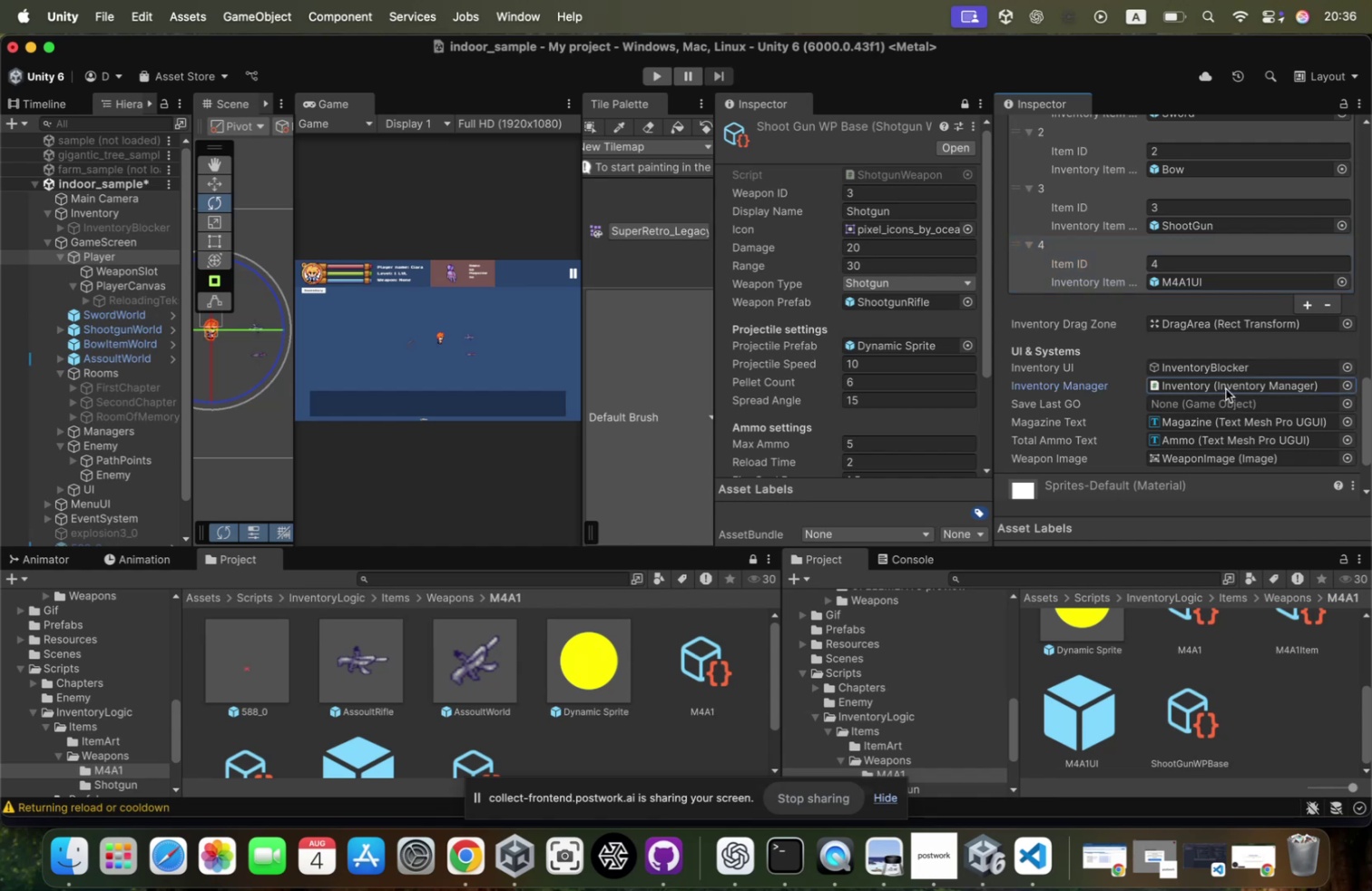 
left_click([1226, 388])
 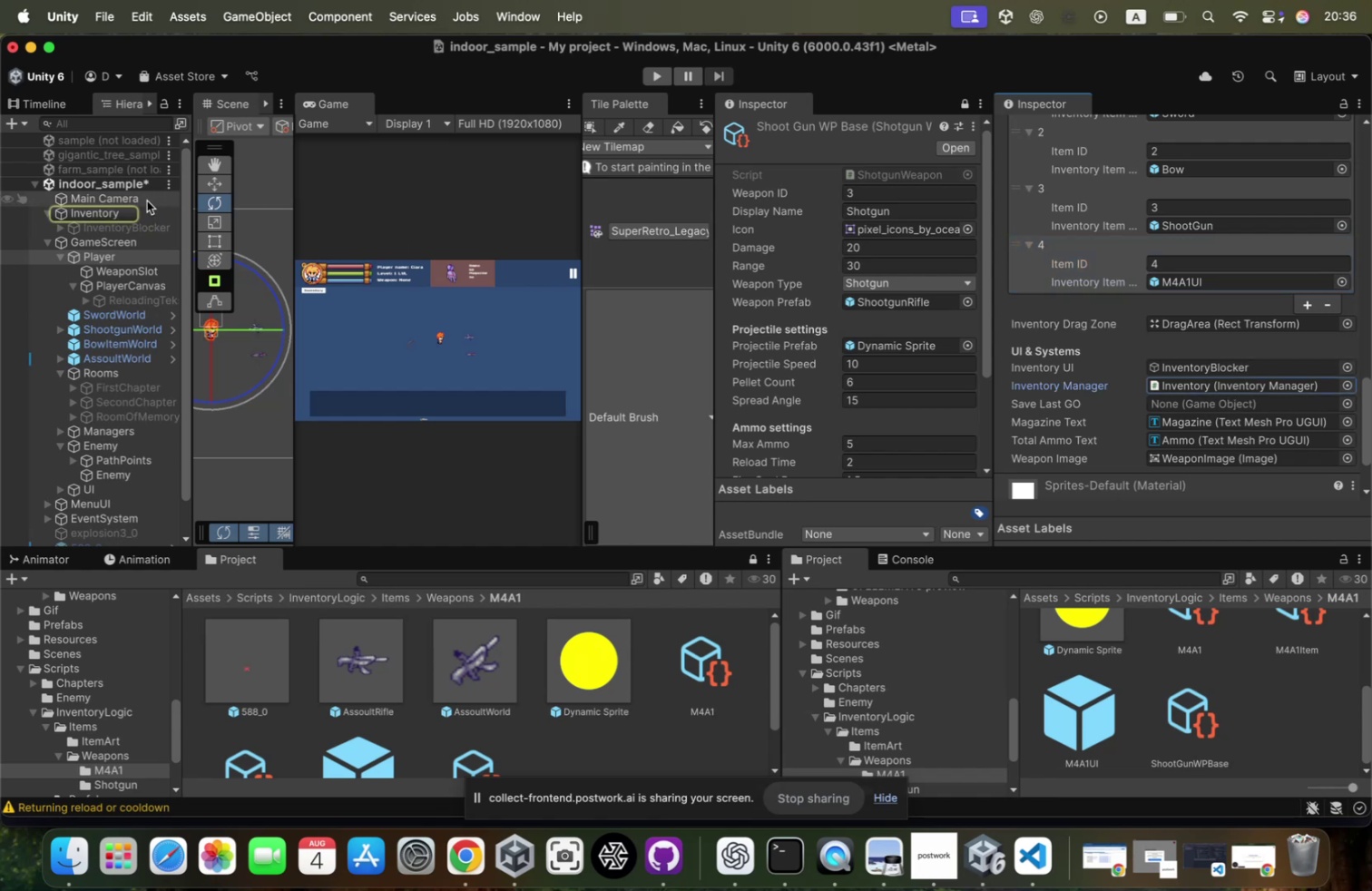 
left_click([138, 211])
 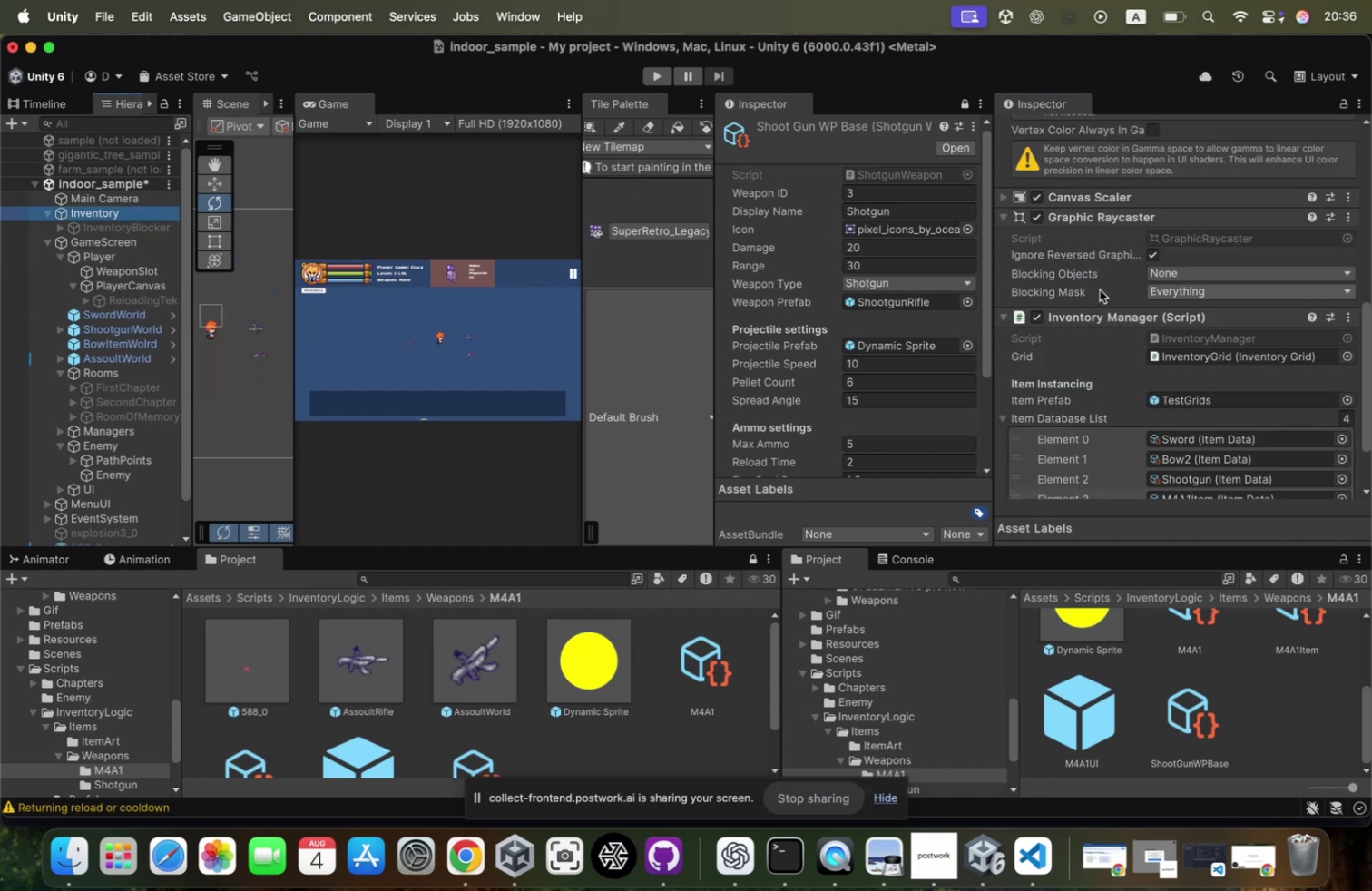 
scroll: coordinate [1104, 294], scroll_direction: down, amount: 11.0
 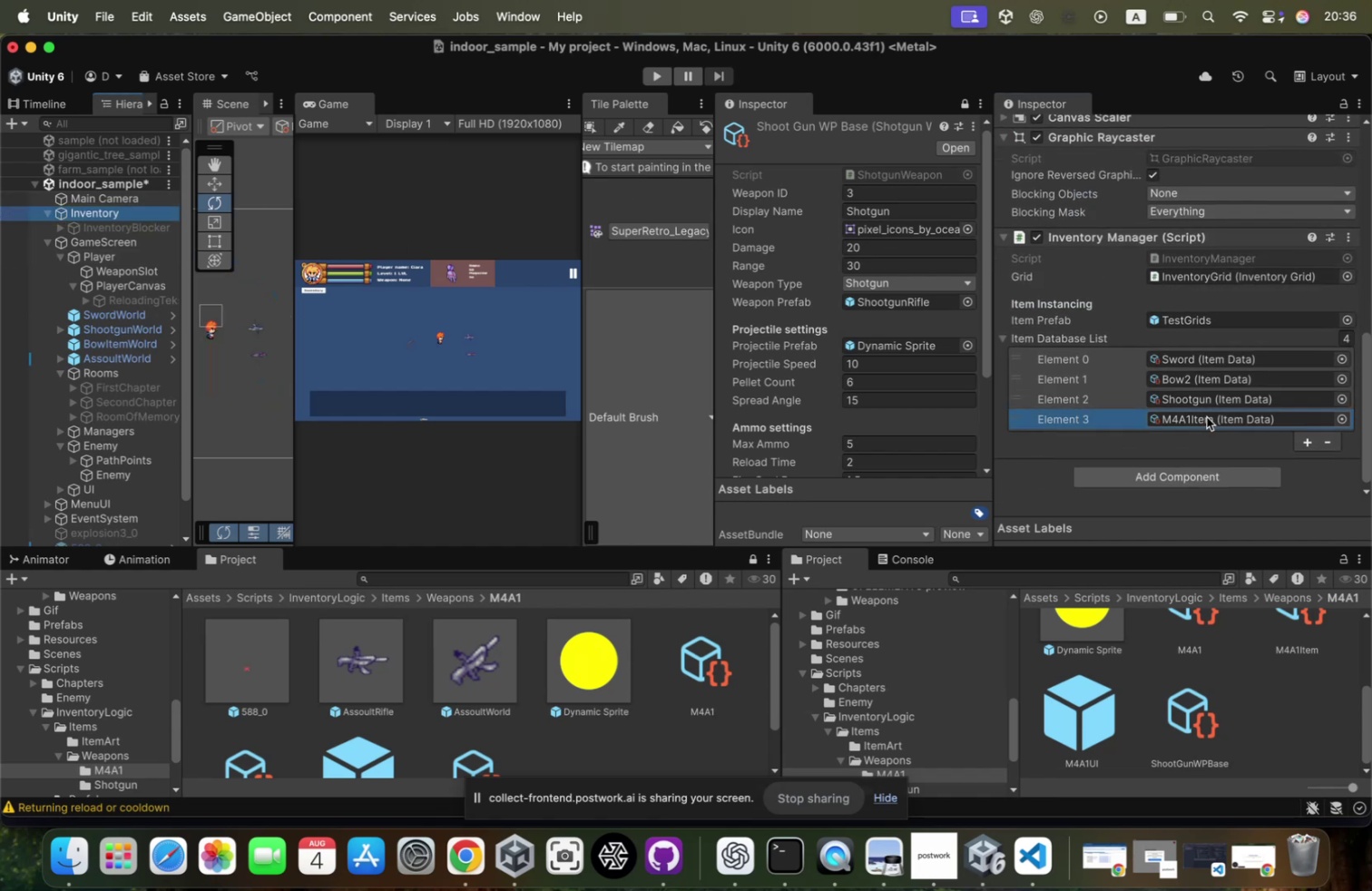 
left_click([1218, 395])
 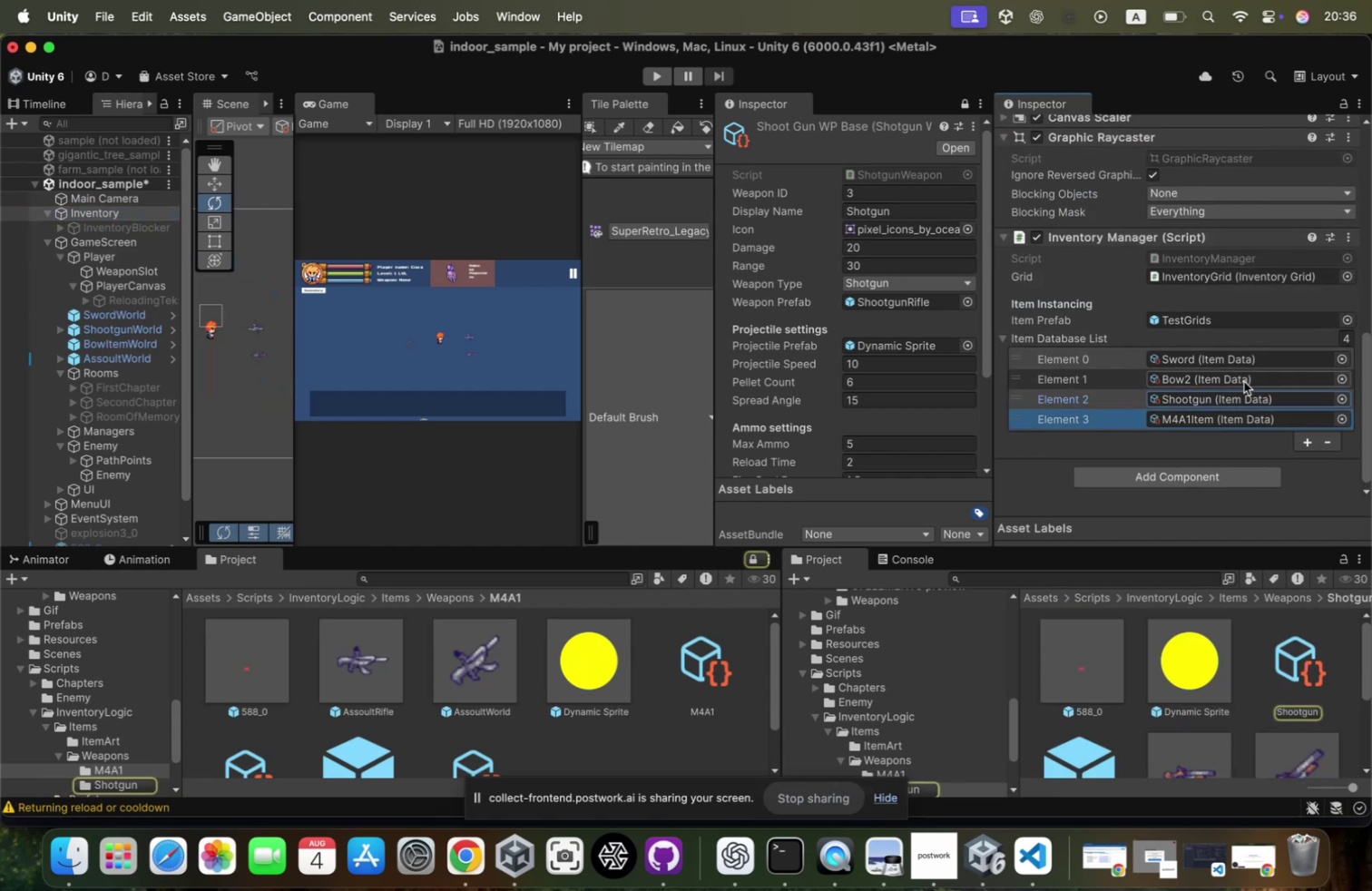 
left_click([1243, 425])
 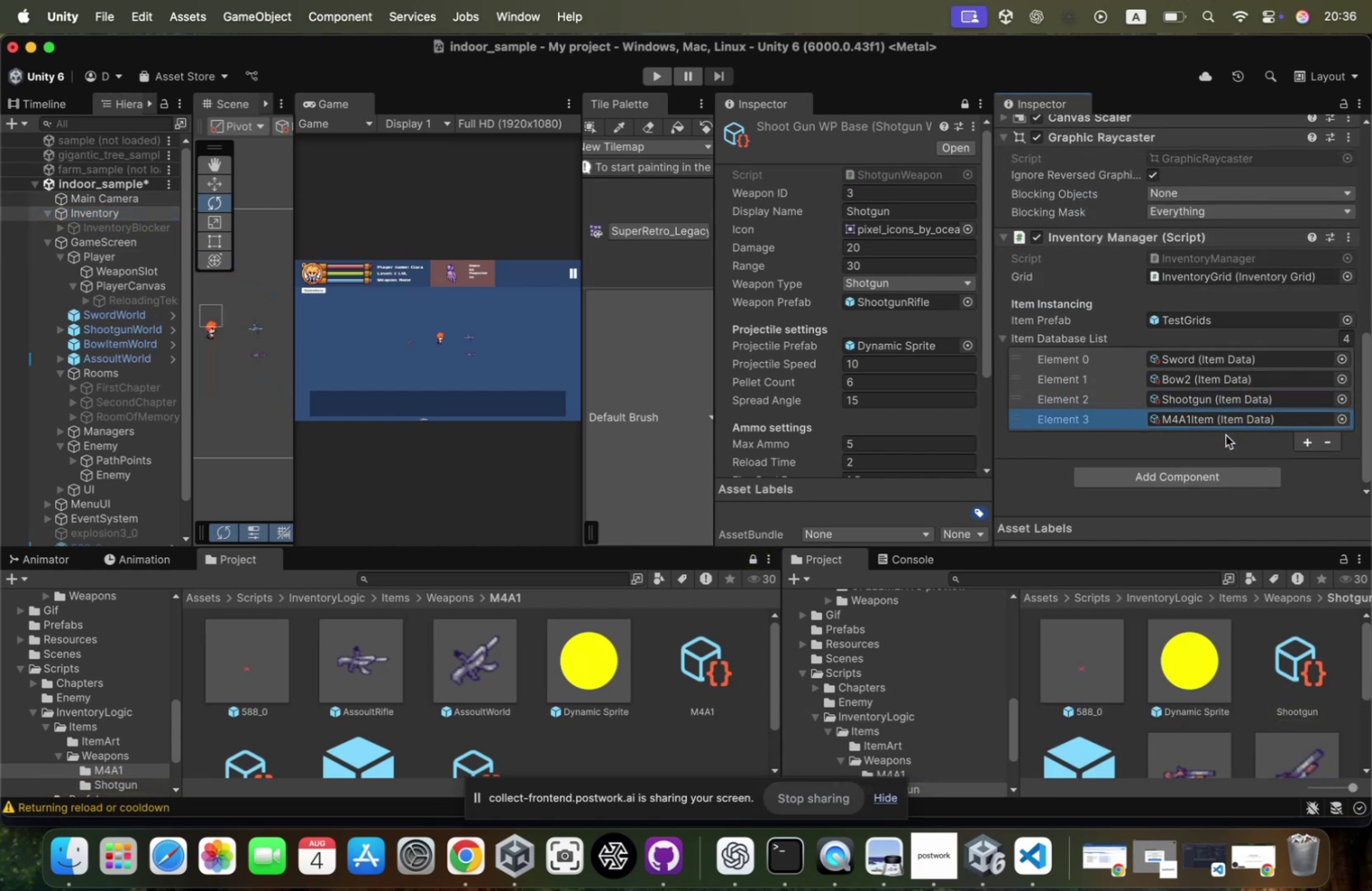 
left_click([1228, 422])
 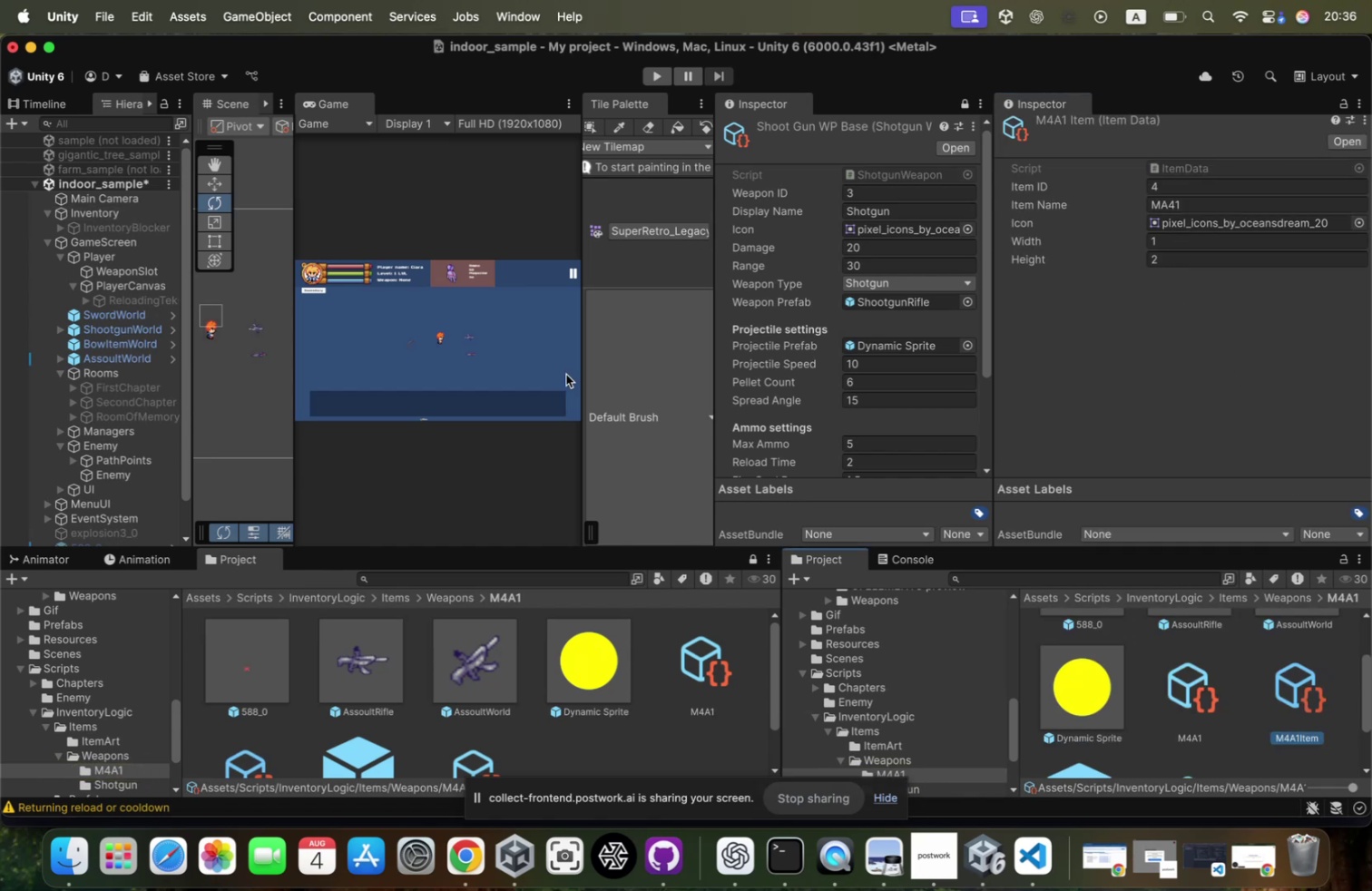 
wait(7.48)
 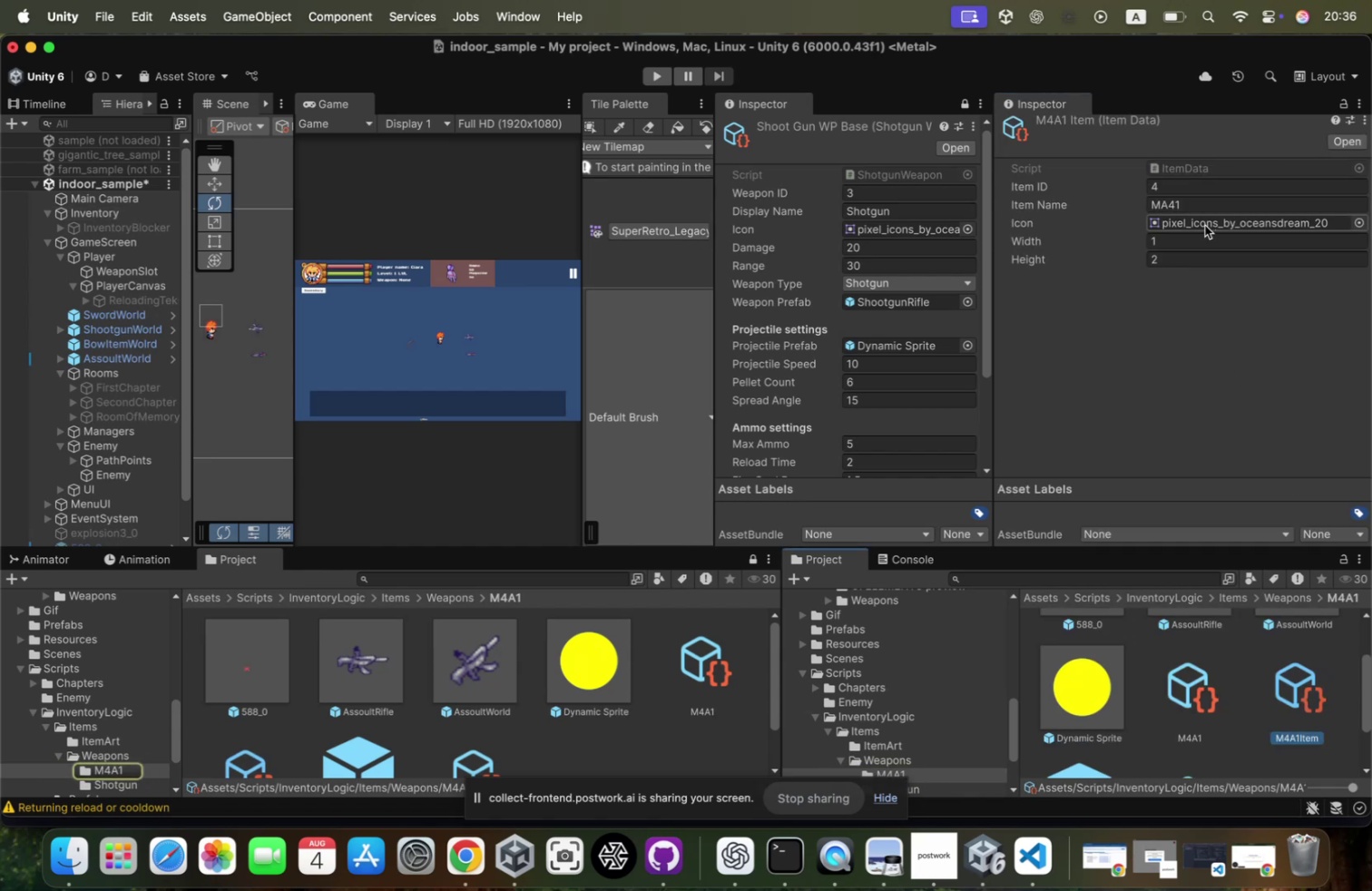 
scroll: coordinate [1130, 363], scroll_direction: down, amount: 68.0
 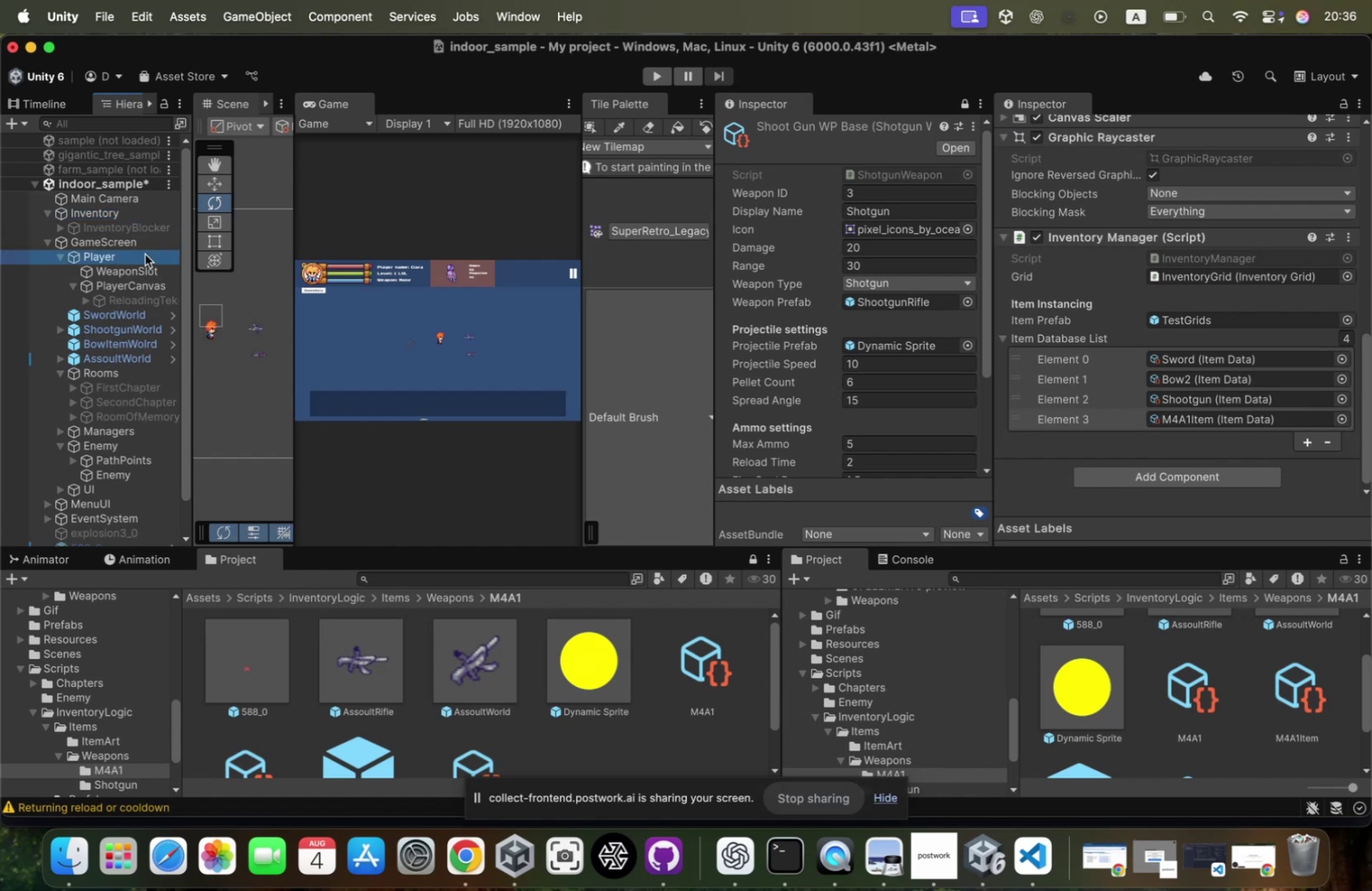 
wait(5.64)
 